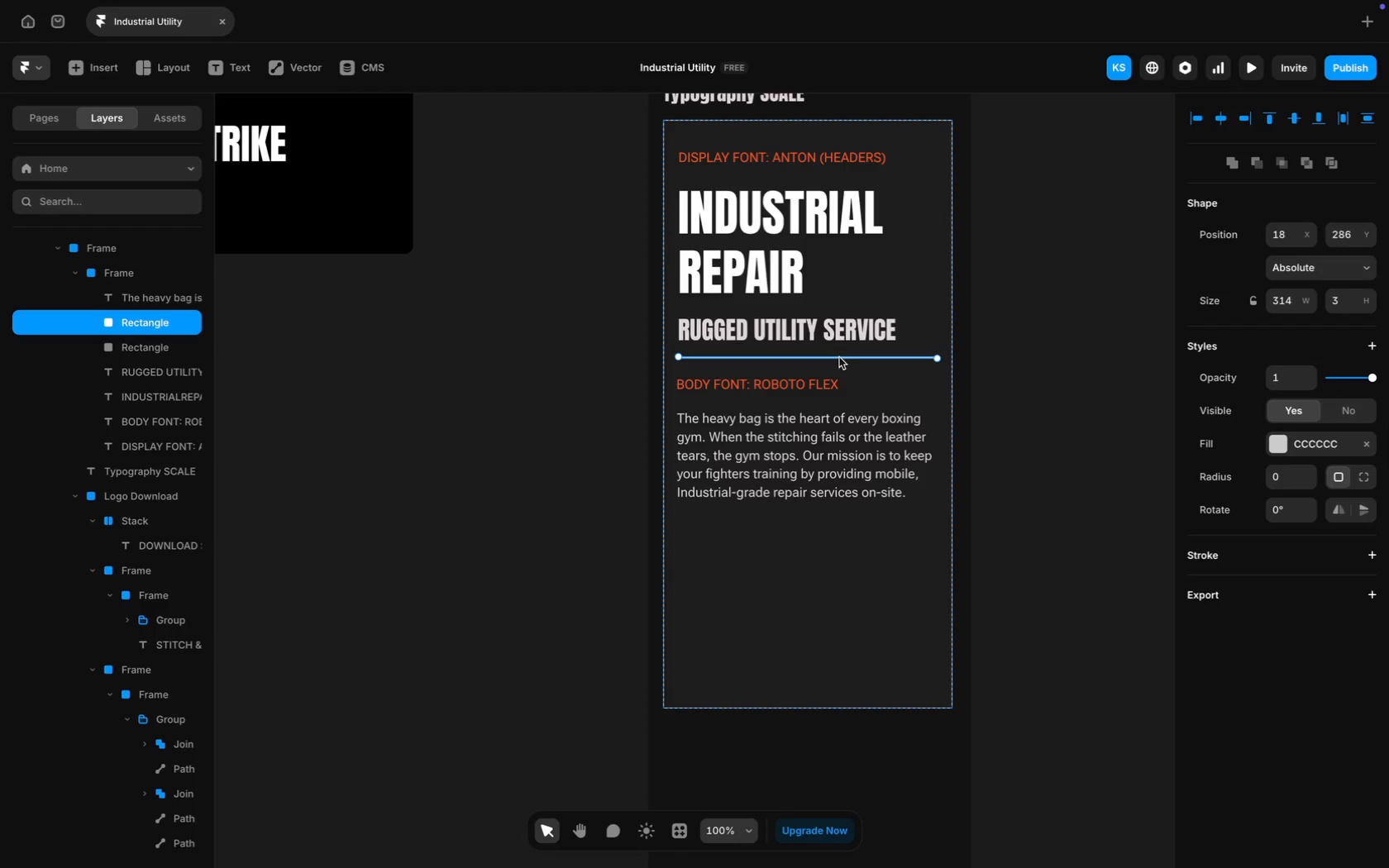 
left_click_drag(start_coordinate=[839, 358], to_coordinate=[836, 524])
 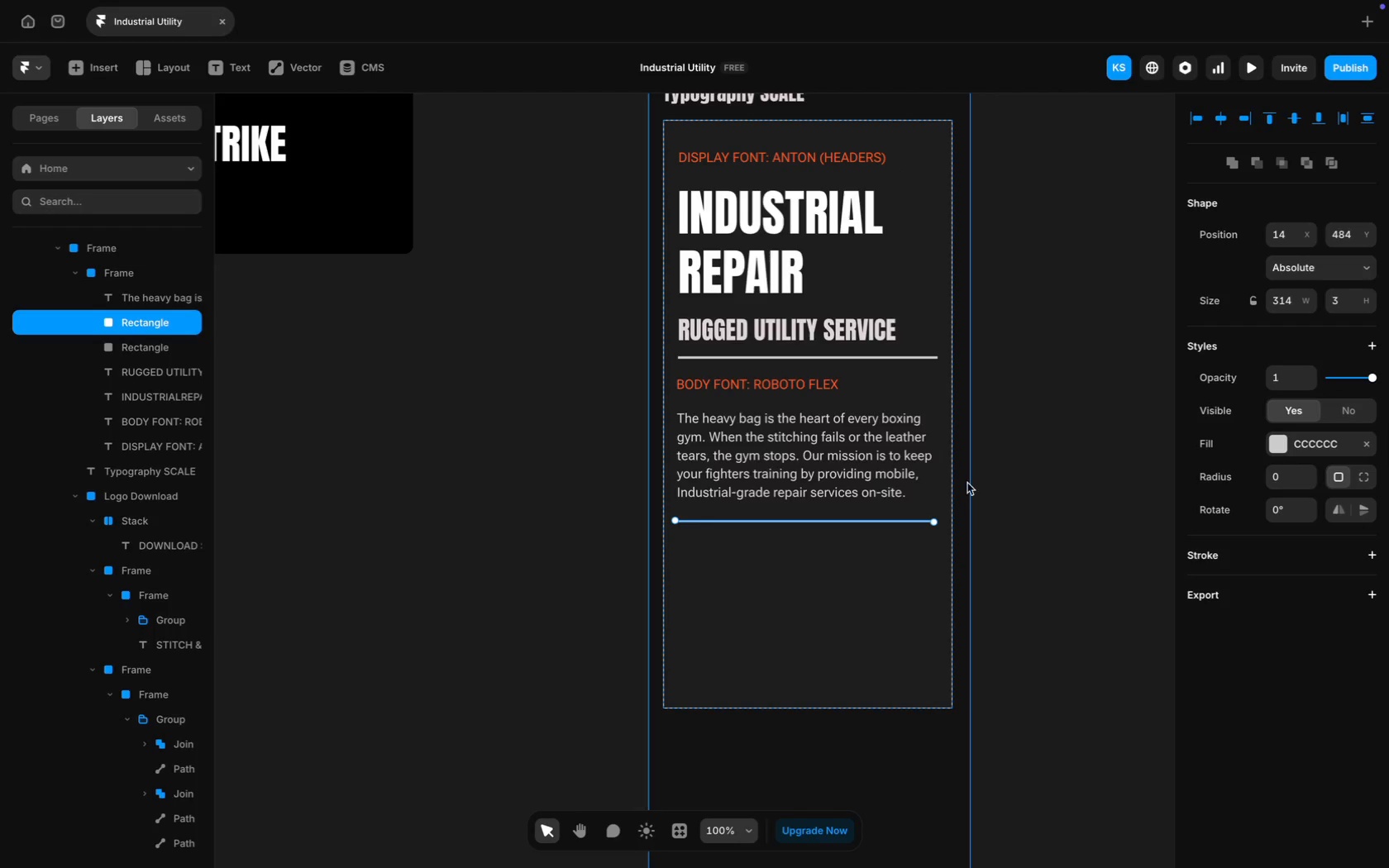 
left_click([1037, 467])
 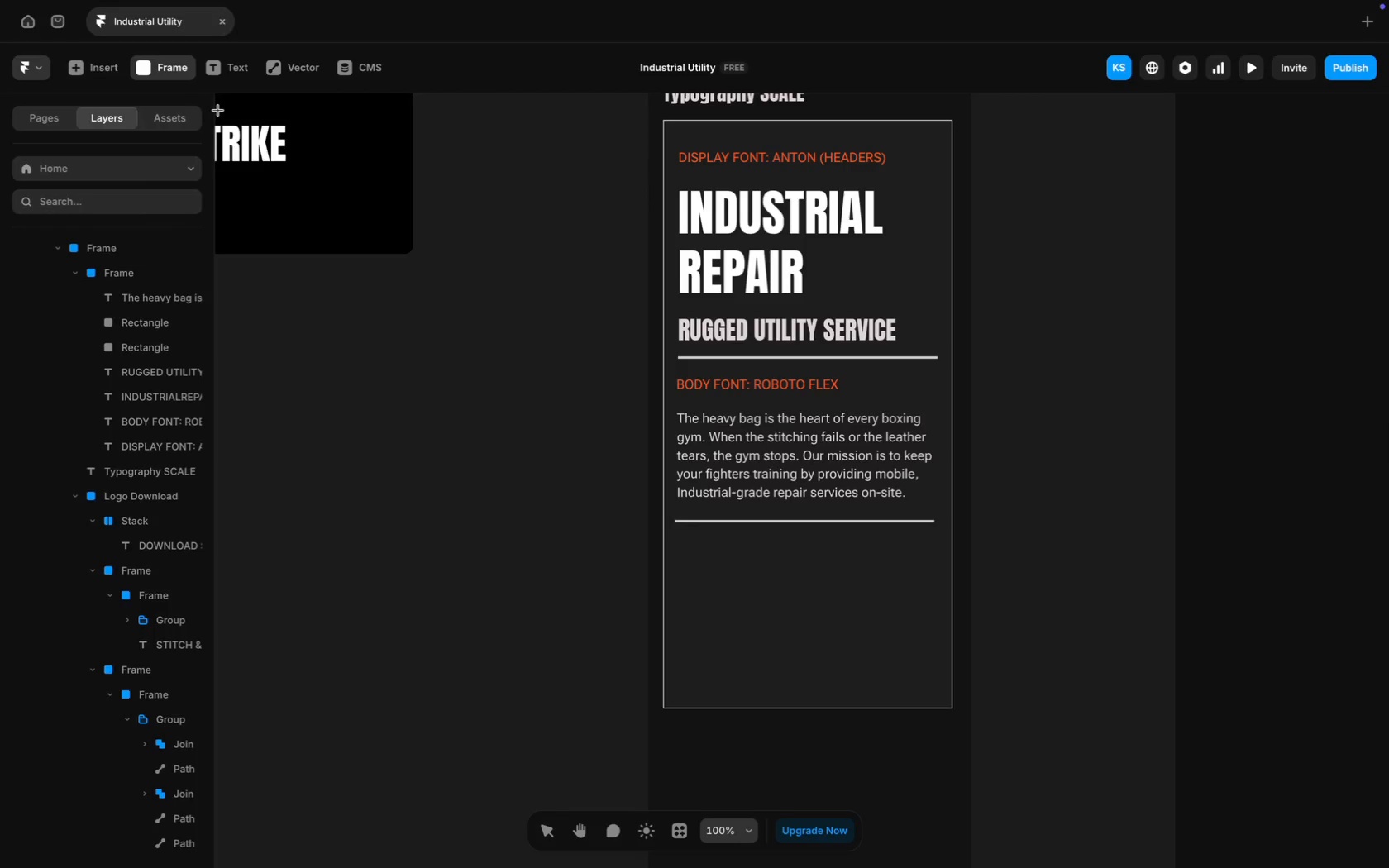 
wait(10.74)
 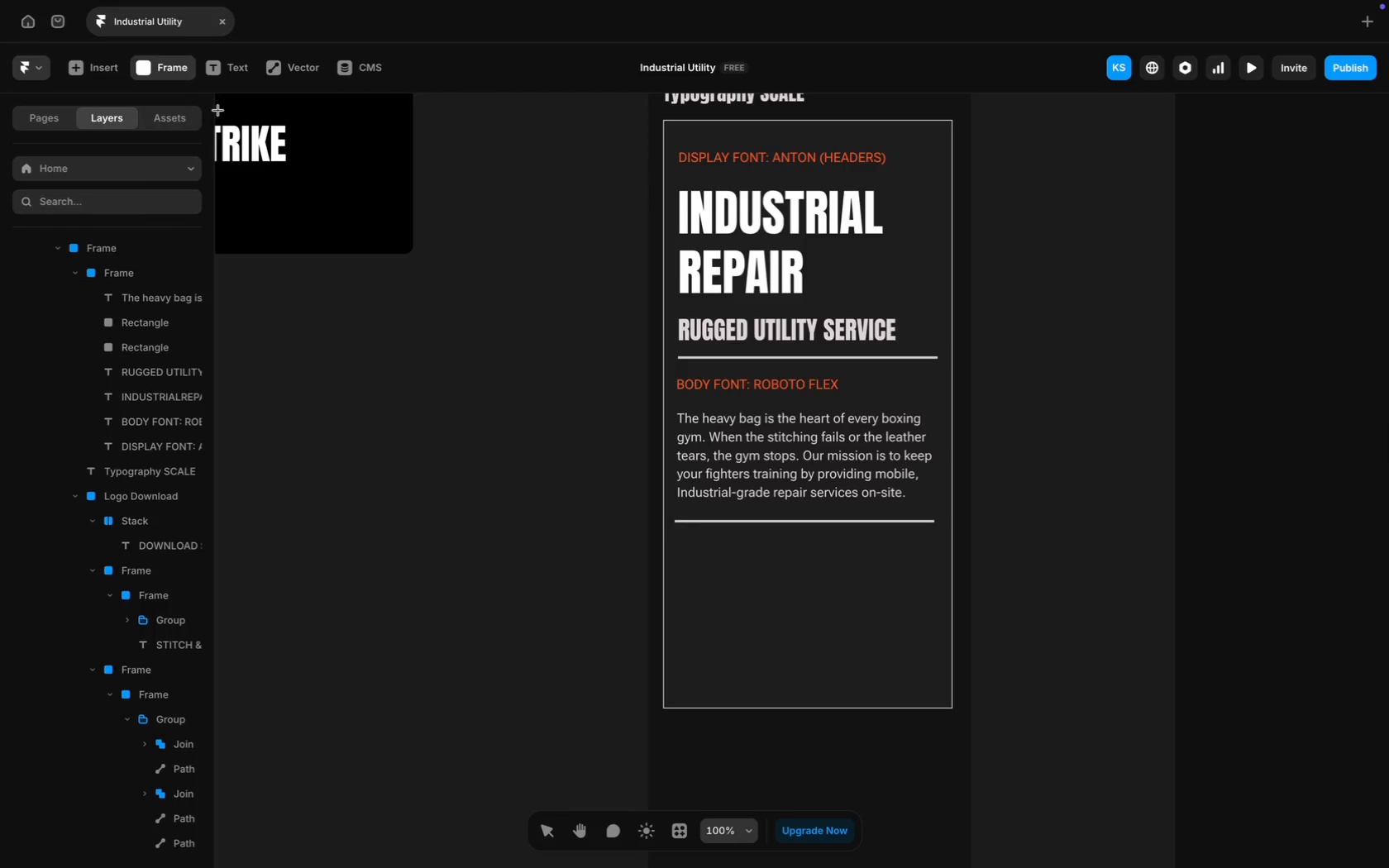 
left_click_drag(start_coordinate=[674, 524], to_coordinate=[718, 655])
 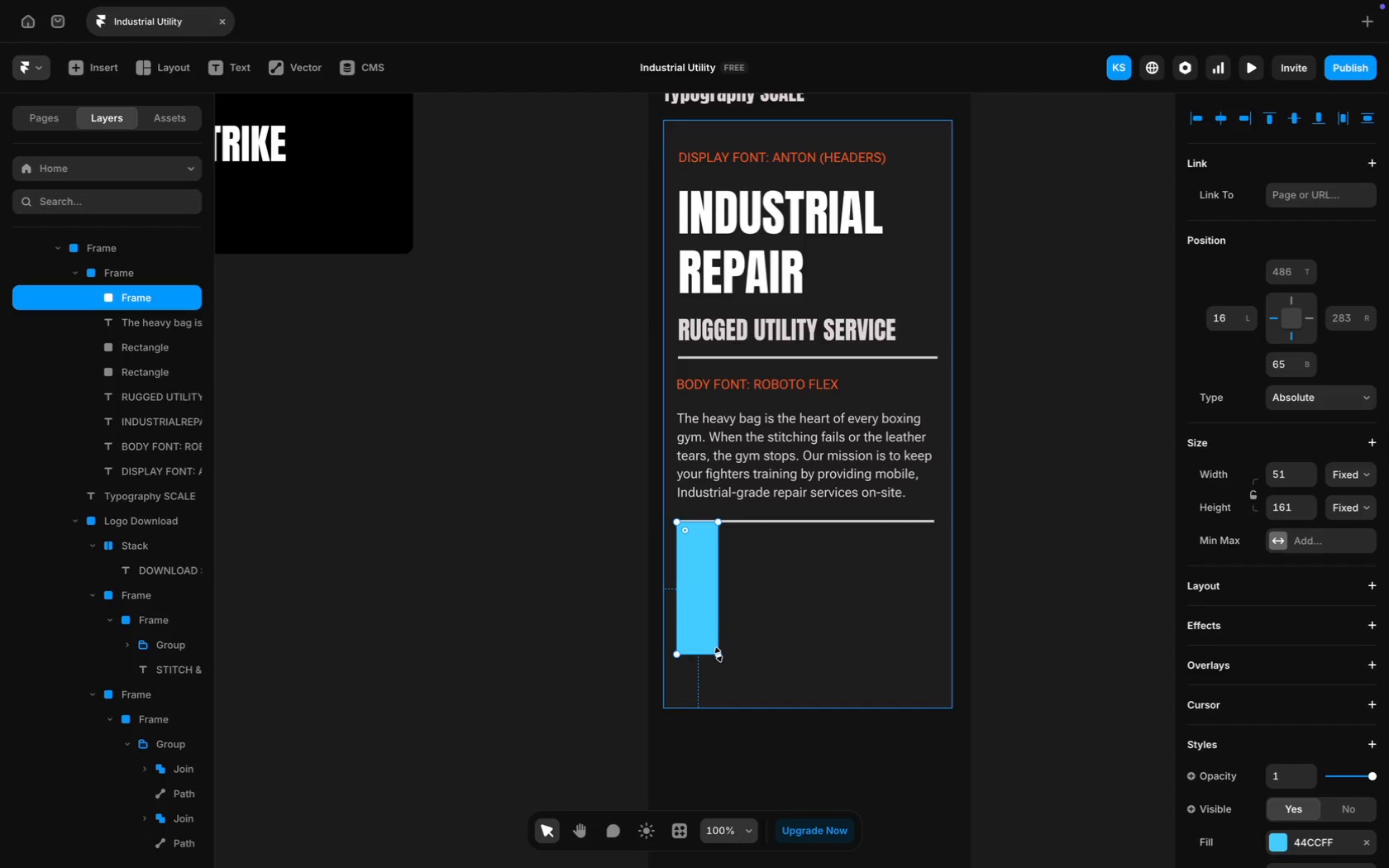 
key(Meta+Z)
 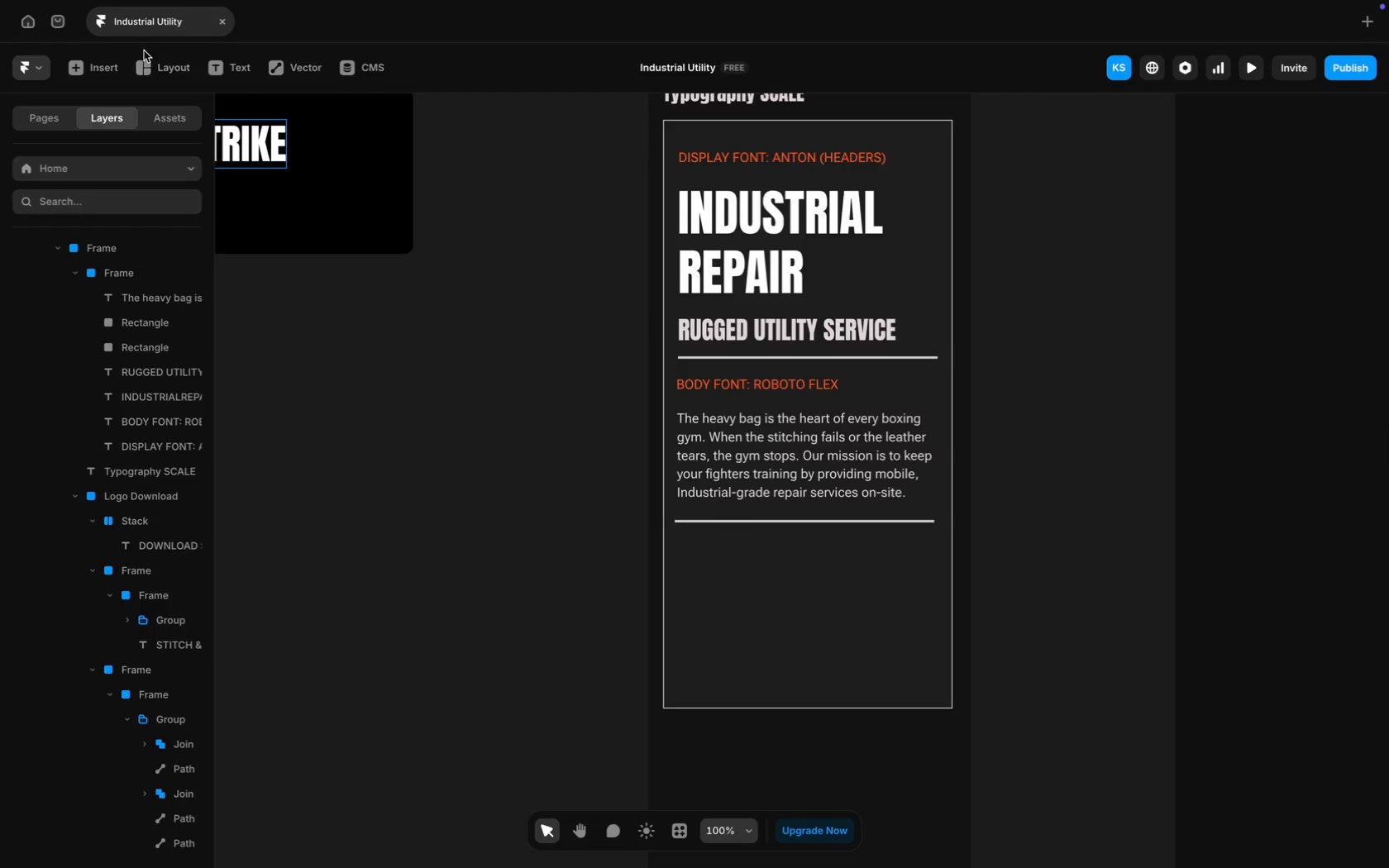 
double_click([155, 67])
 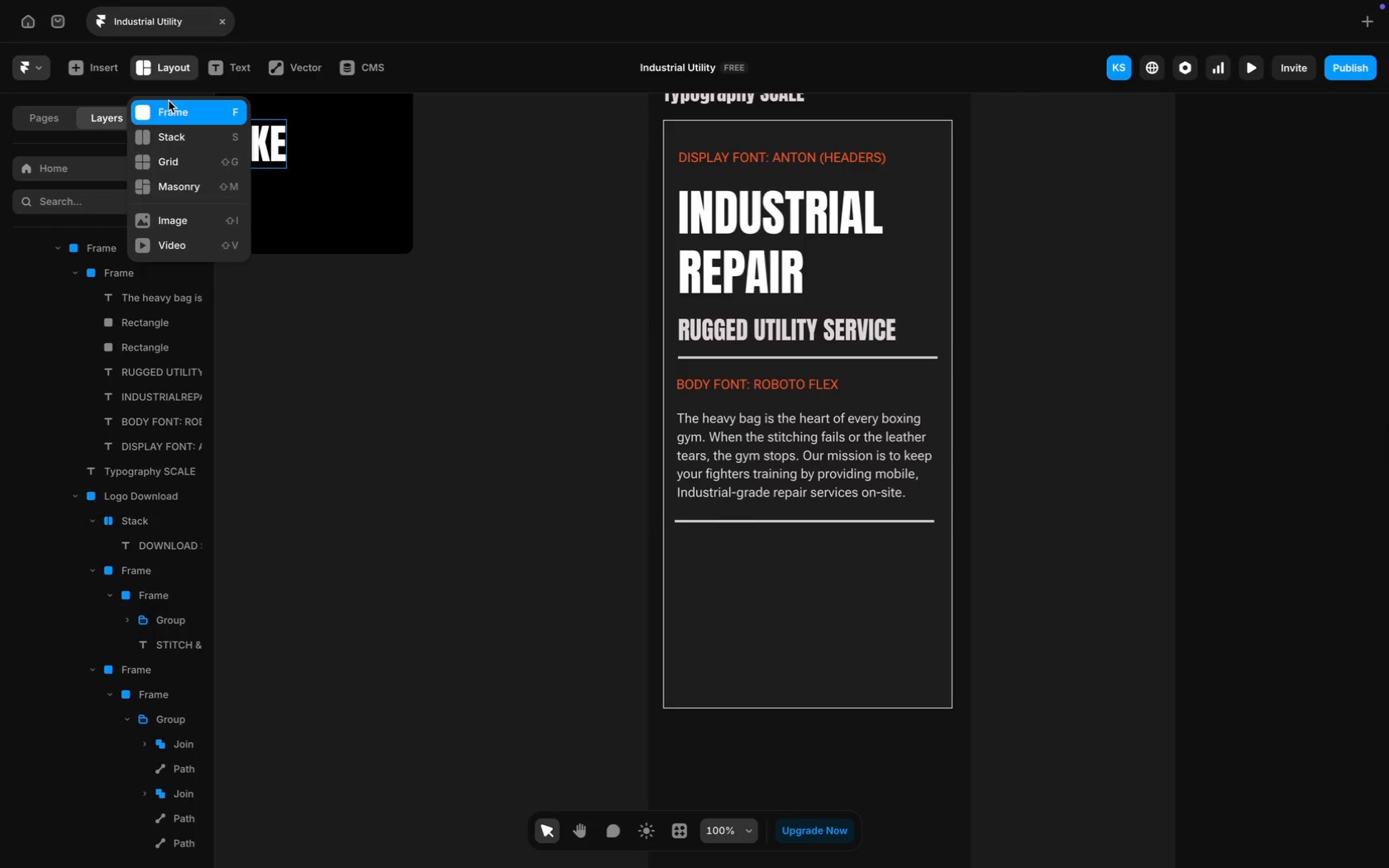 
left_click([173, 107])
 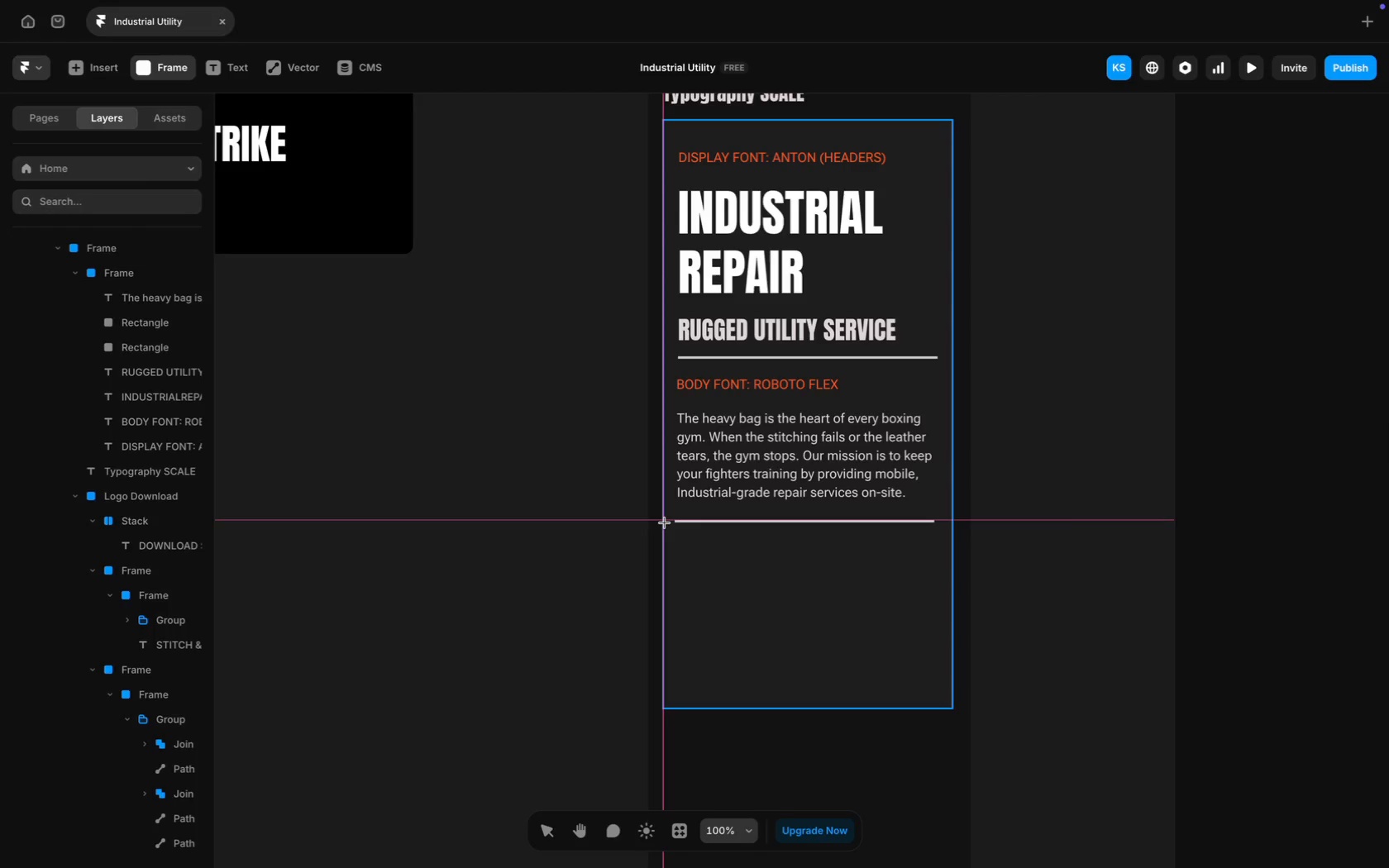 
left_click_drag(start_coordinate=[664, 522], to_coordinate=[953, 707])
 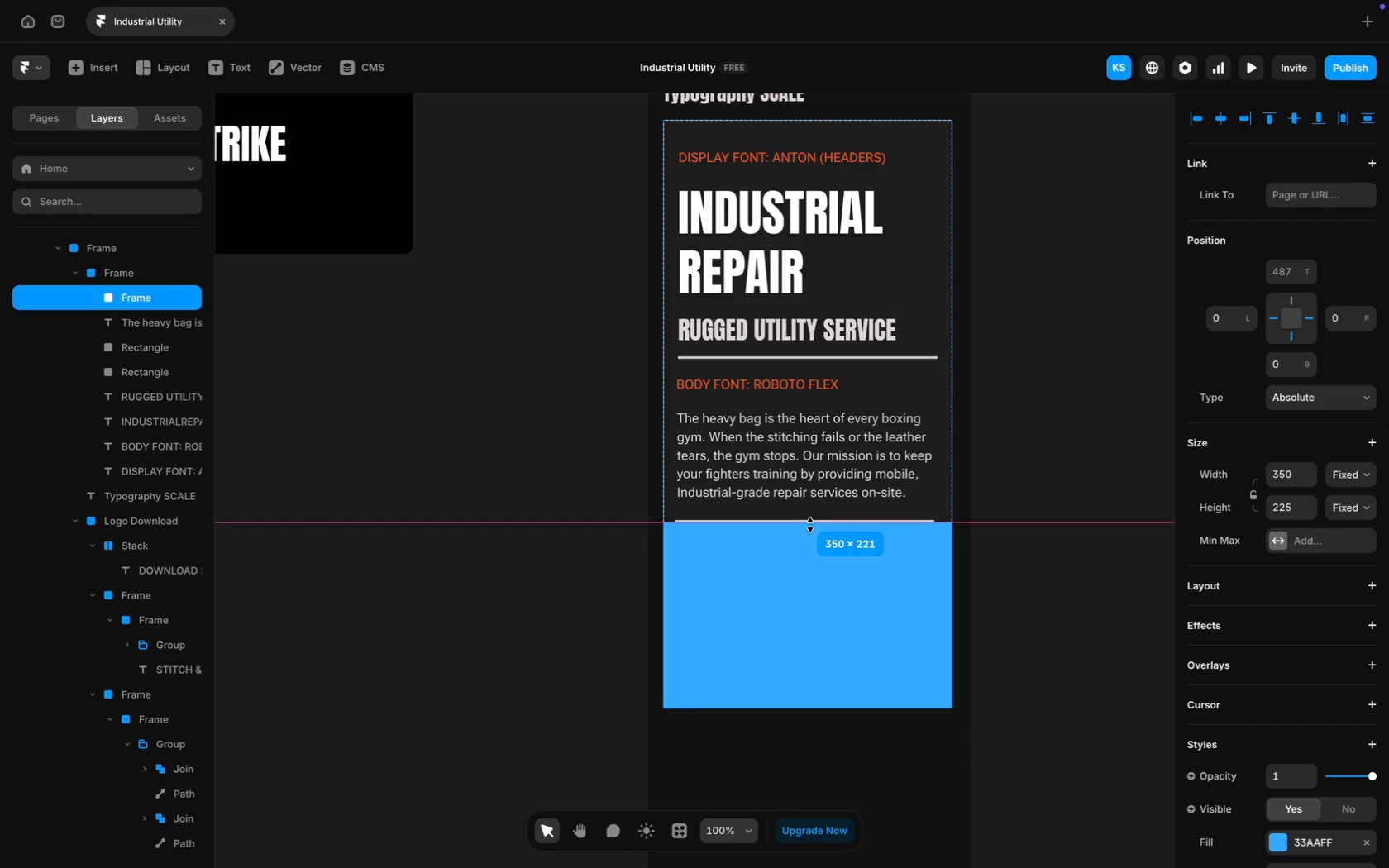 
wait(8.84)
 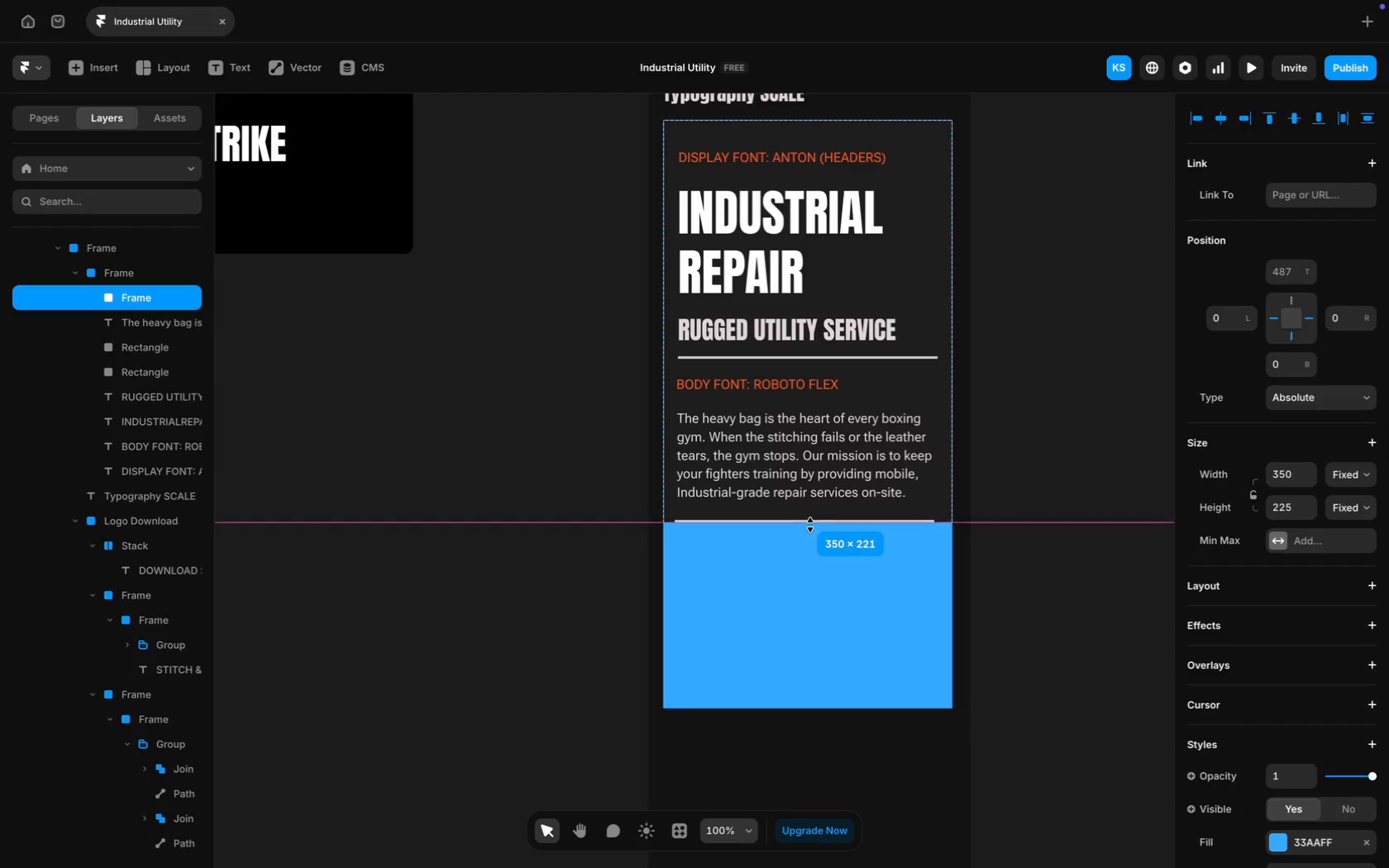 
left_click([1315, 835])
 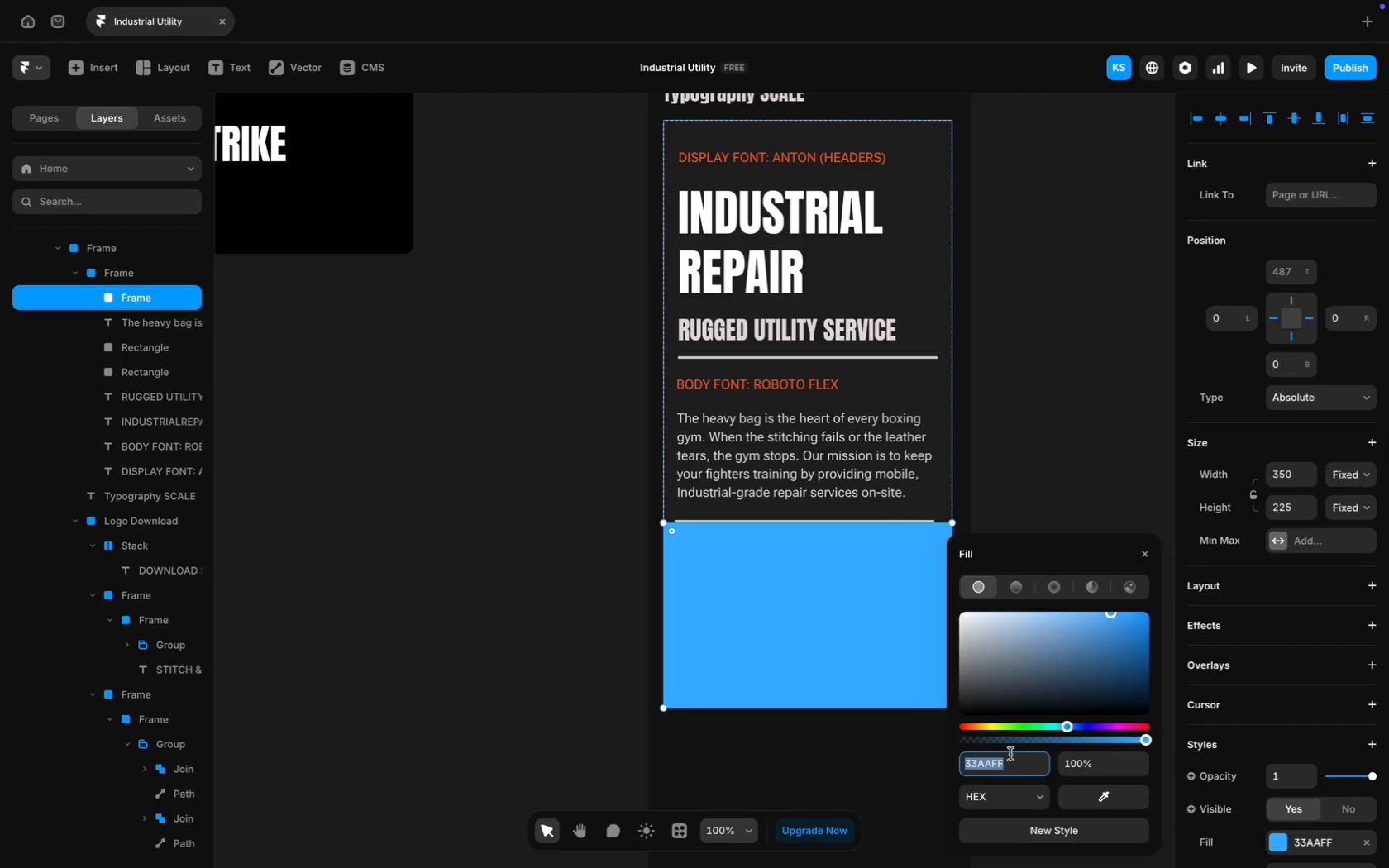 
type(0000000)
key(Backspace)
key(Backspace)
type(0)
 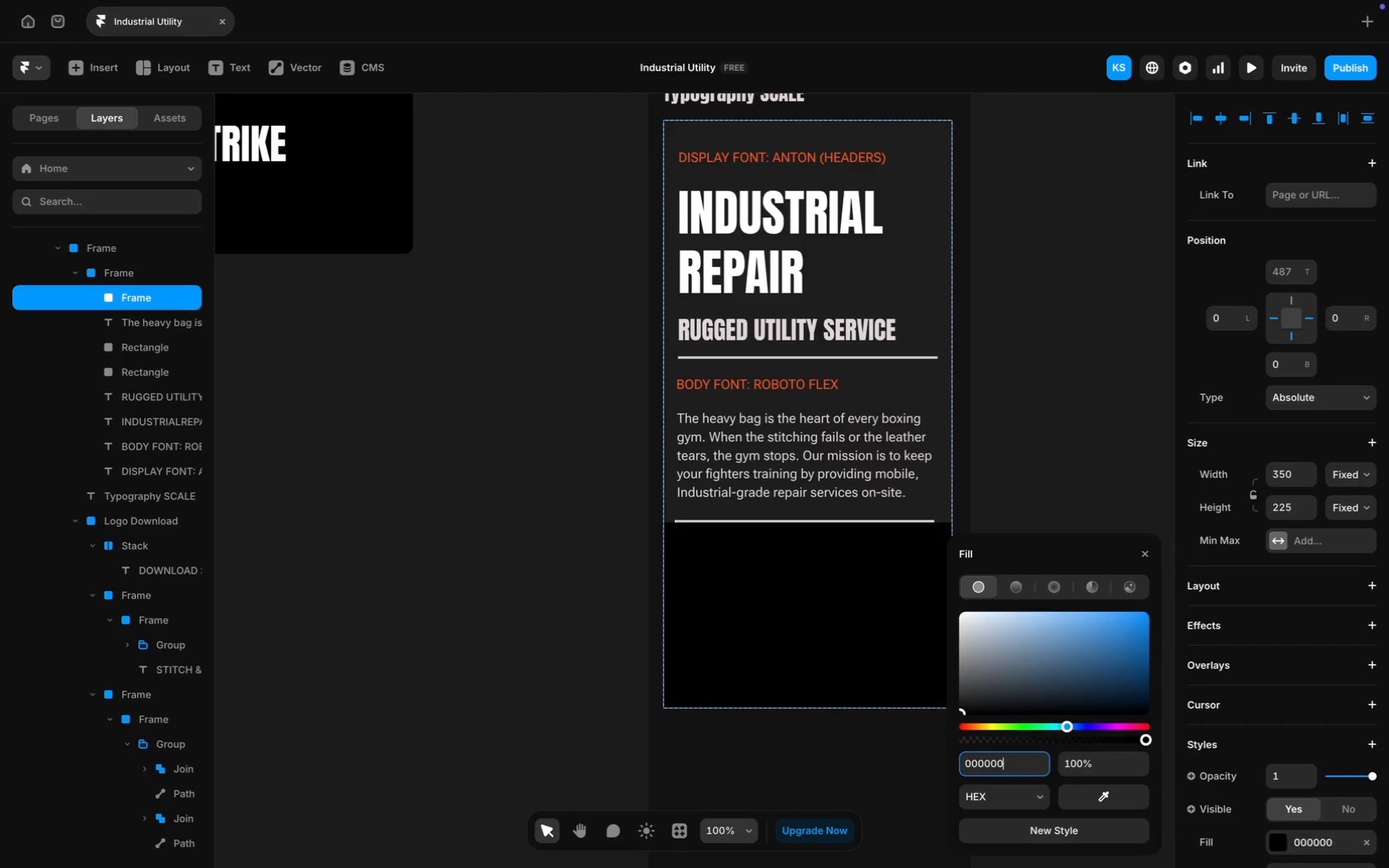 
key(Enter)
 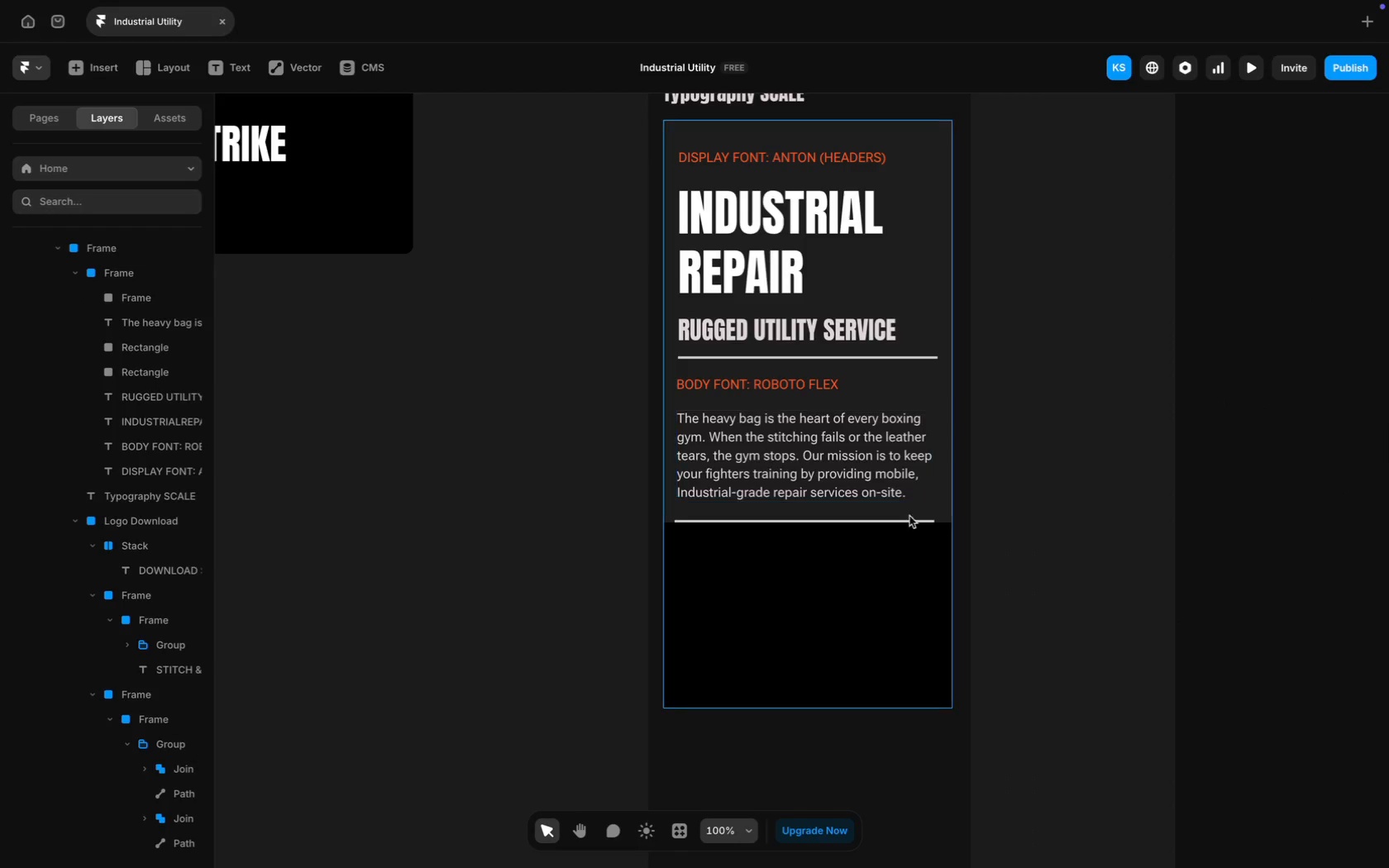 
left_click([908, 520])
 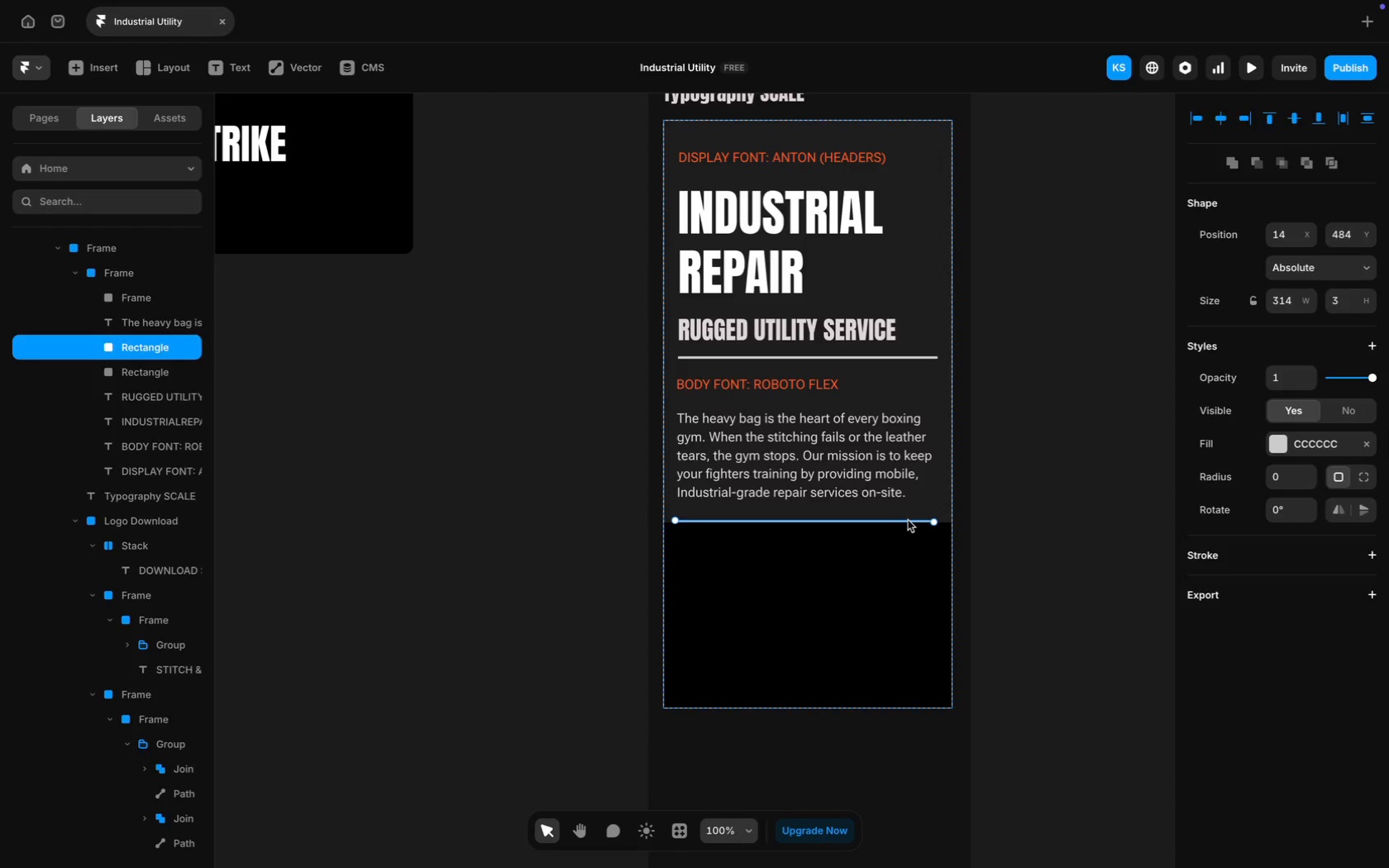 
key(Backspace)
 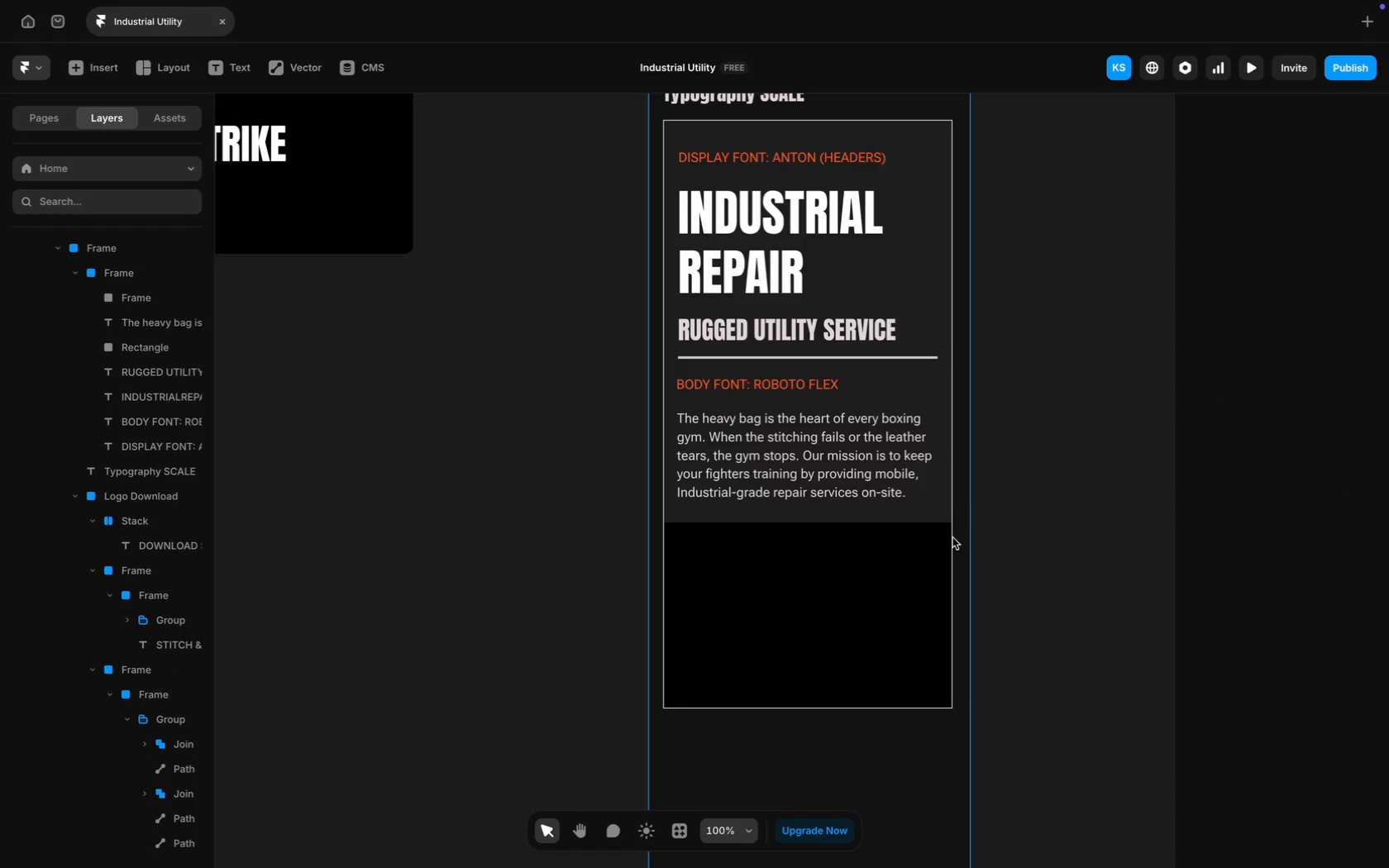 
left_click([915, 557])
 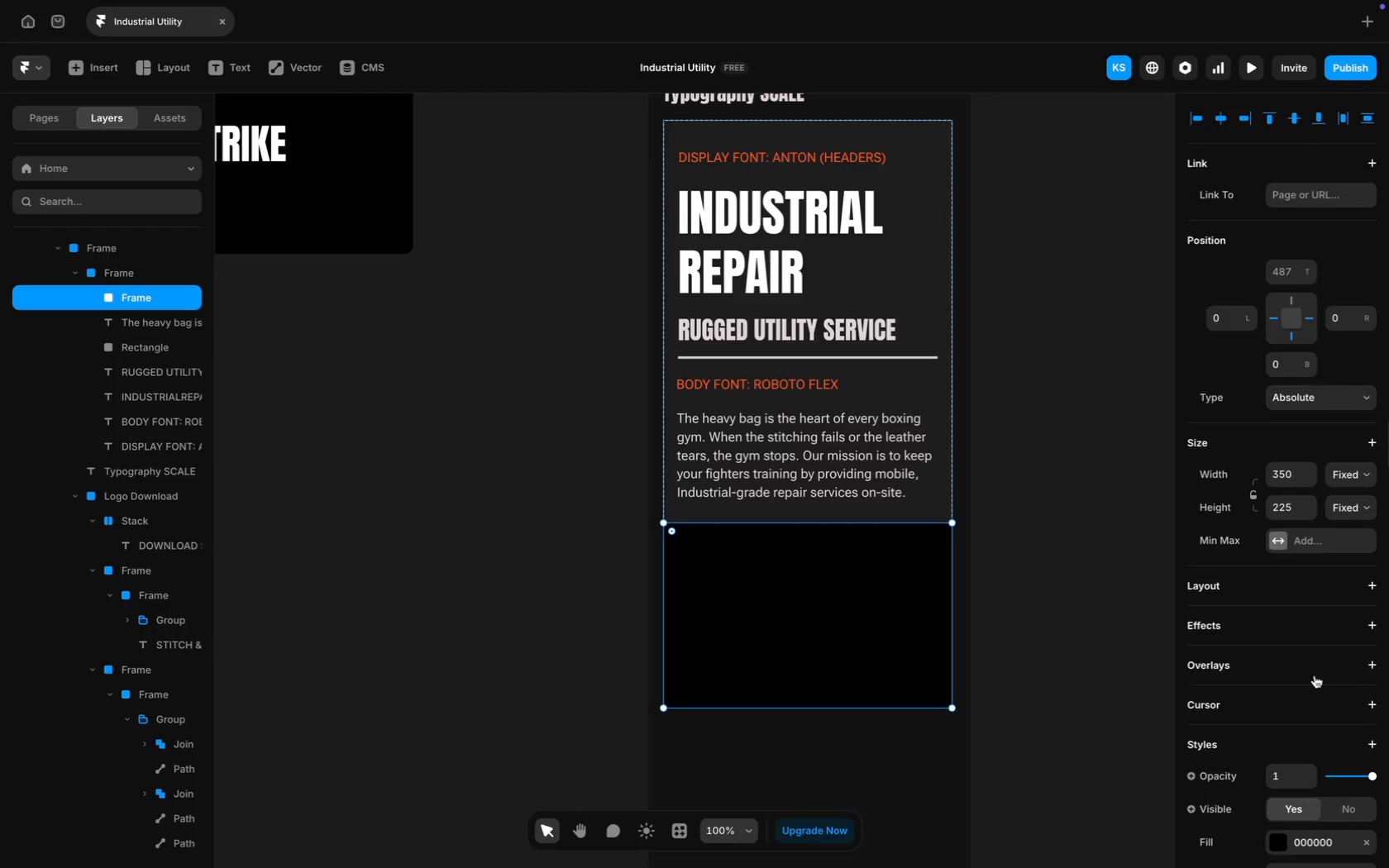 
scroll: coordinate [1315, 675], scroll_direction: down, amount: 19.0
 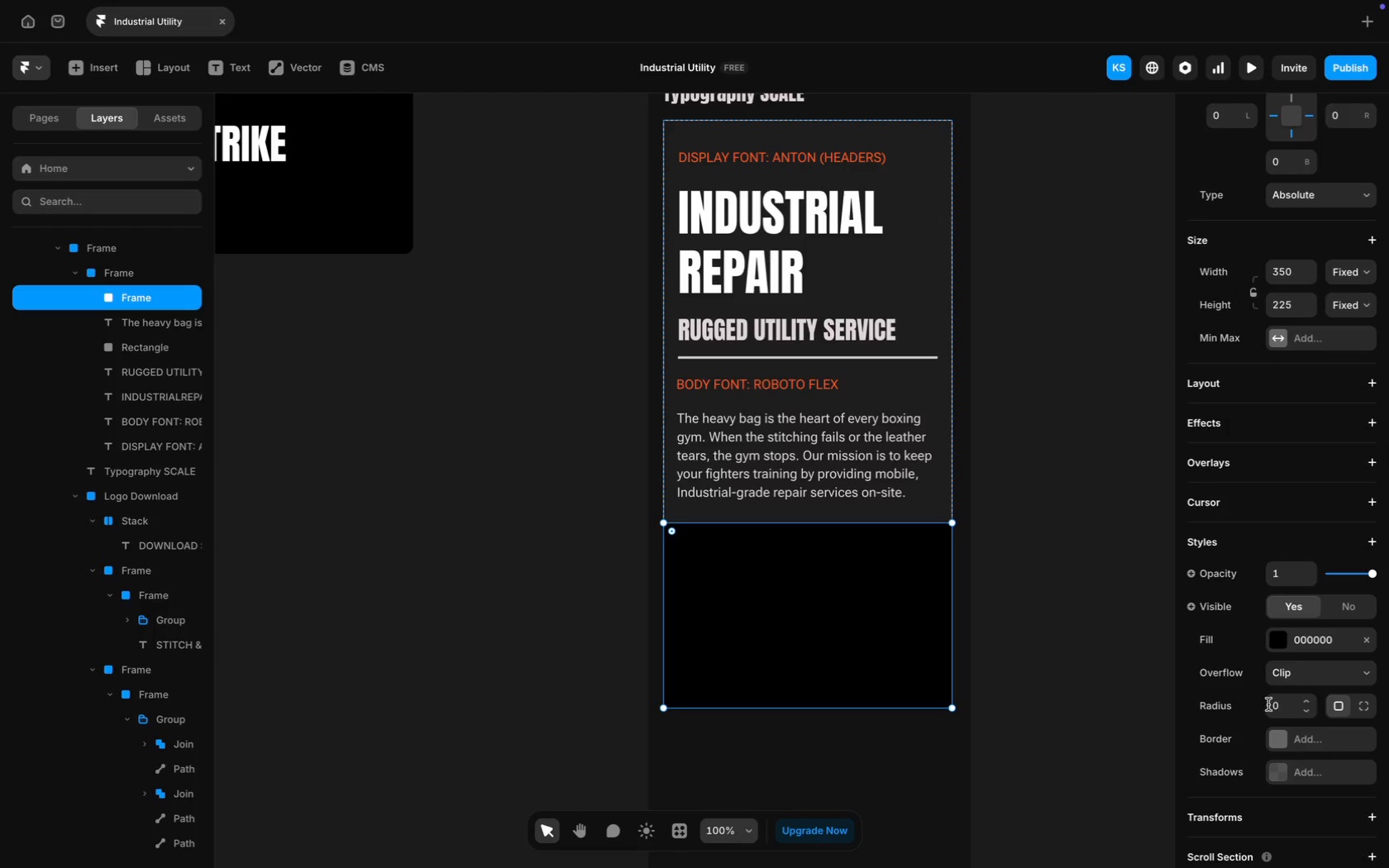 
left_click([1296, 742])
 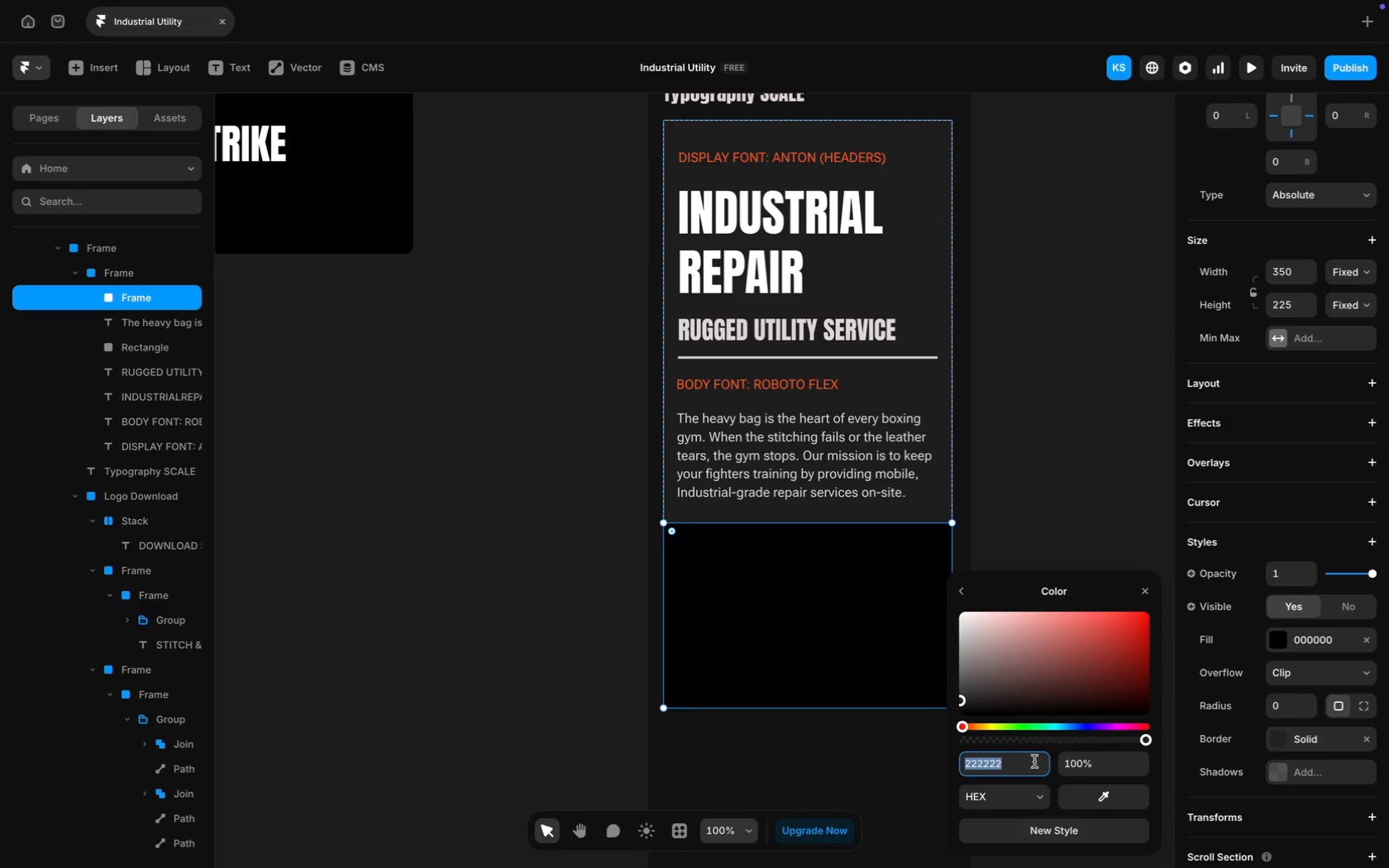 
left_click([1103, 793])
 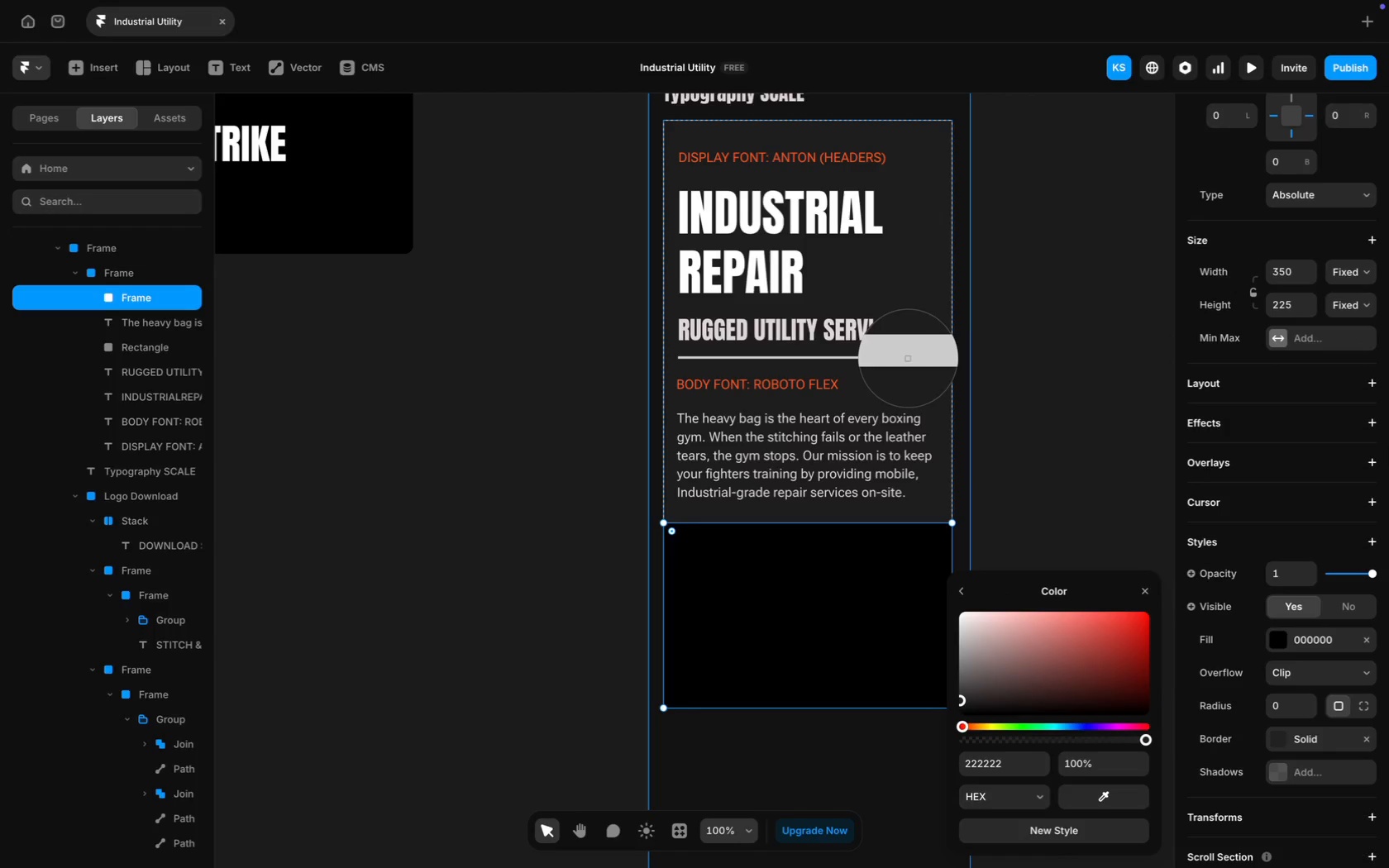 
left_click([908, 358])
 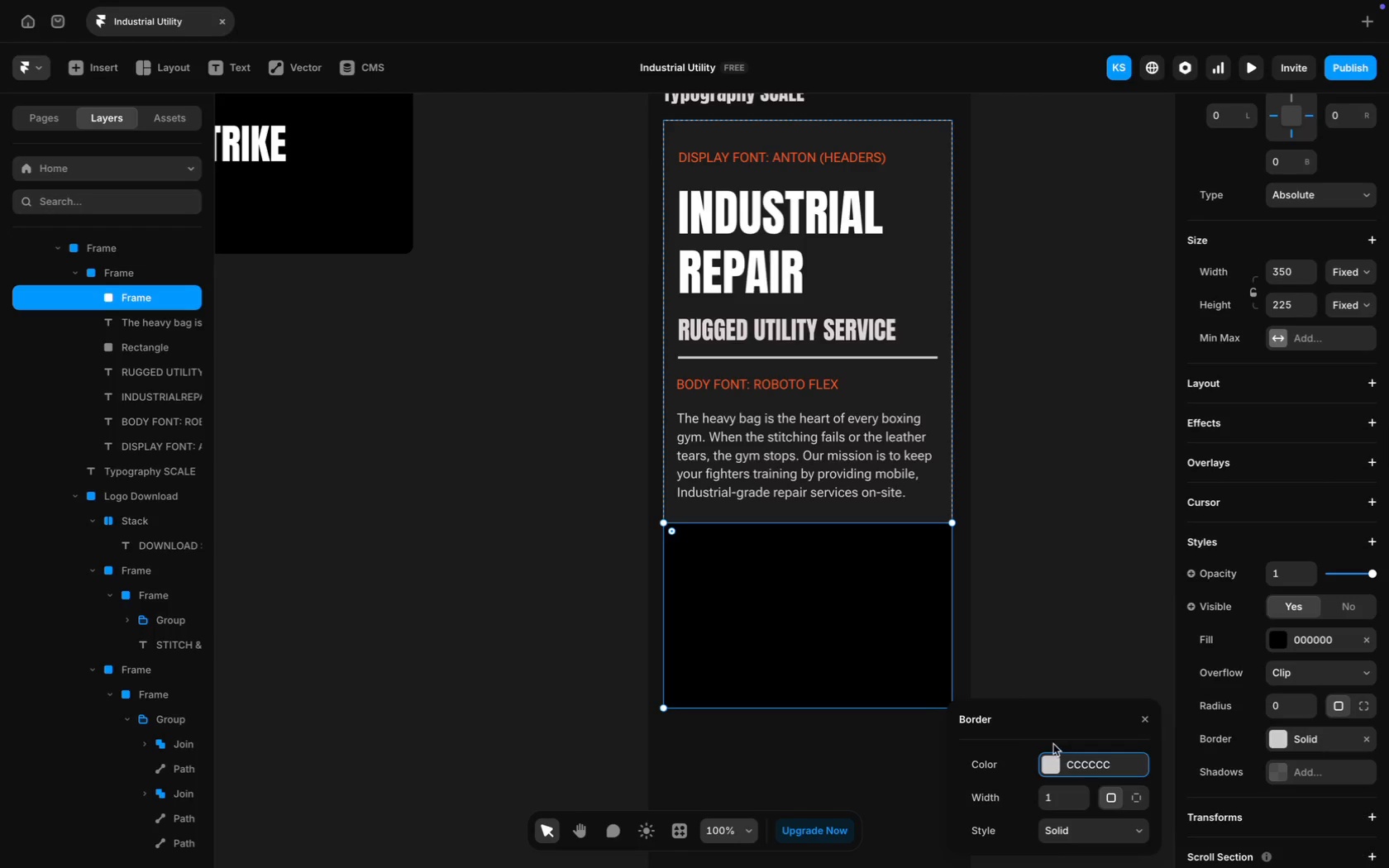 
left_click([1128, 804])
 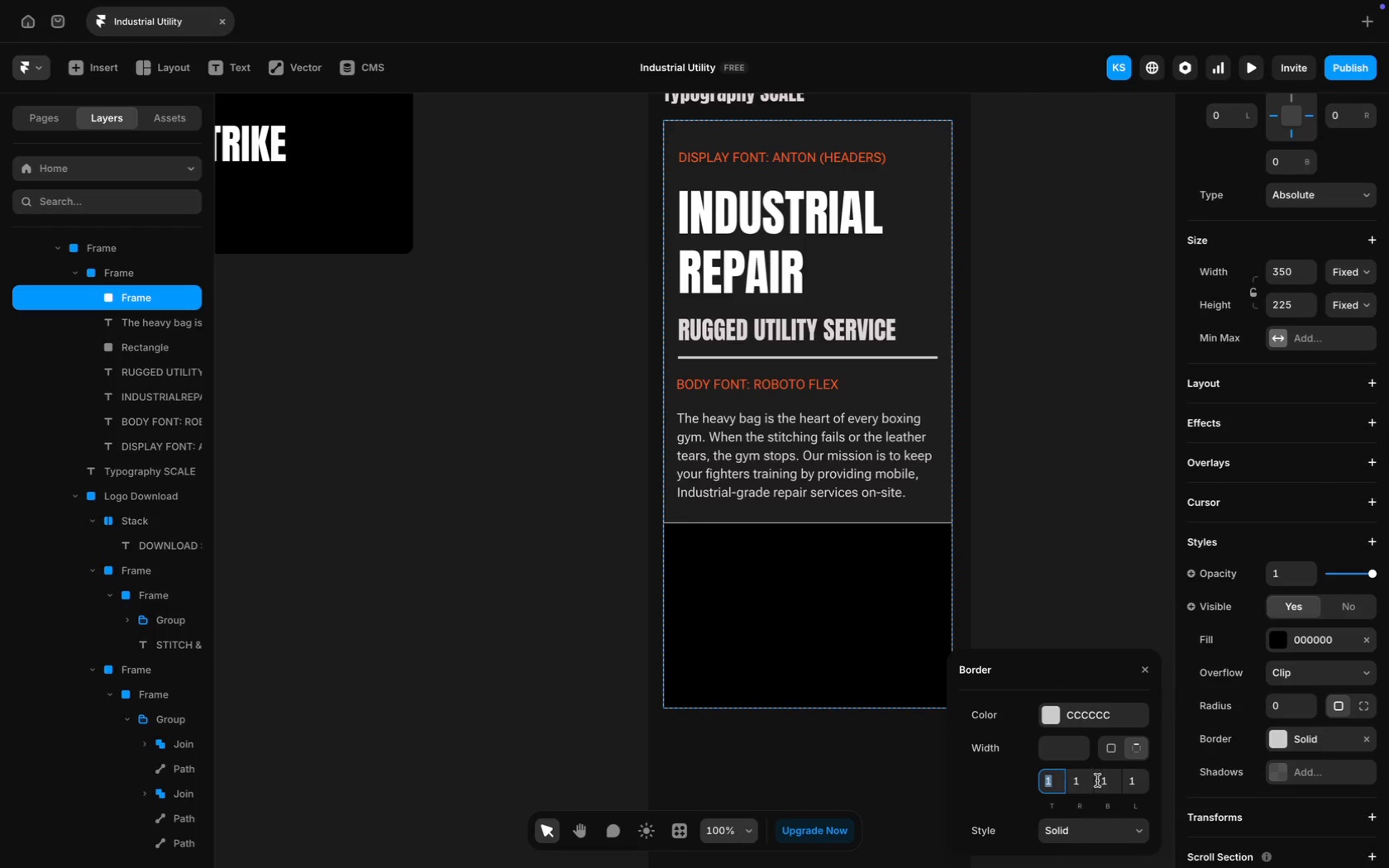 
left_click([1082, 782])
 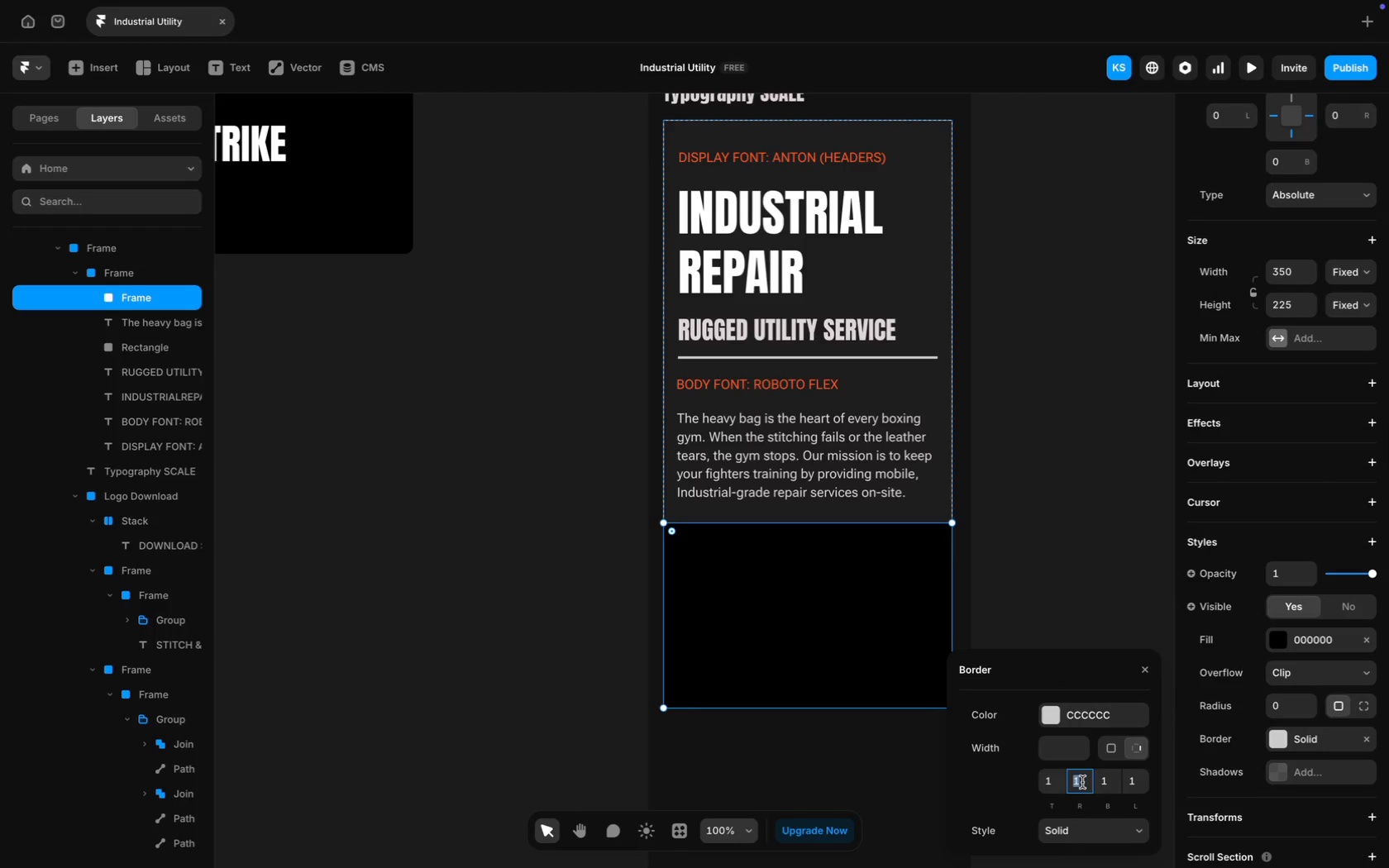 
type(00)
 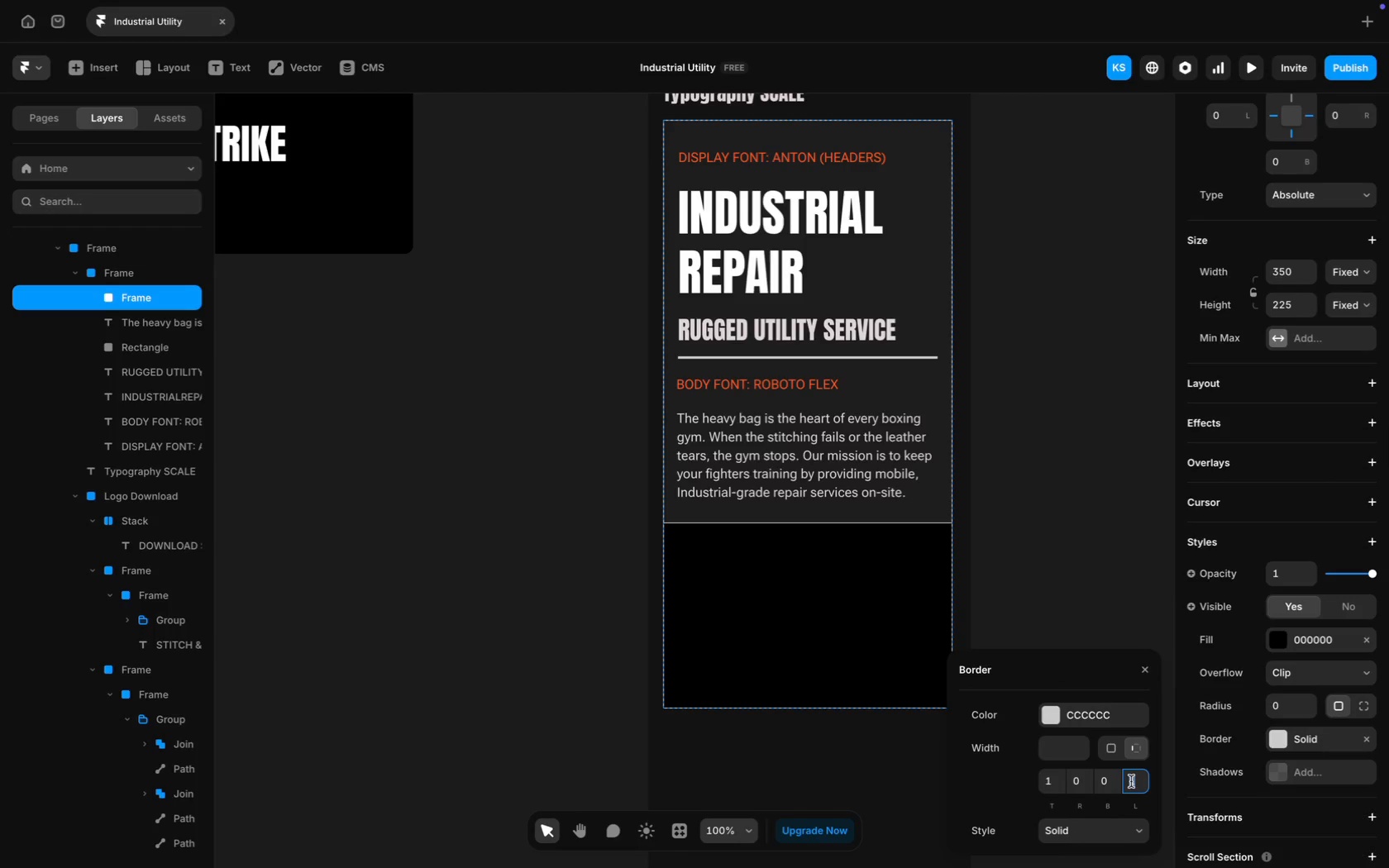 
key(0)
 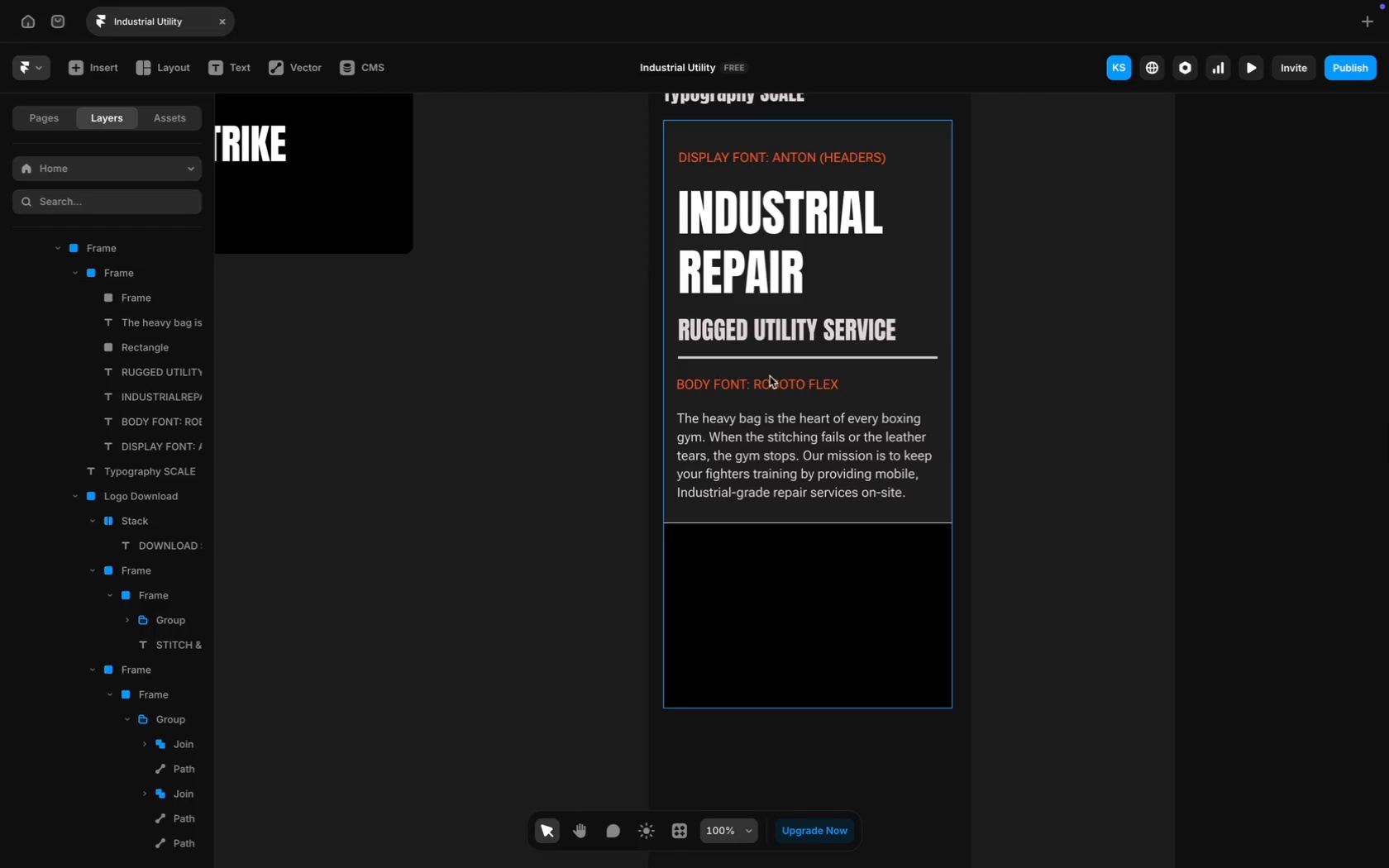 
scroll: coordinate [809, 313], scroll_direction: up, amount: 5.0
 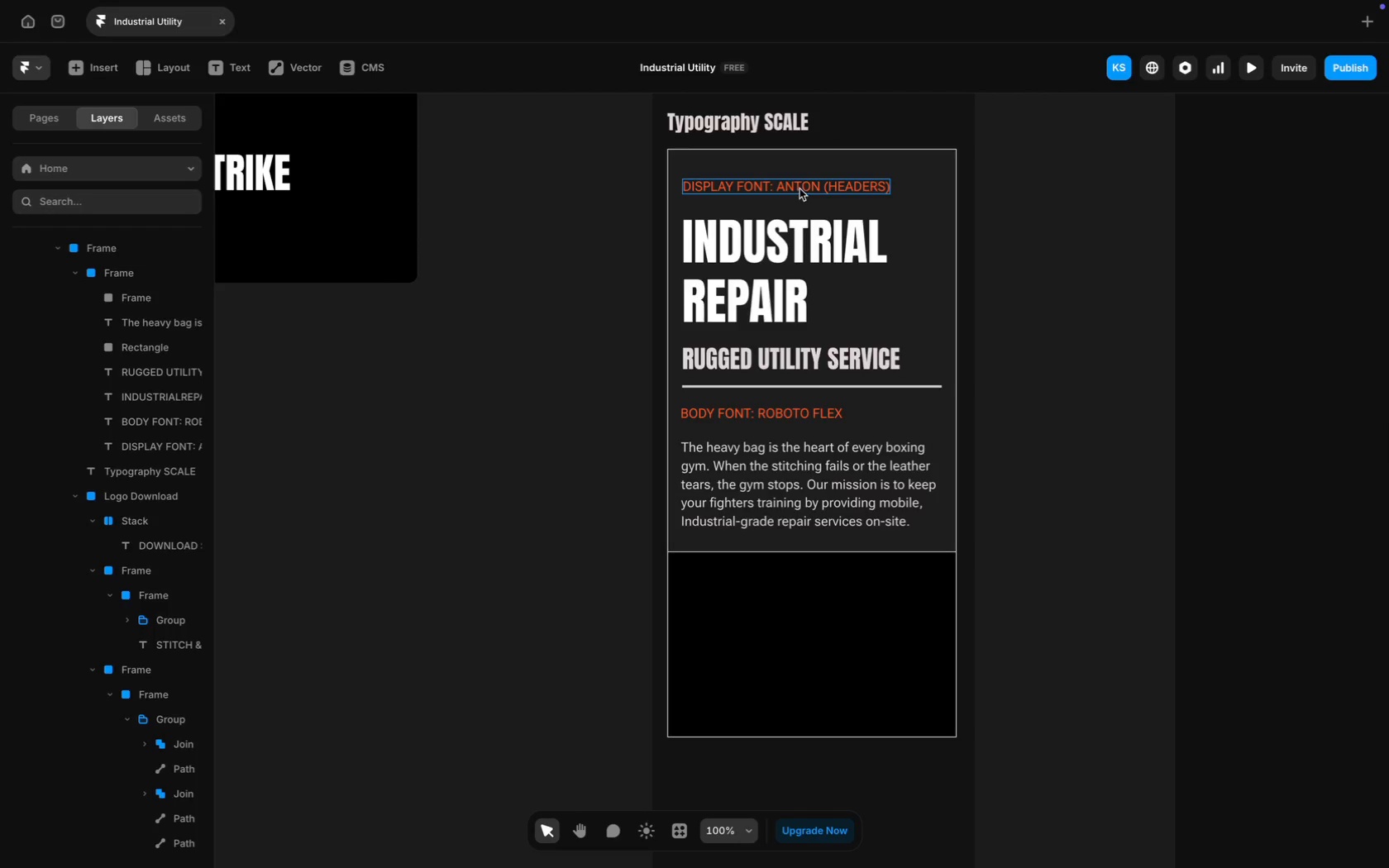 
key(Meta+D)
 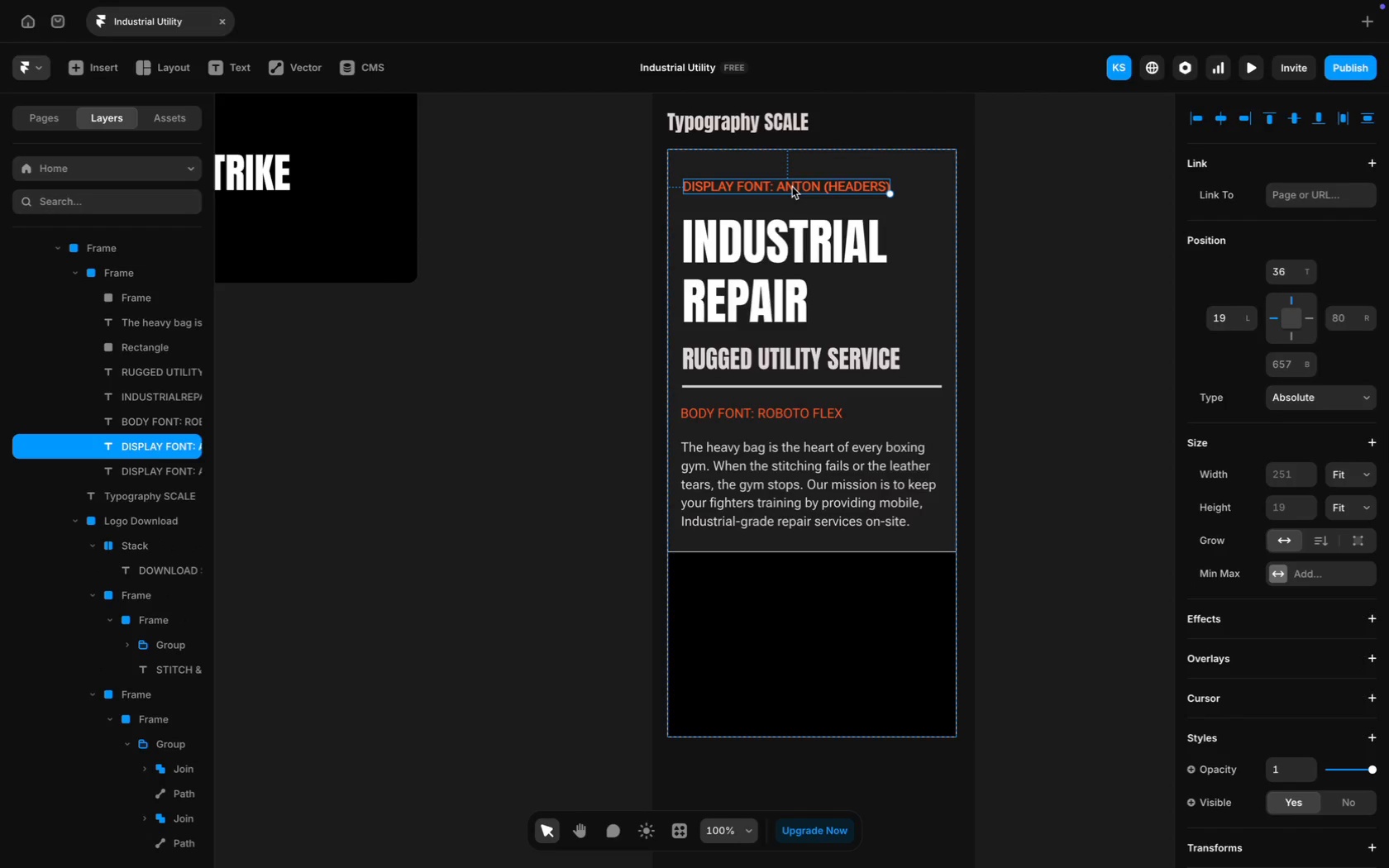 
left_click_drag(start_coordinate=[792, 187], to_coordinate=[790, 578])
 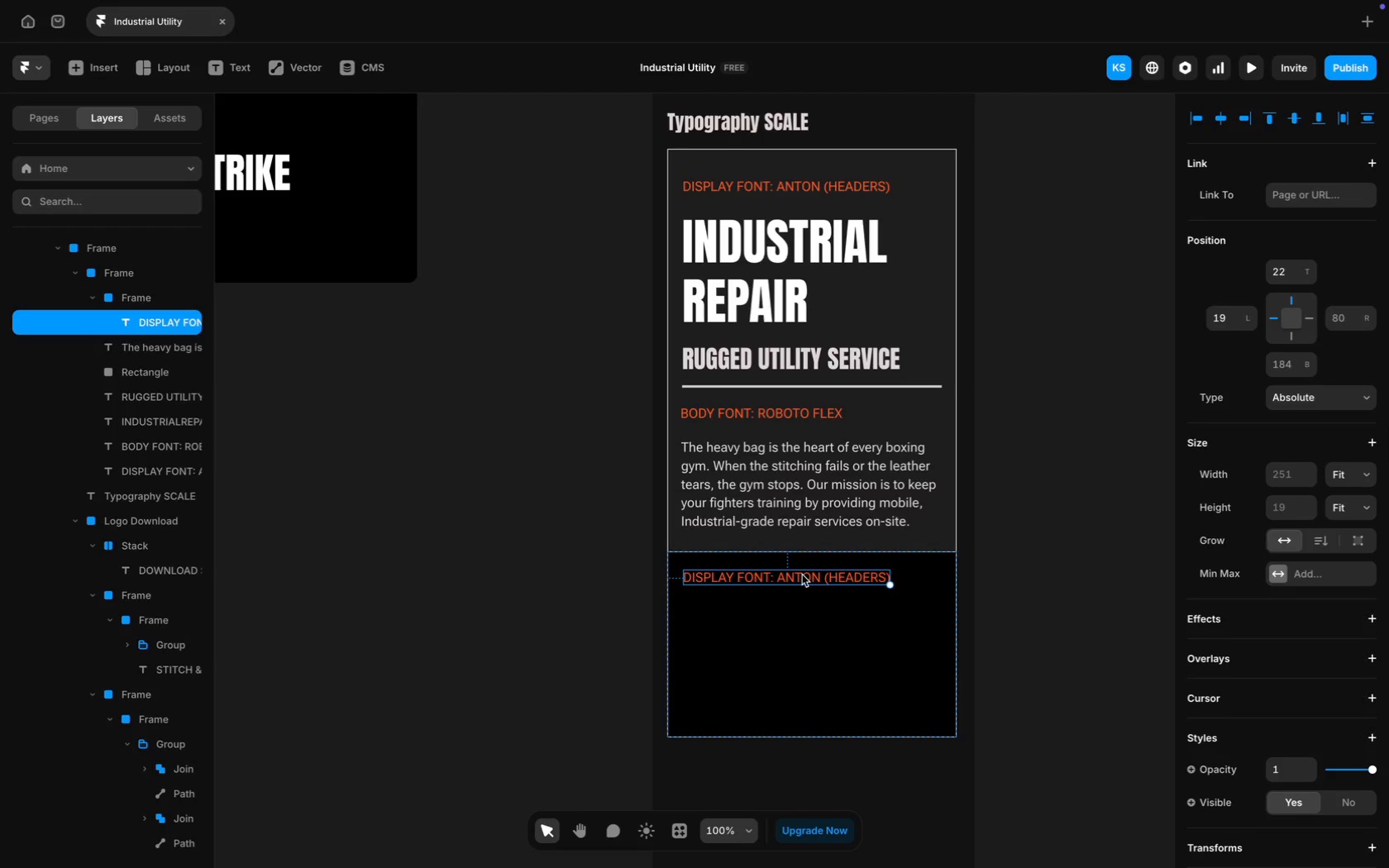 
double_click([802, 575])
 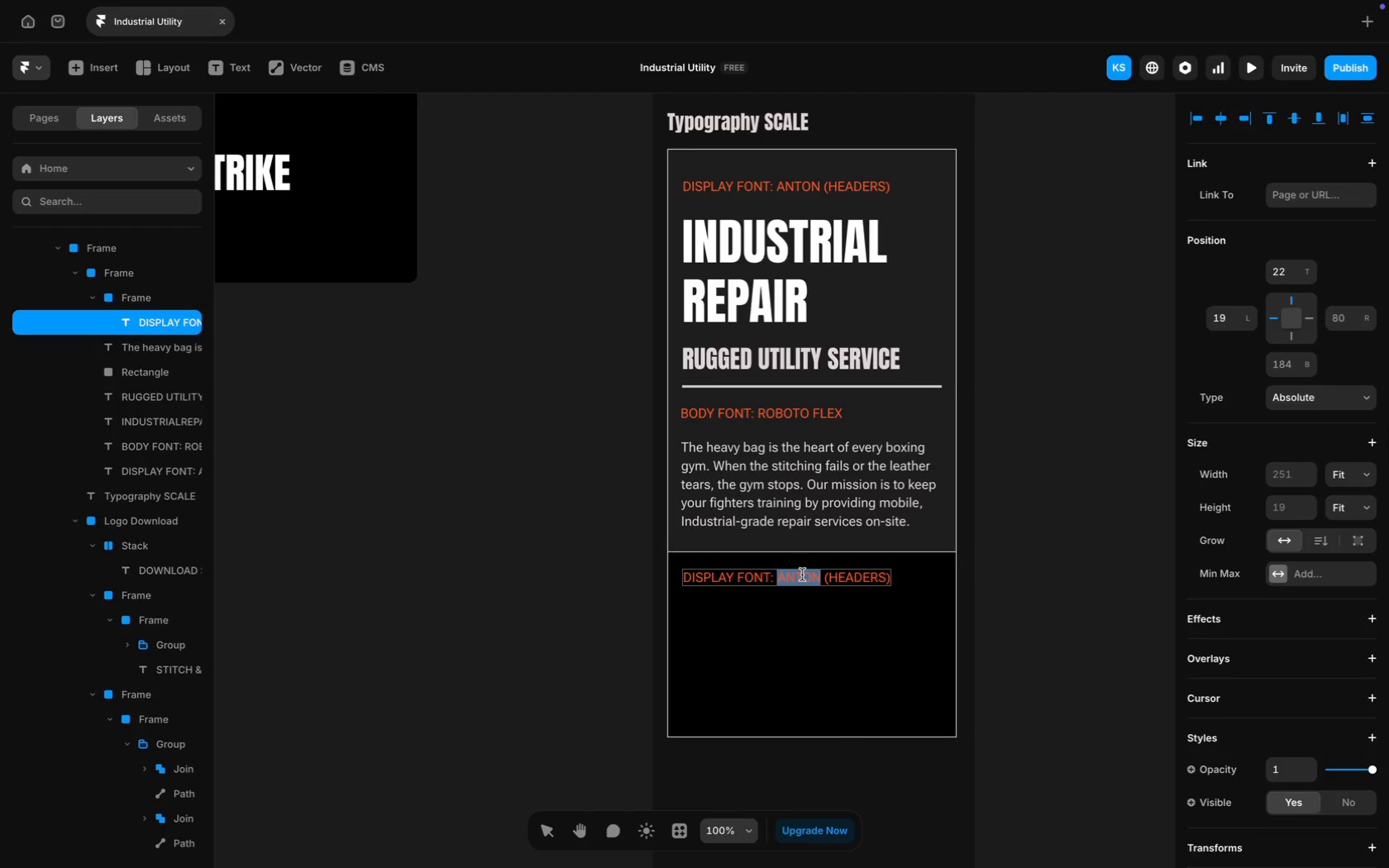 
key(Meta+A)
 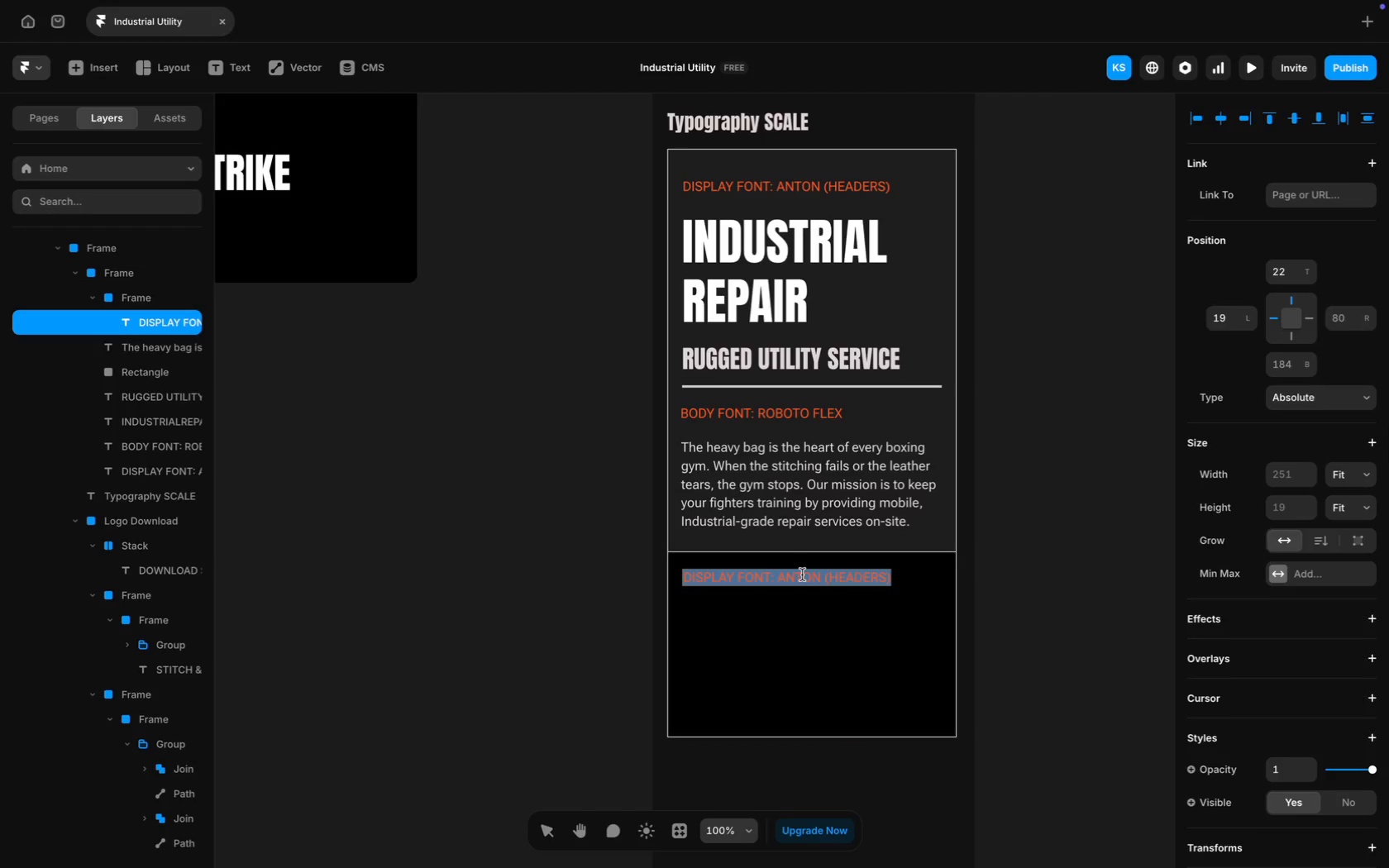 
type(LABEL FONT: JETB)
 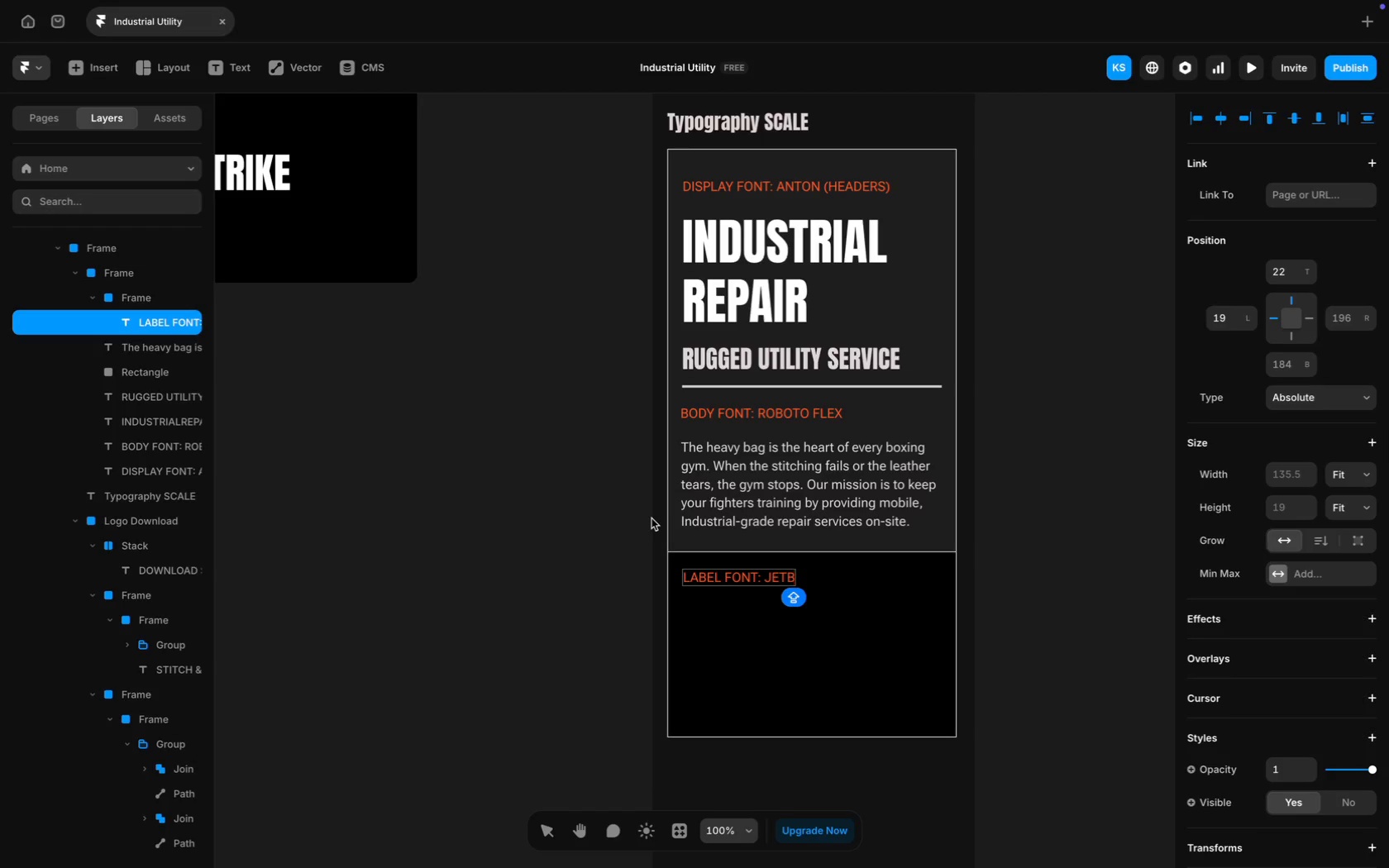 
type(RAINS MONO)
 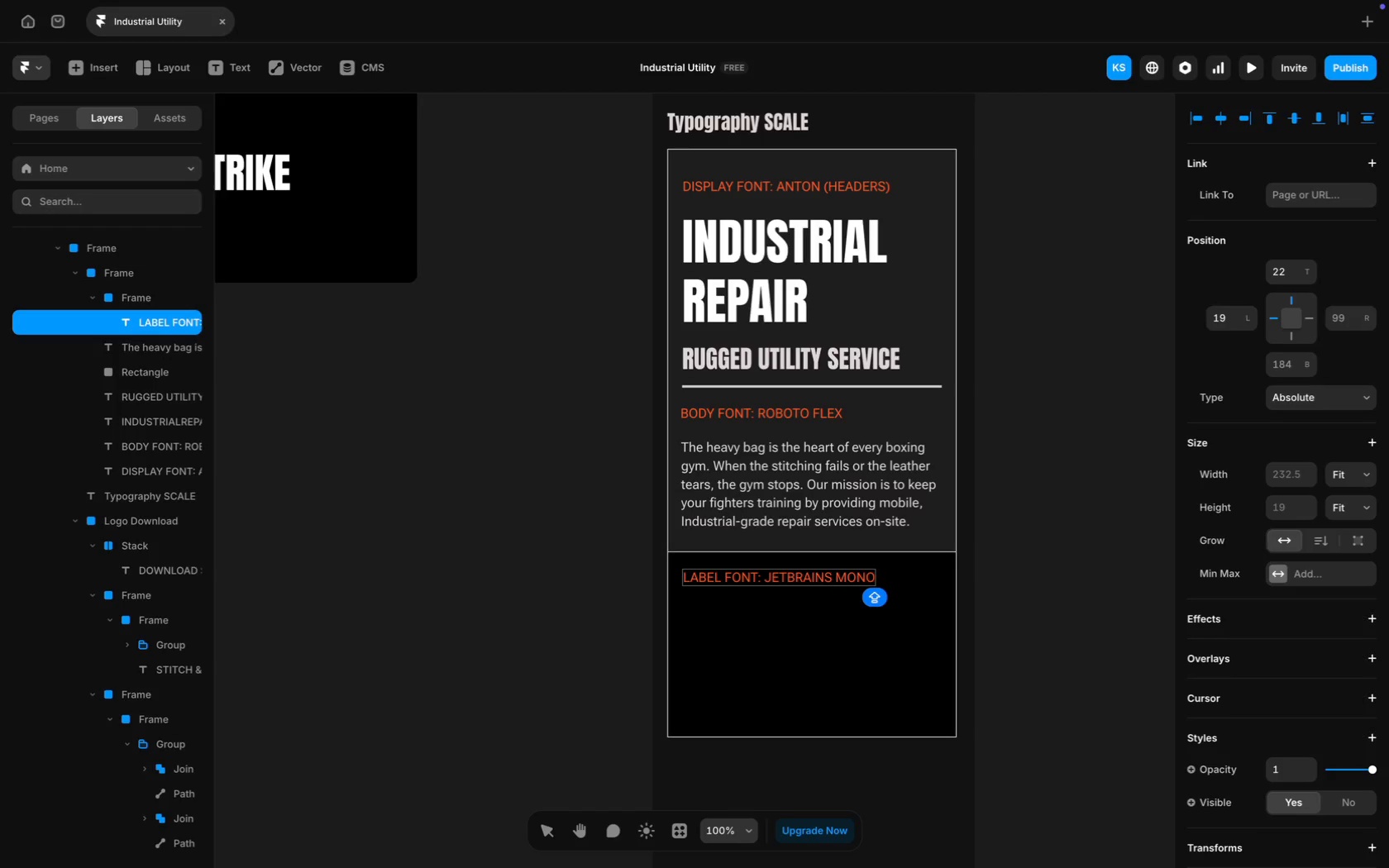 
wait(7.88)
 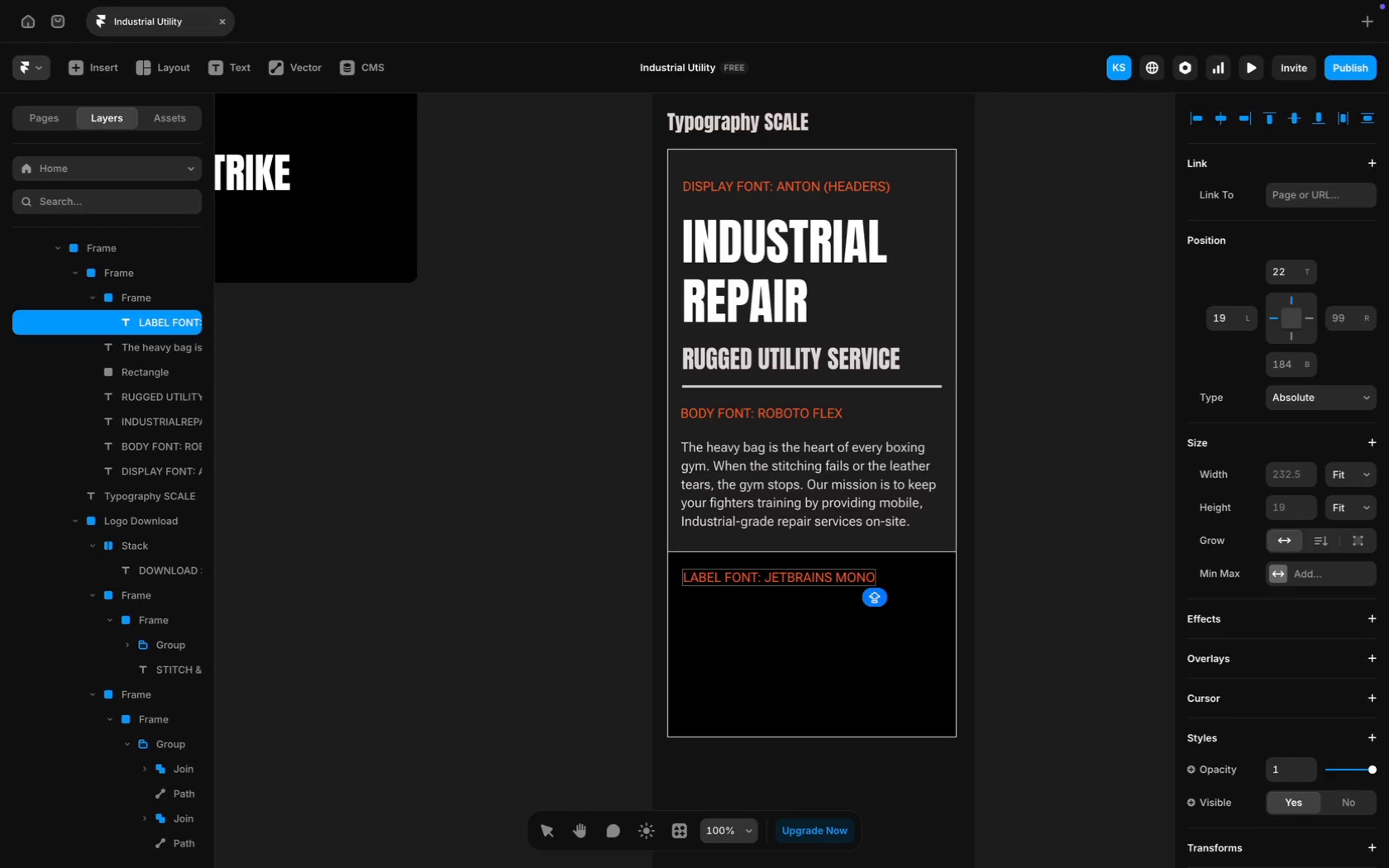 
left_click([783, 190])
 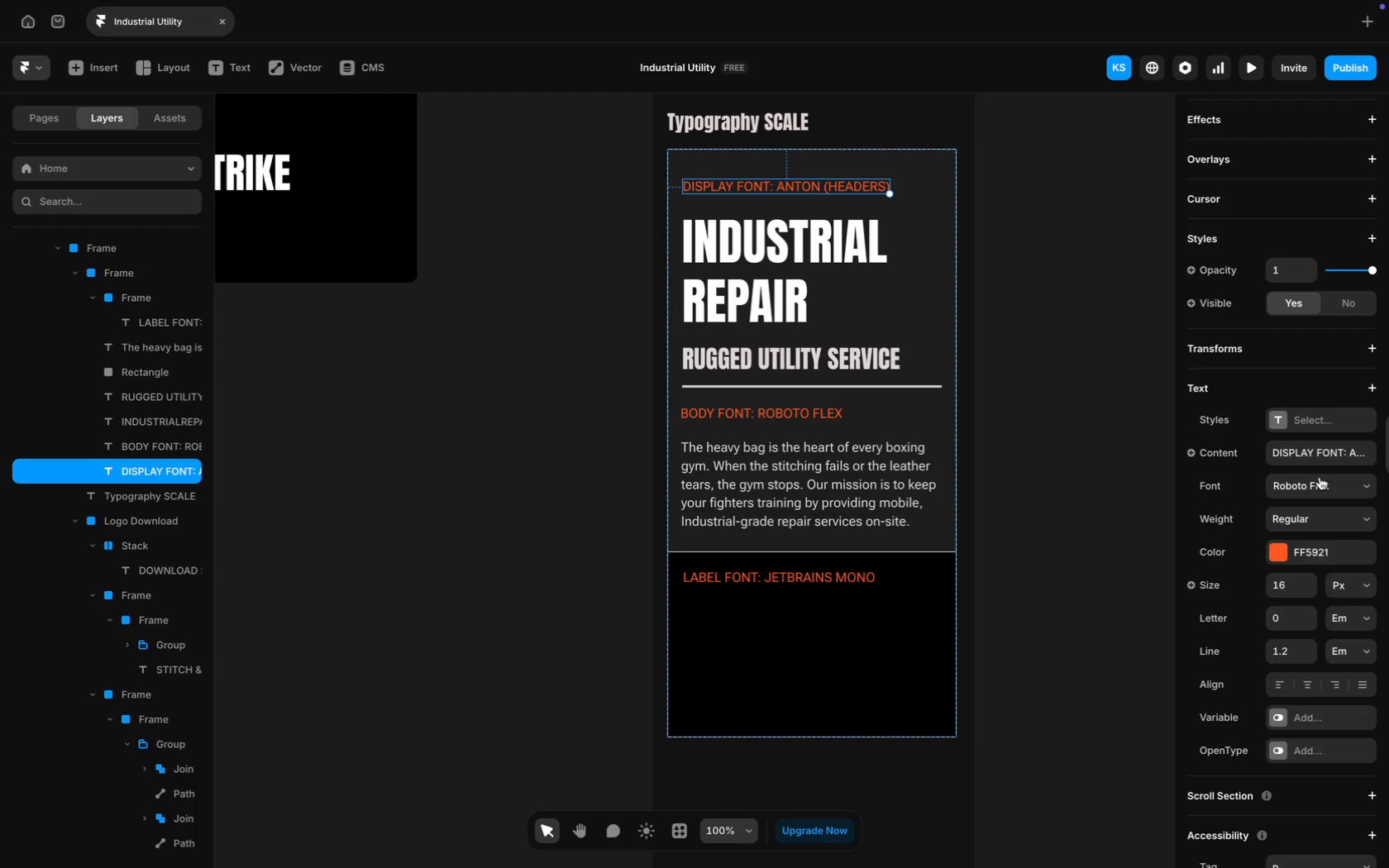 
left_click([1341, 489])
 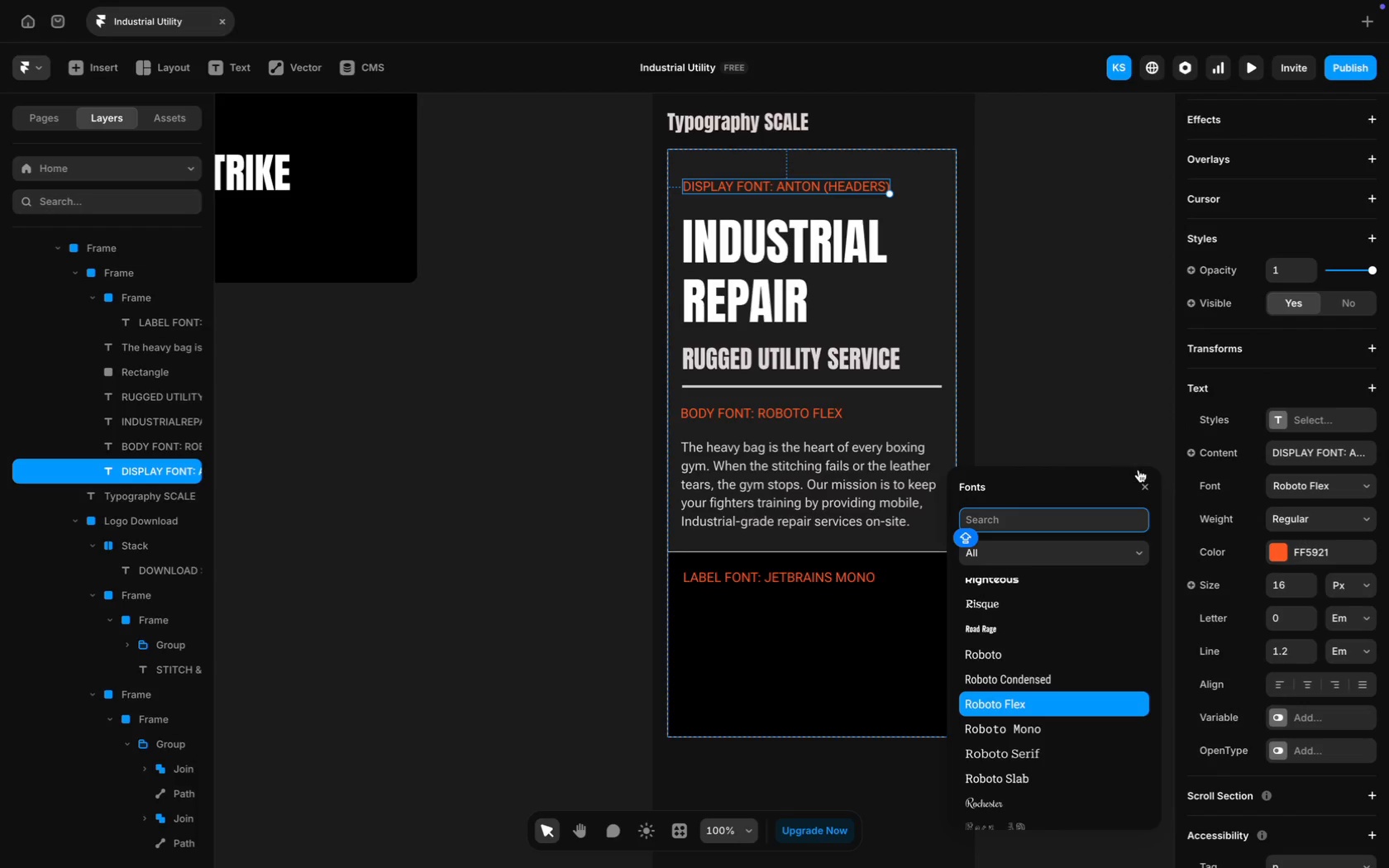 
type(ANTO)
 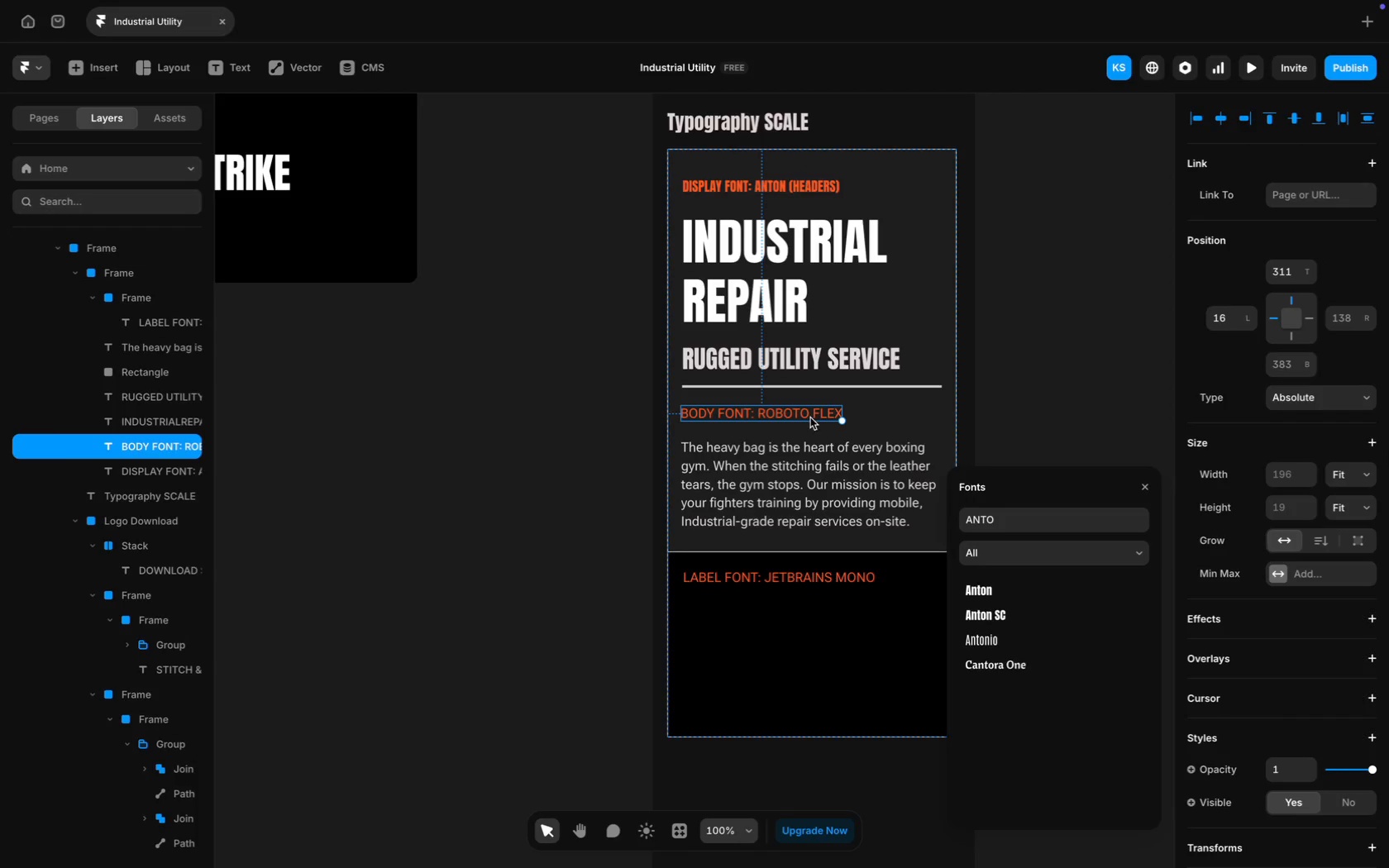 
scroll: coordinate [1291, 419], scroll_direction: down, amount: 46.0
 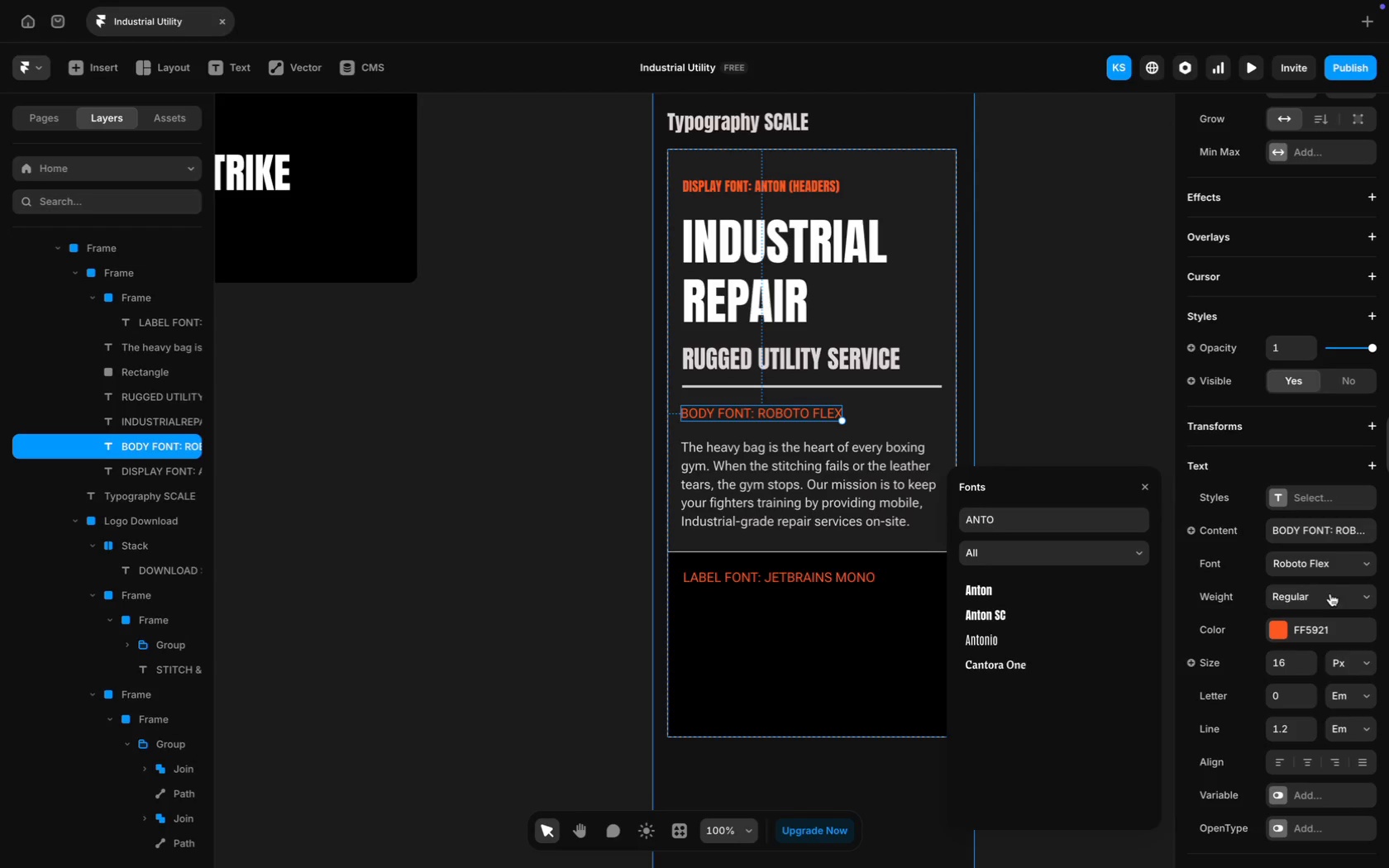 
left_click([1345, 568])
 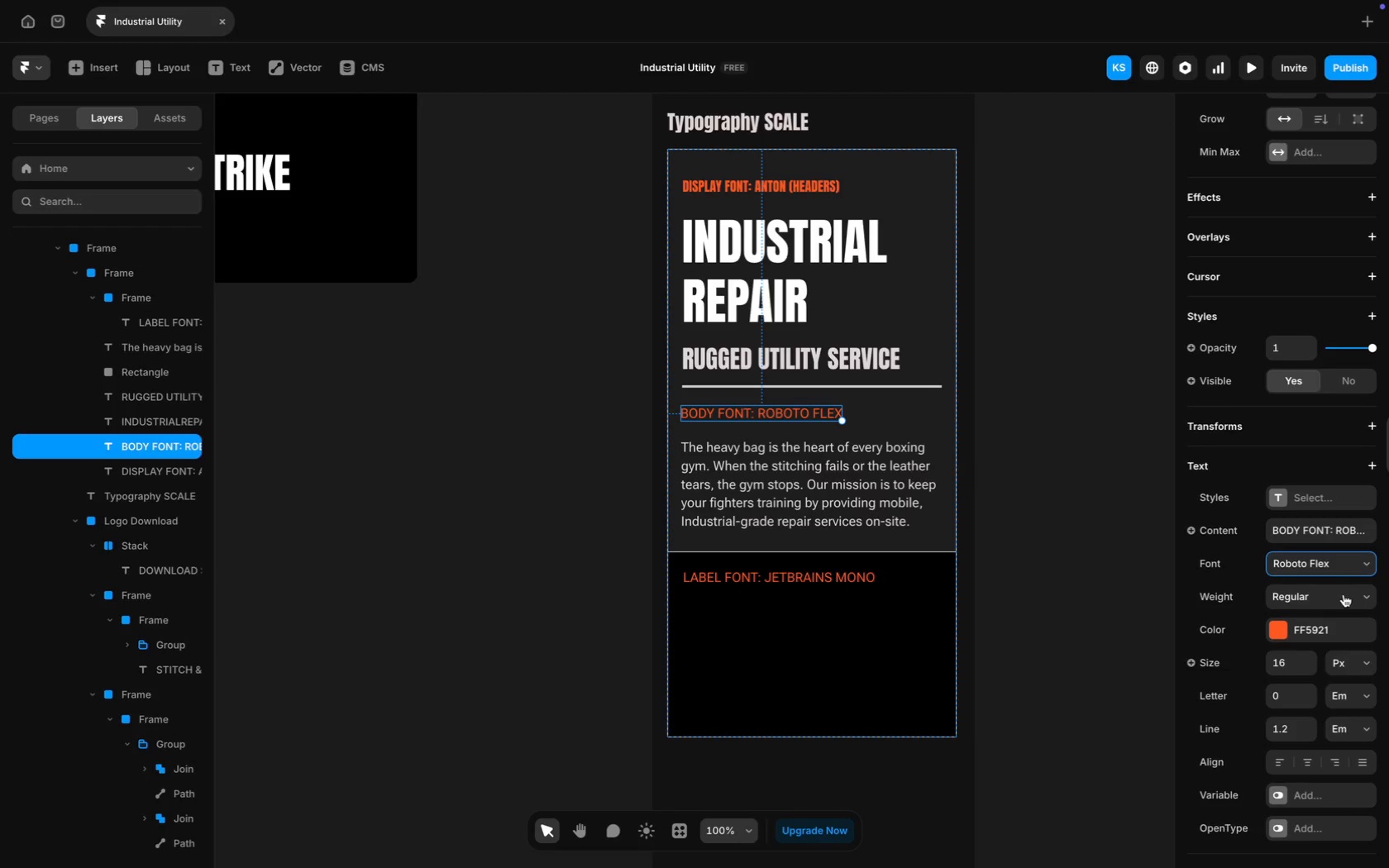 
left_click([1363, 565])
 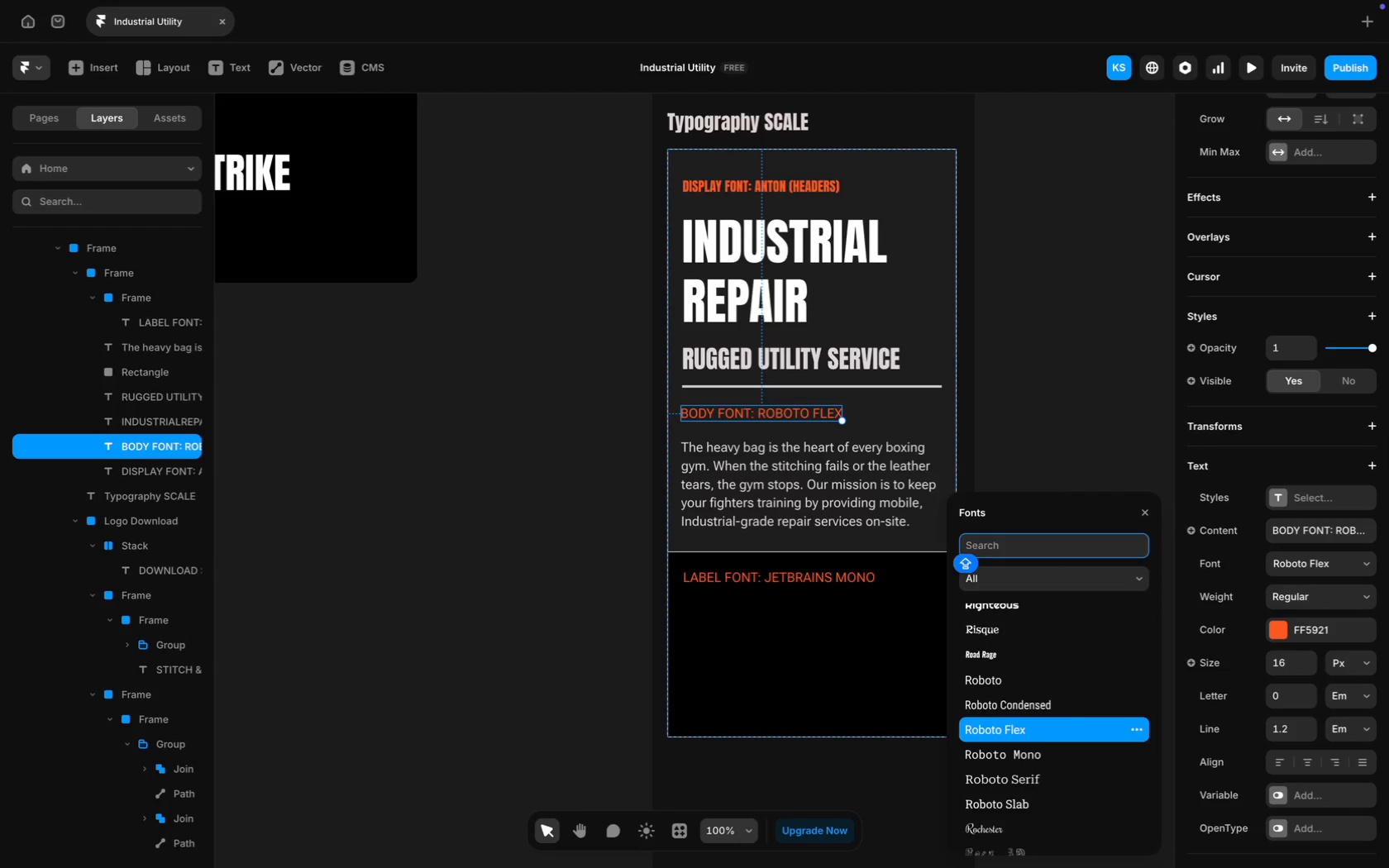 
type(ANT)
 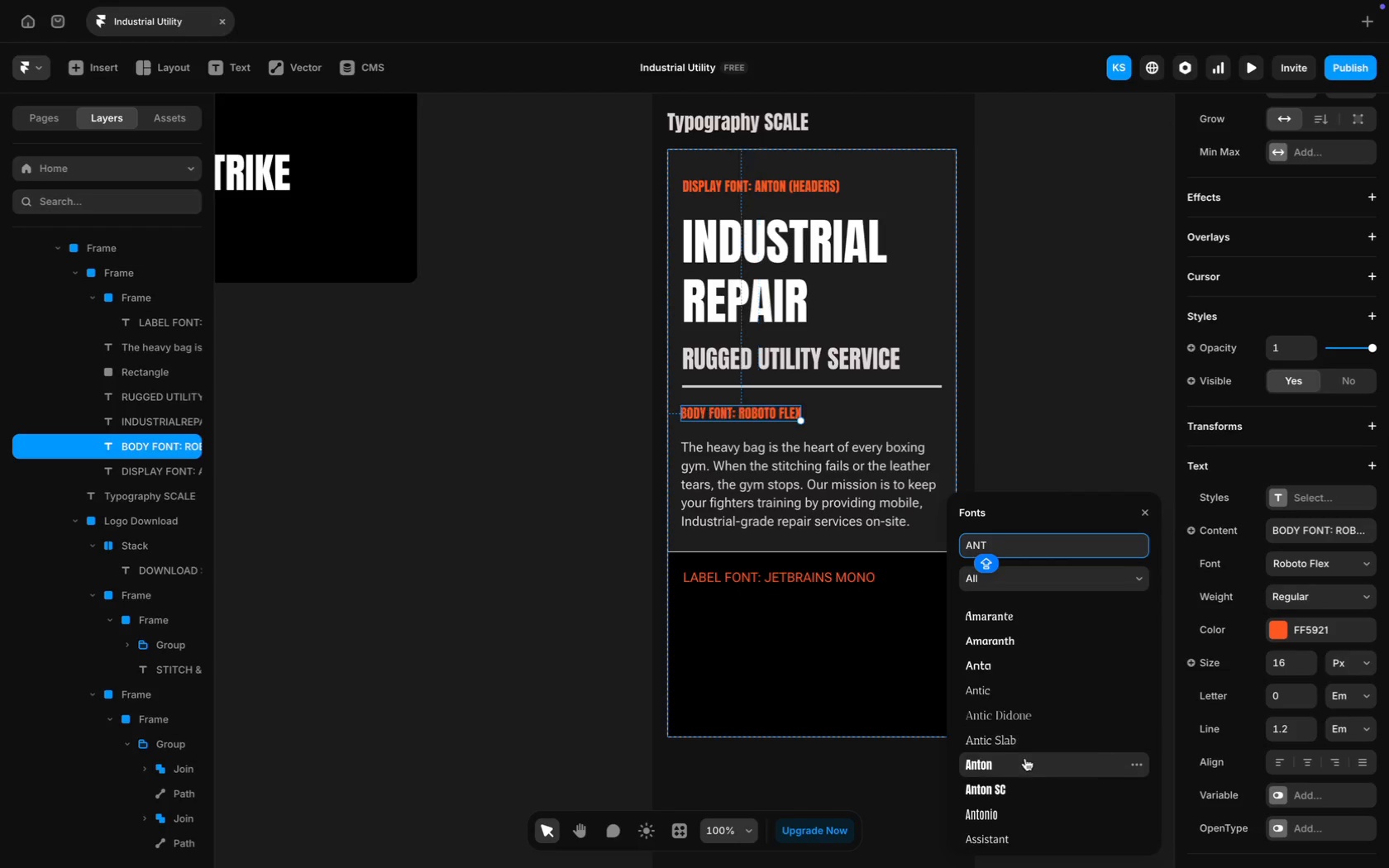 
left_click([1022, 760])
 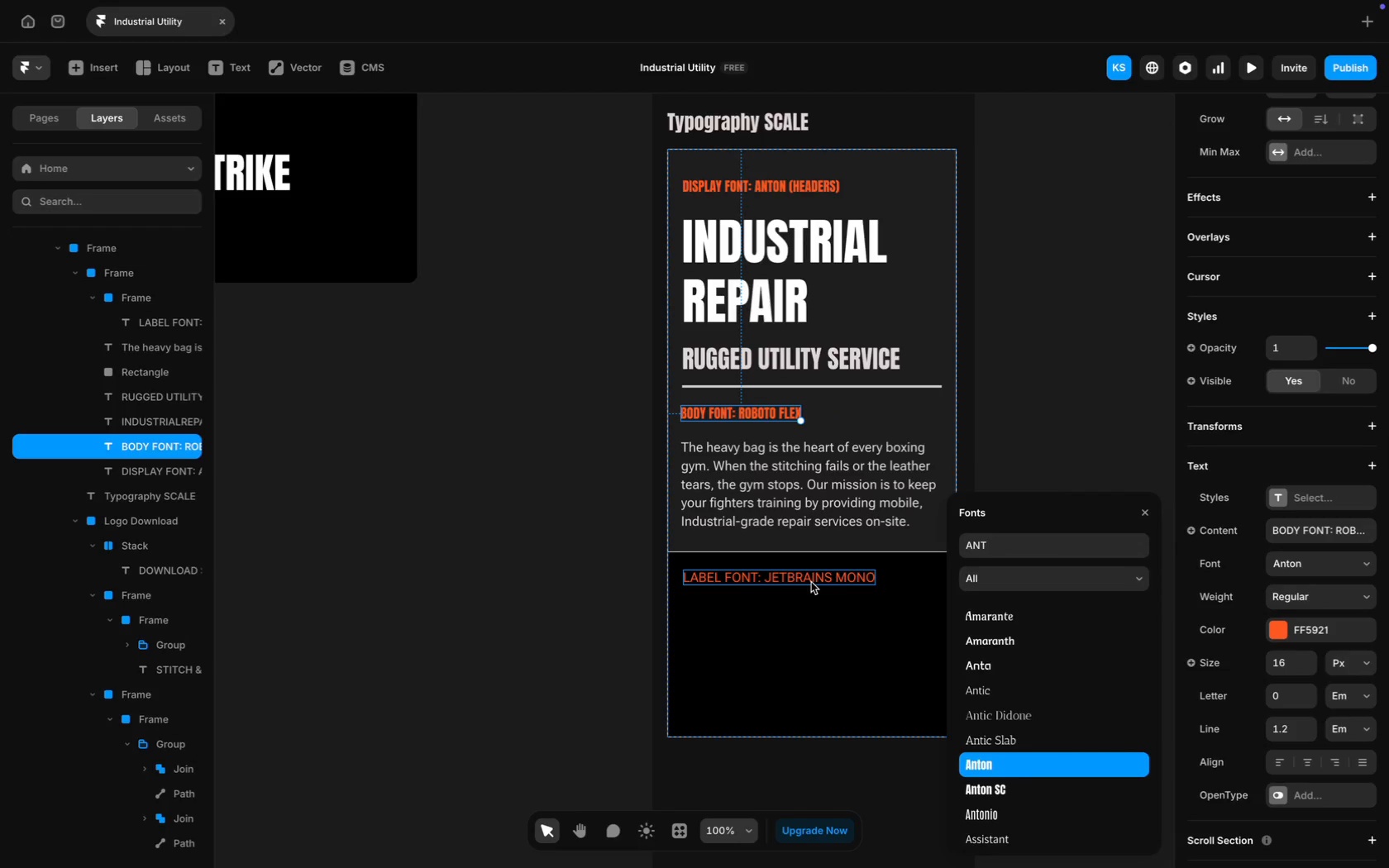 
left_click([811, 580])
 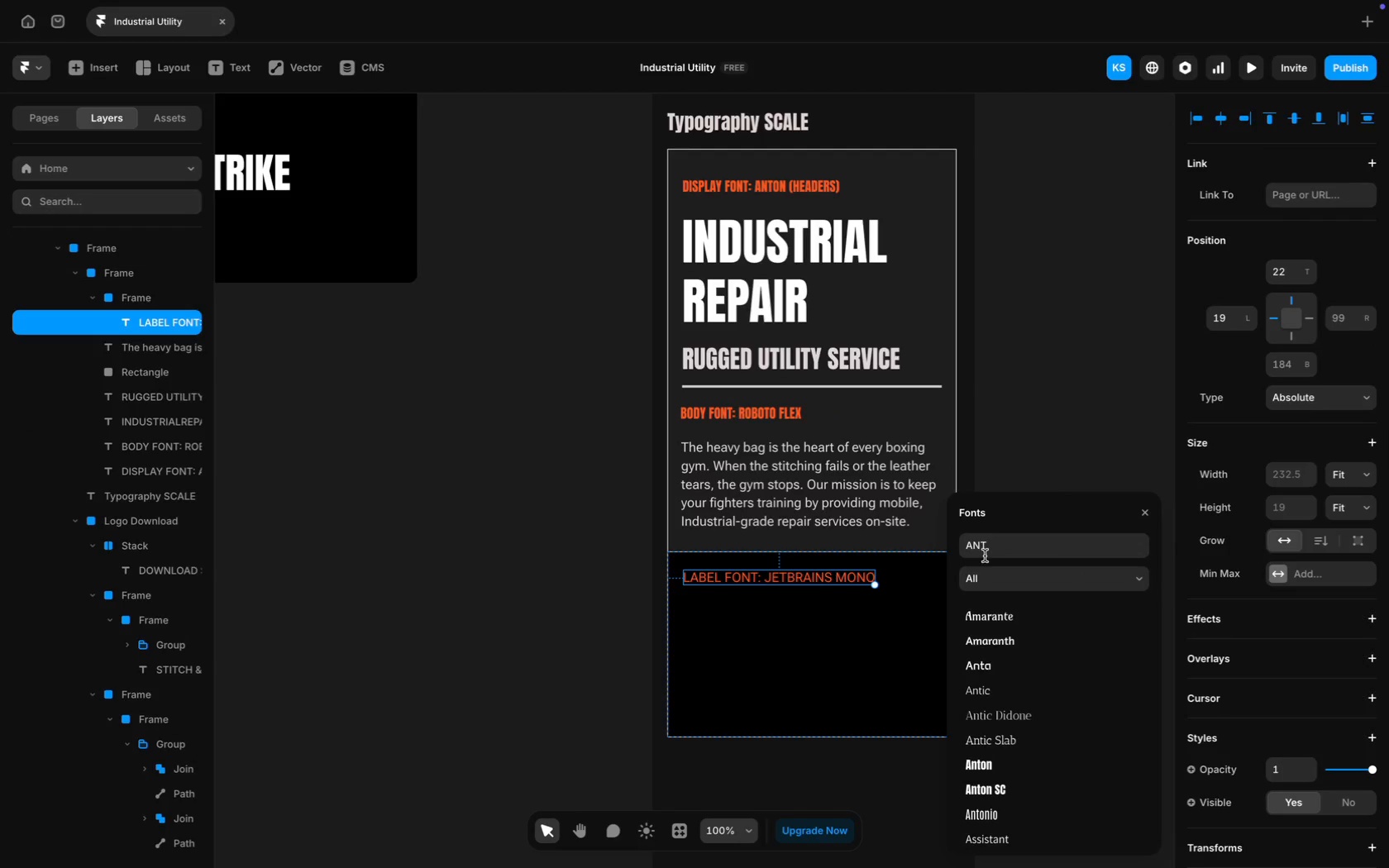 
scroll: coordinate [1333, 549], scroll_direction: down, amount: 55.0
 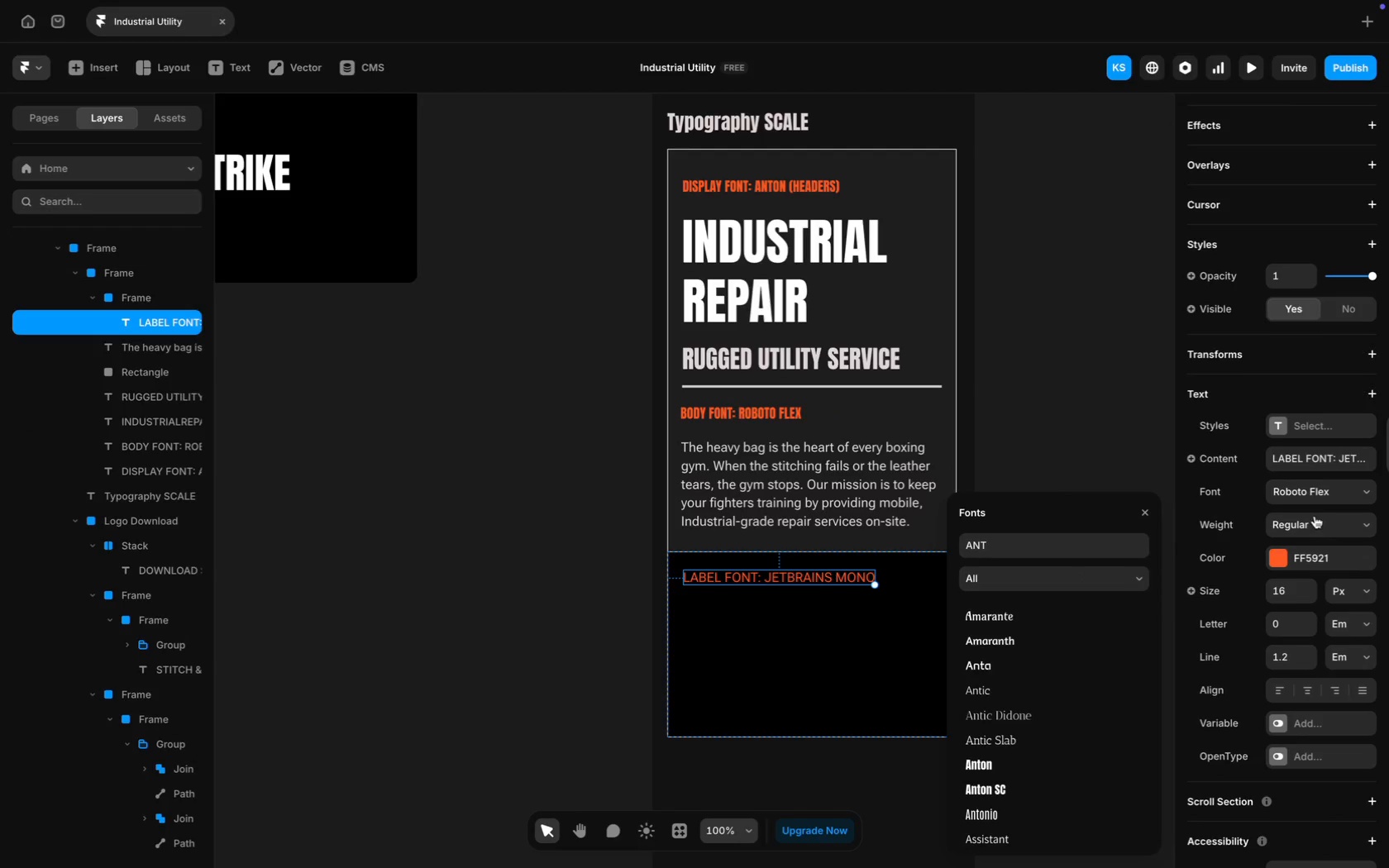 
left_click([1335, 491])
 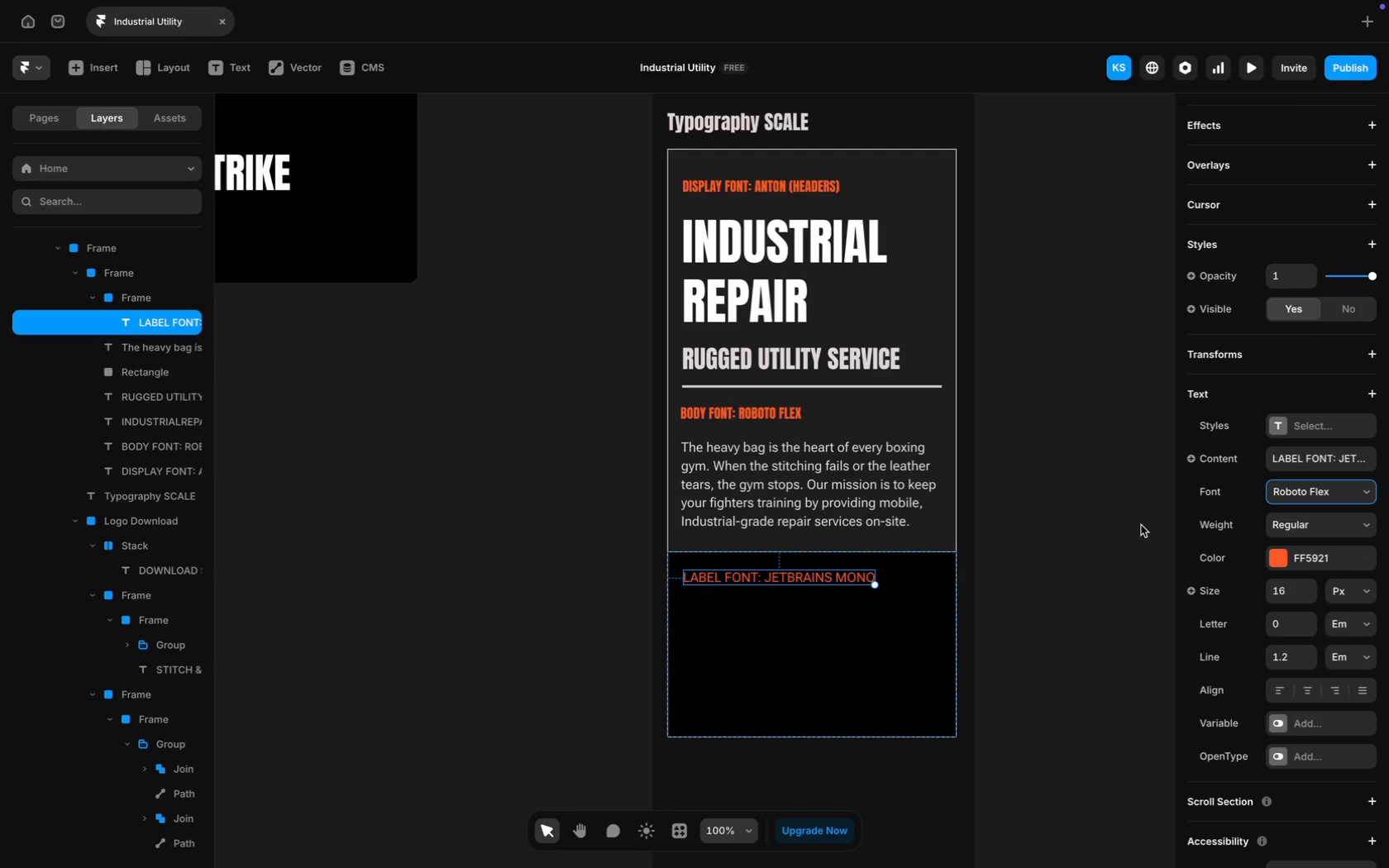 
key(A)
 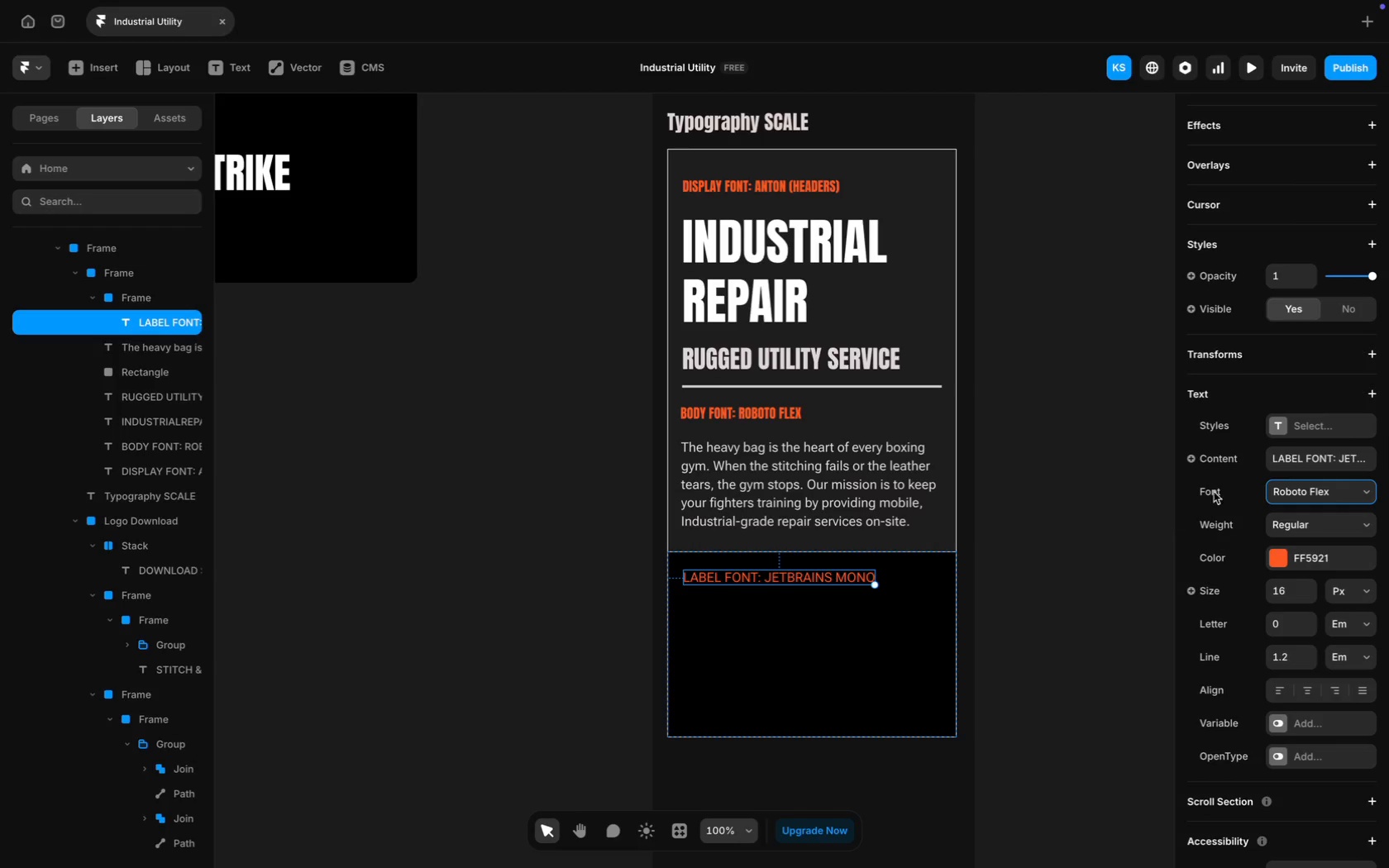 
left_click([1287, 491])
 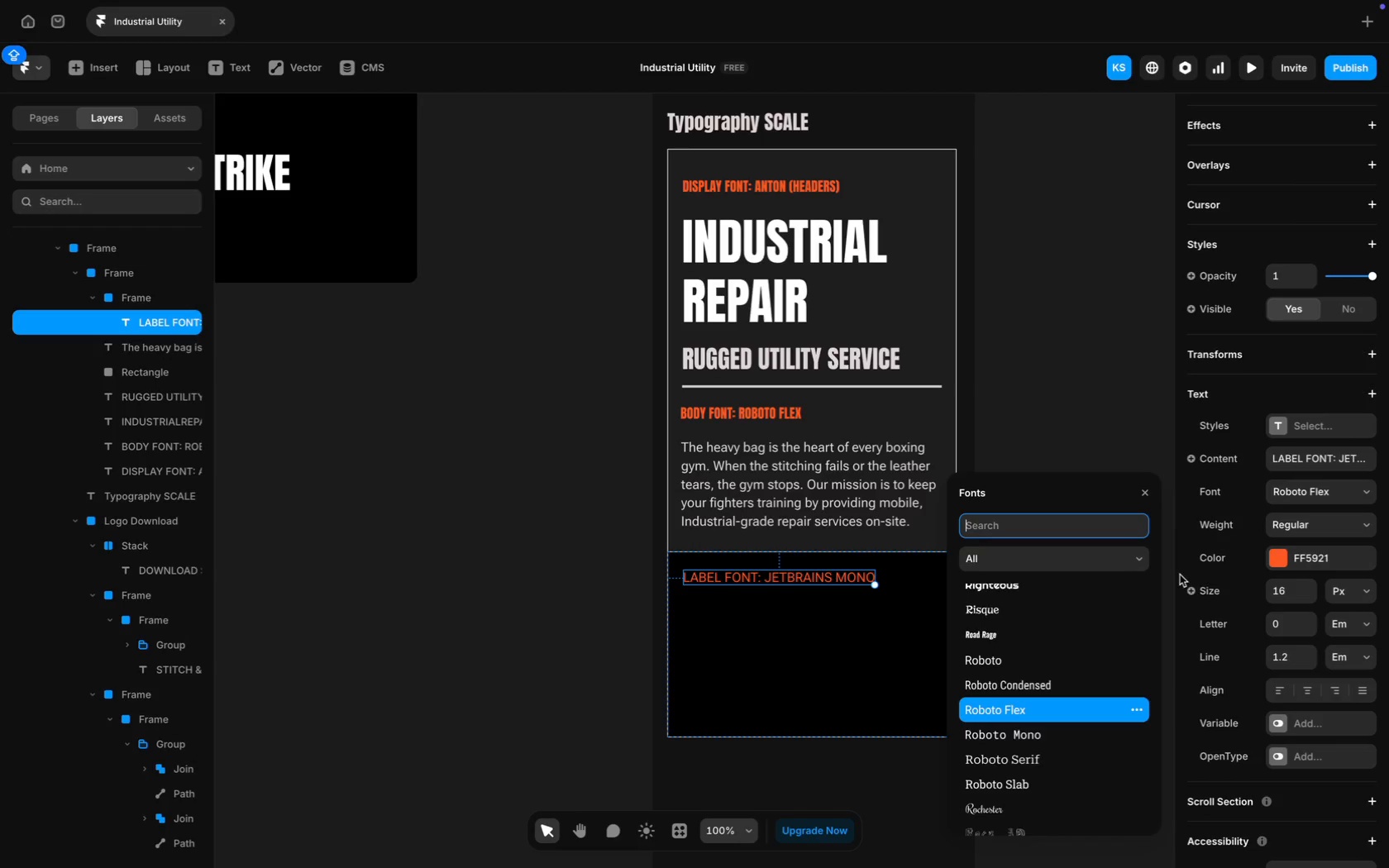 
type(ANT)
 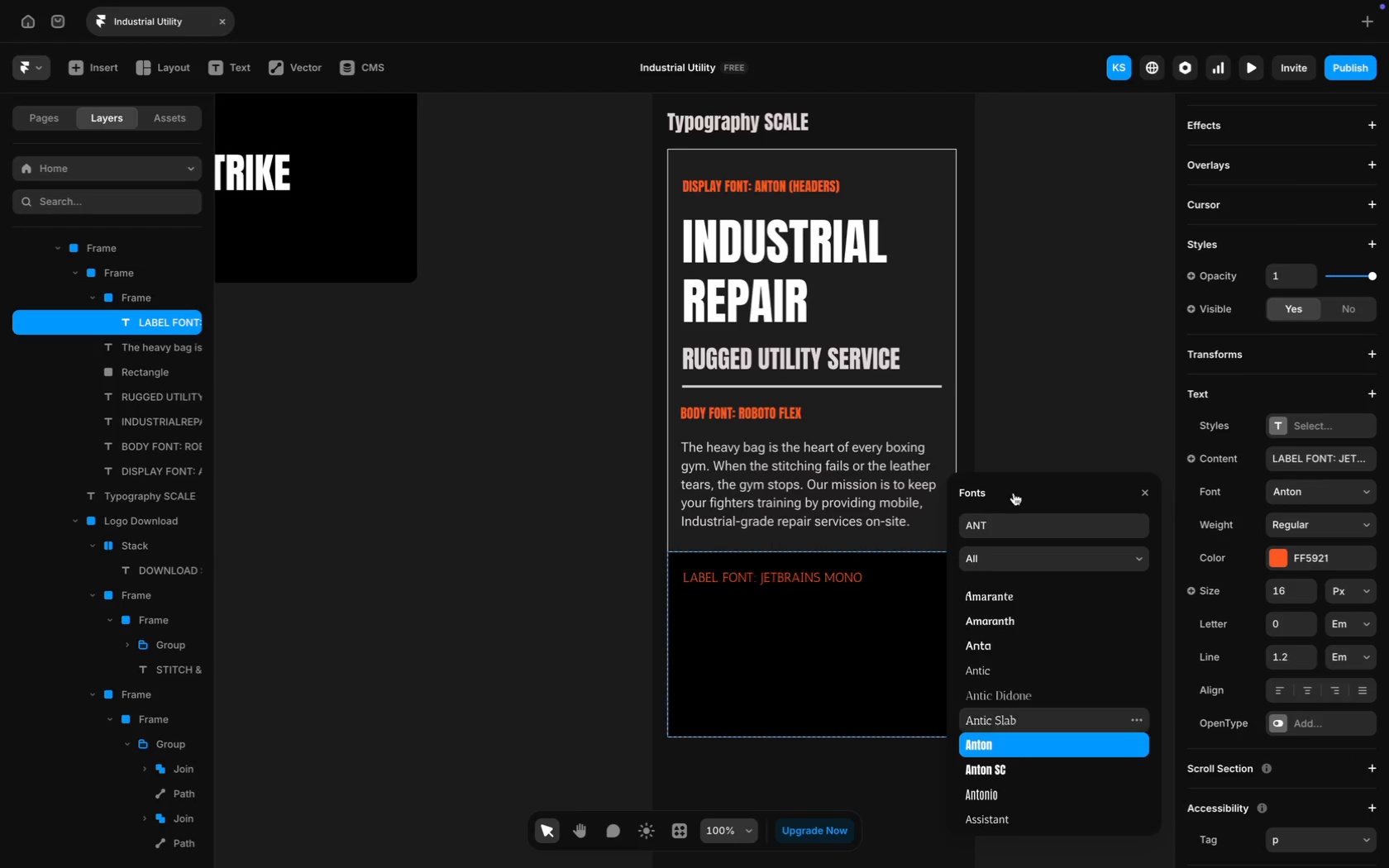 
left_click([1044, 303])
 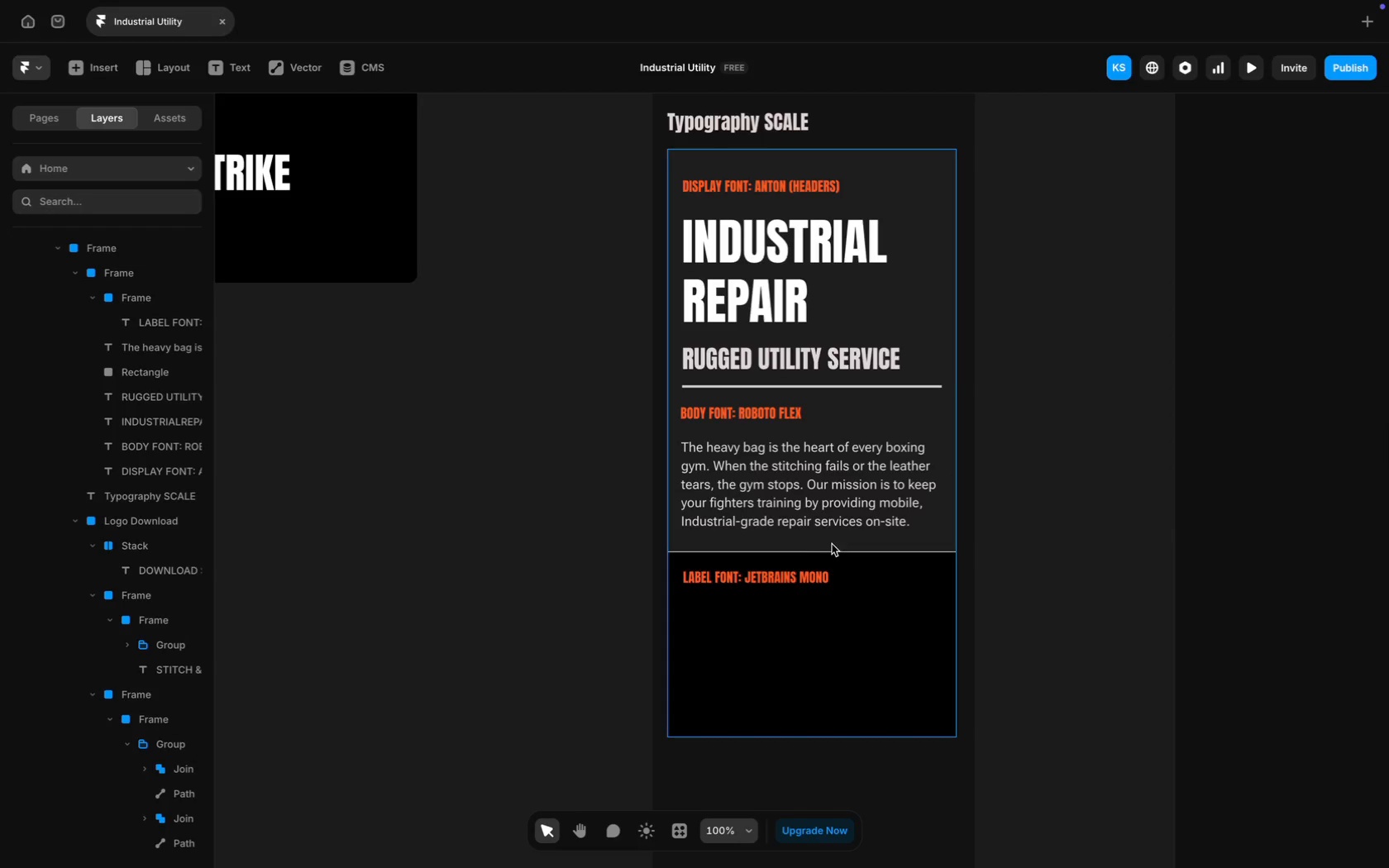 
left_click([790, 572])
 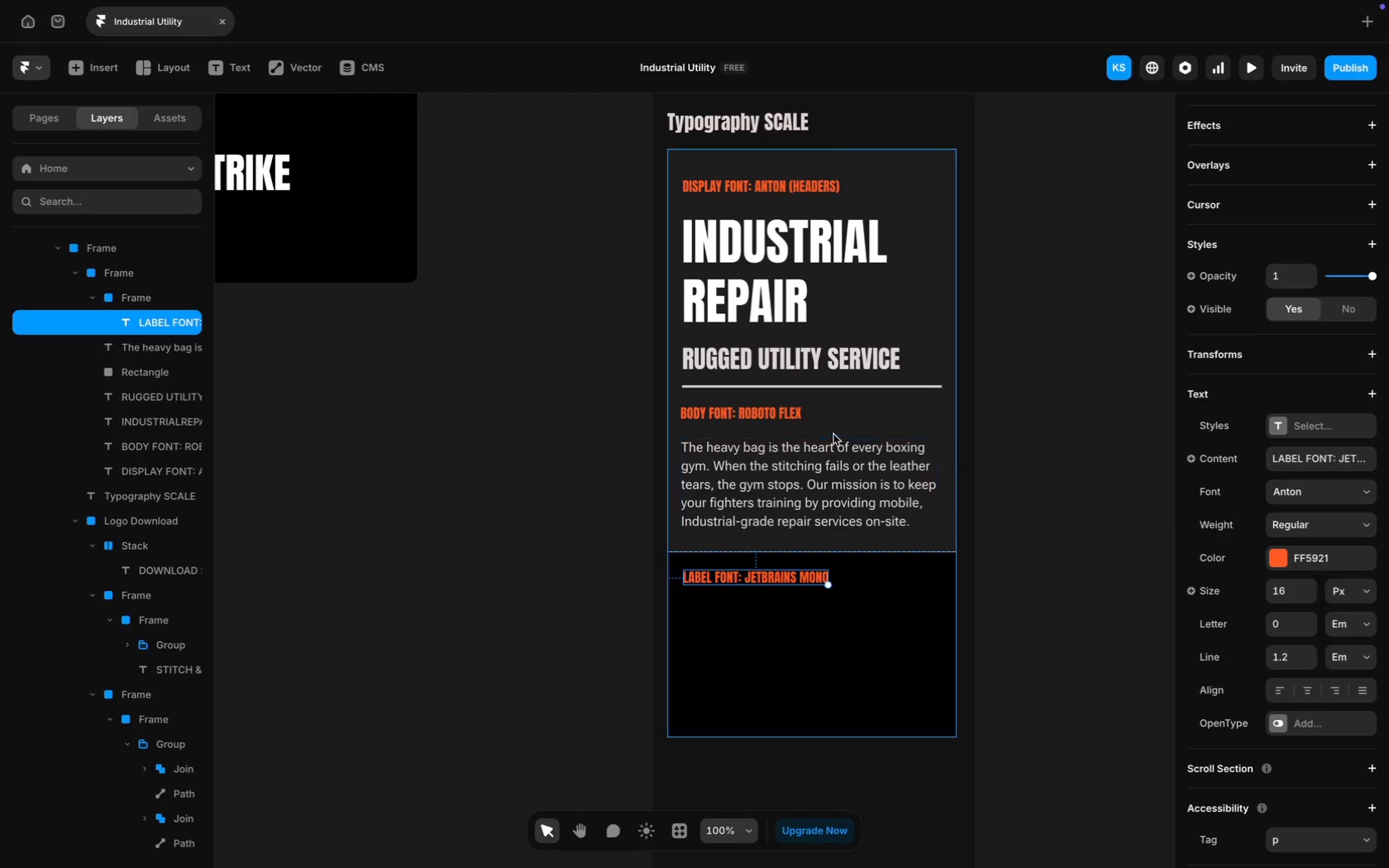 
left_click([782, 411])
 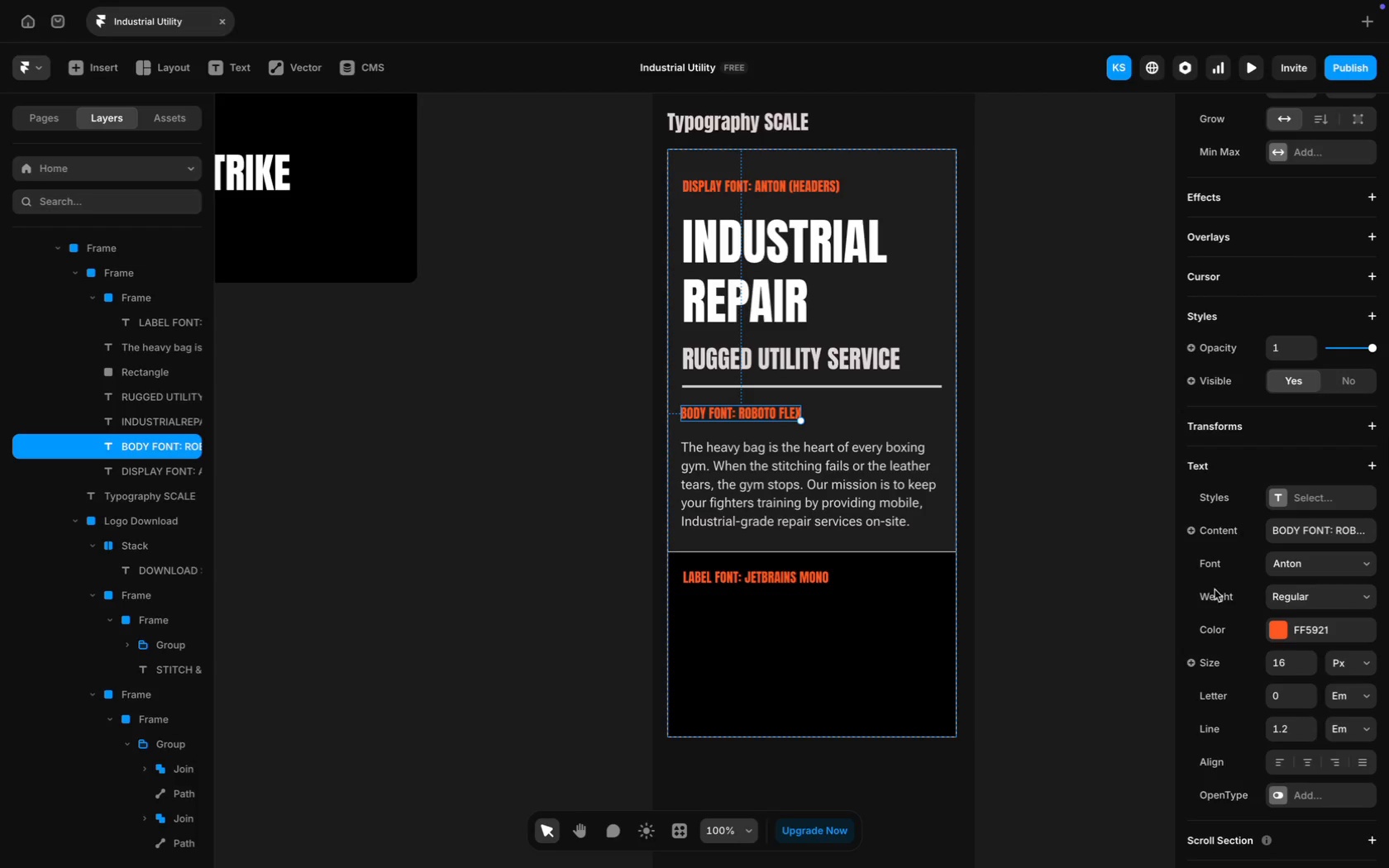 
left_click([1104, 540])
 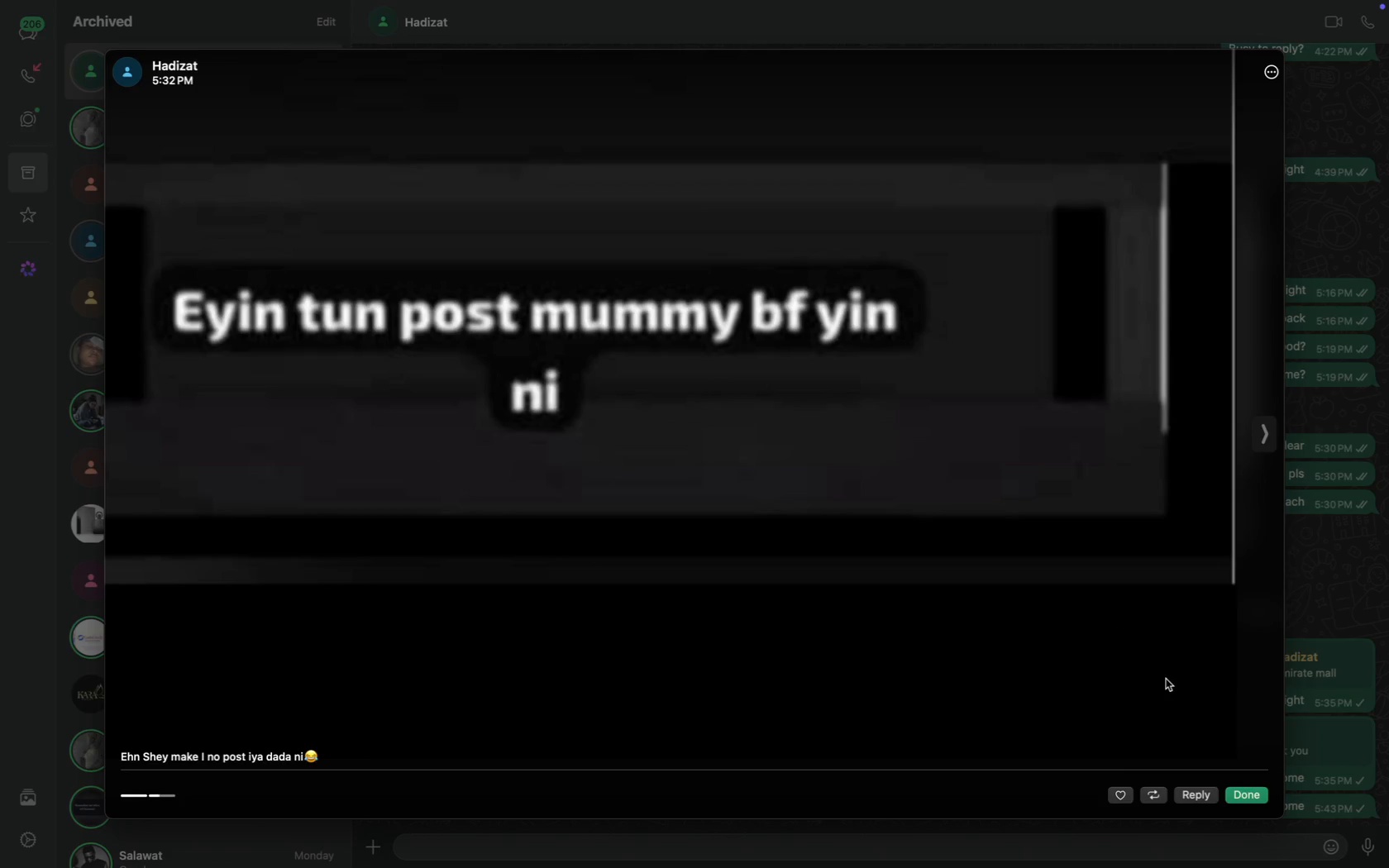 
wait(12.17)
 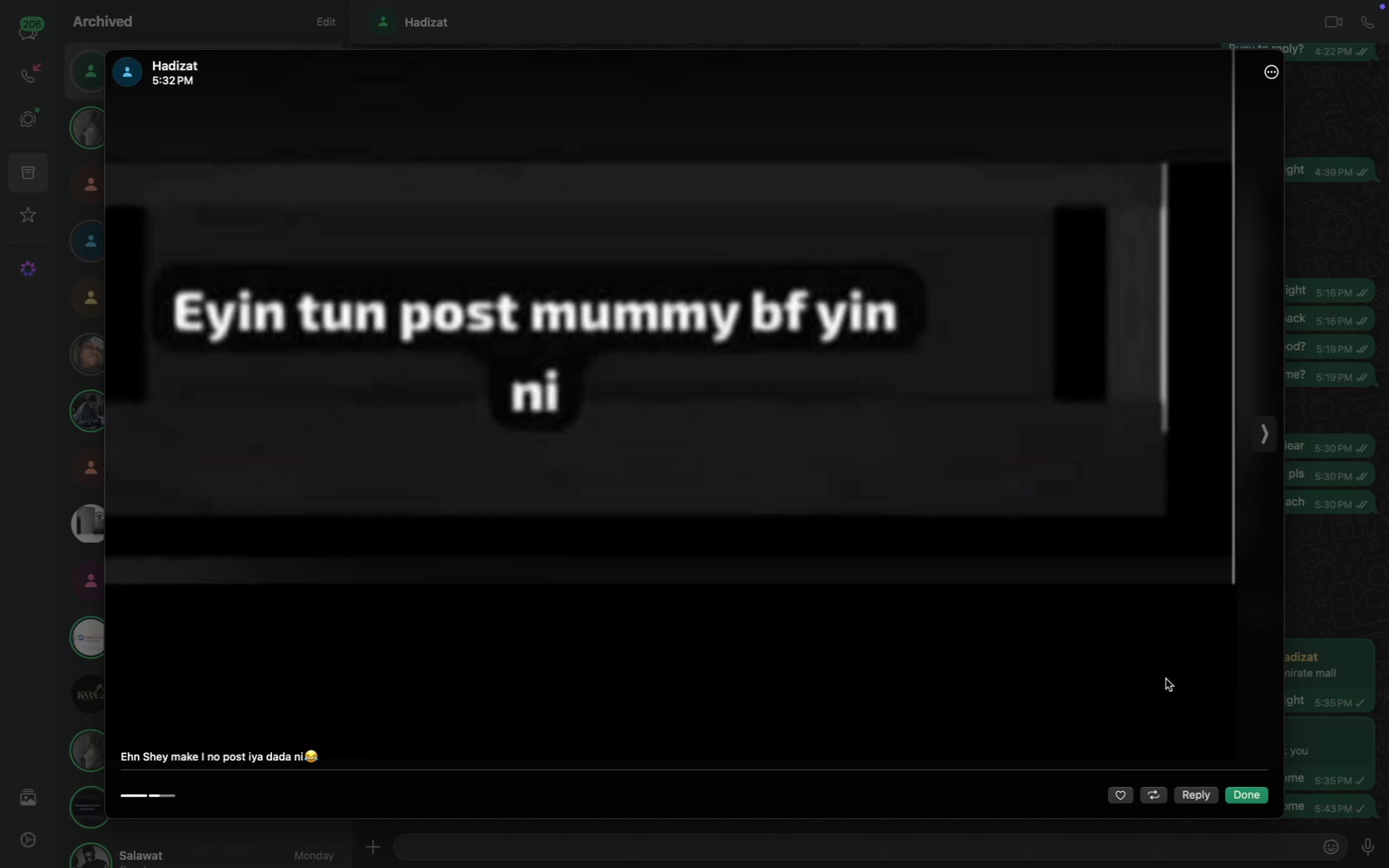 
left_click([87, 73])
 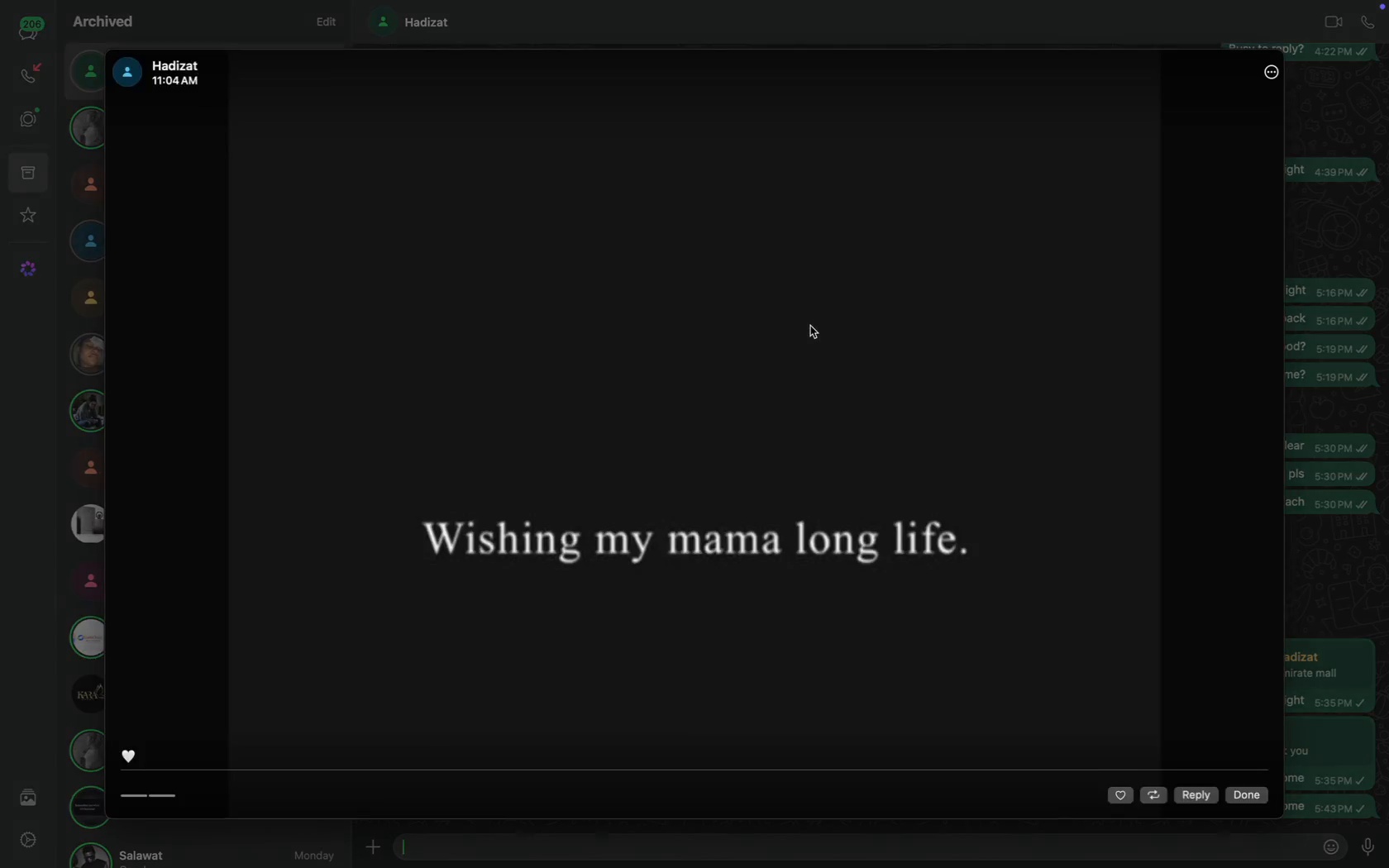 
key(ArrowRight)
 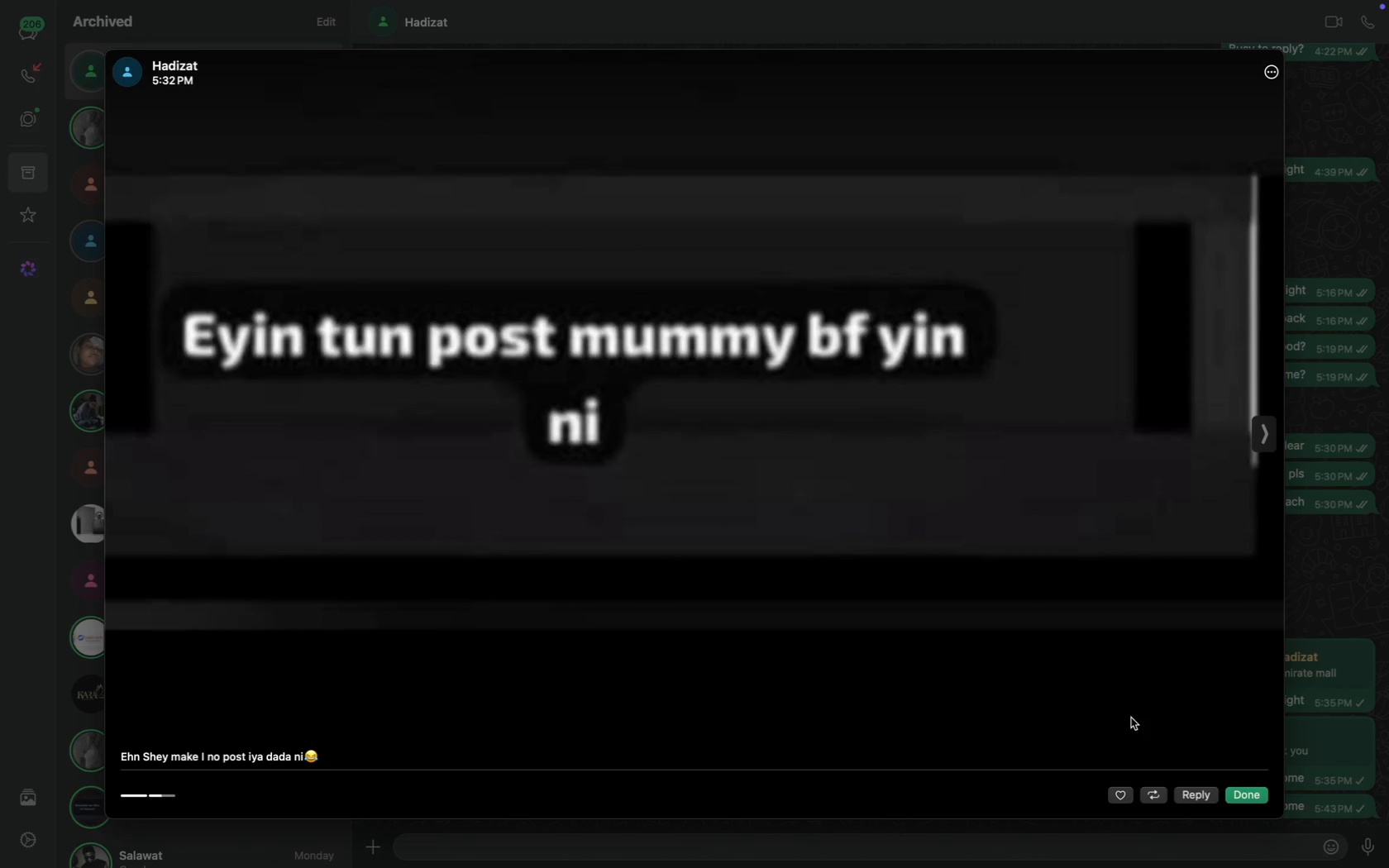 
wait(5.61)
 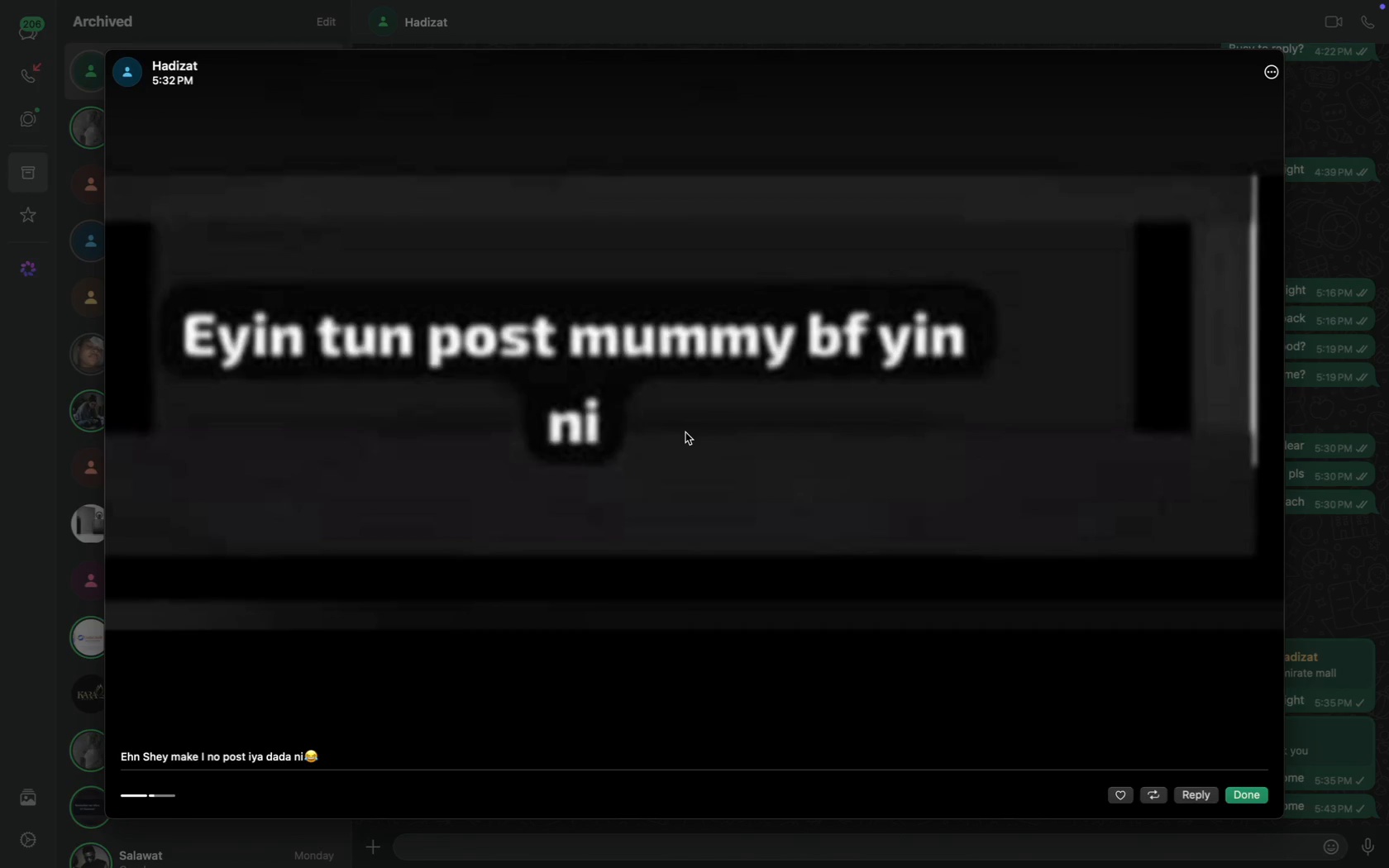 
left_click([1240, 795])
 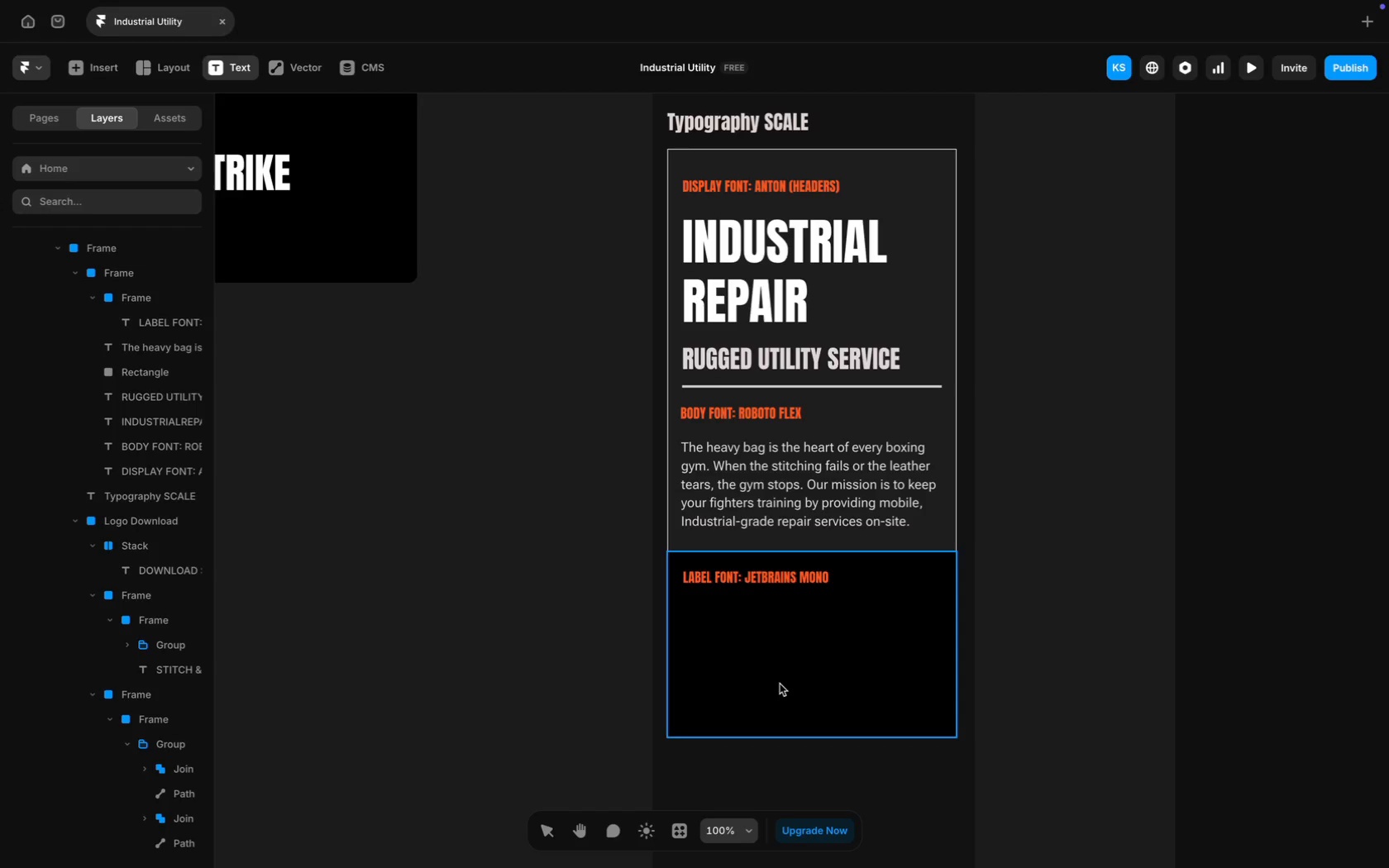 
wait(27.29)
 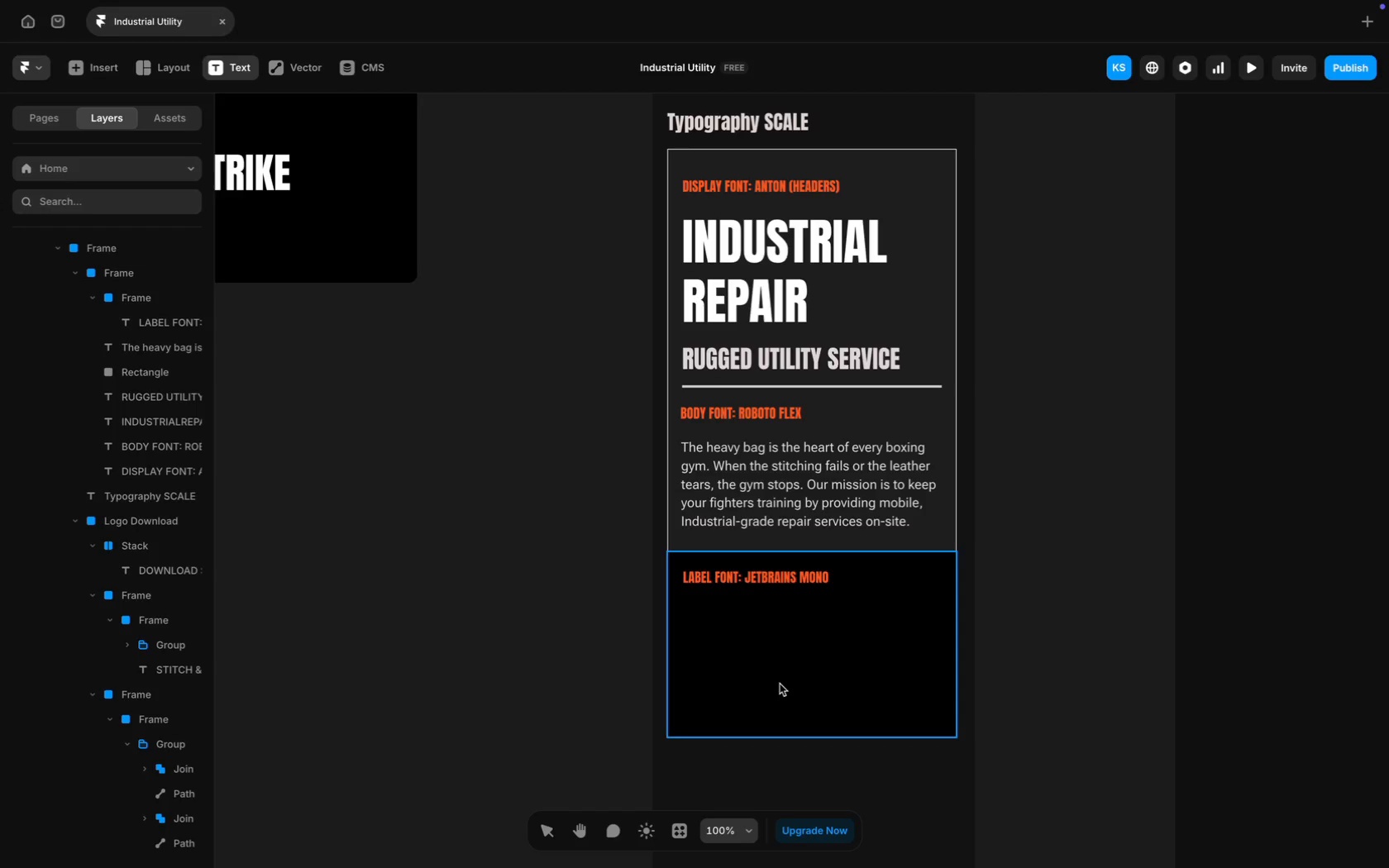 
left_click([683, 621])
 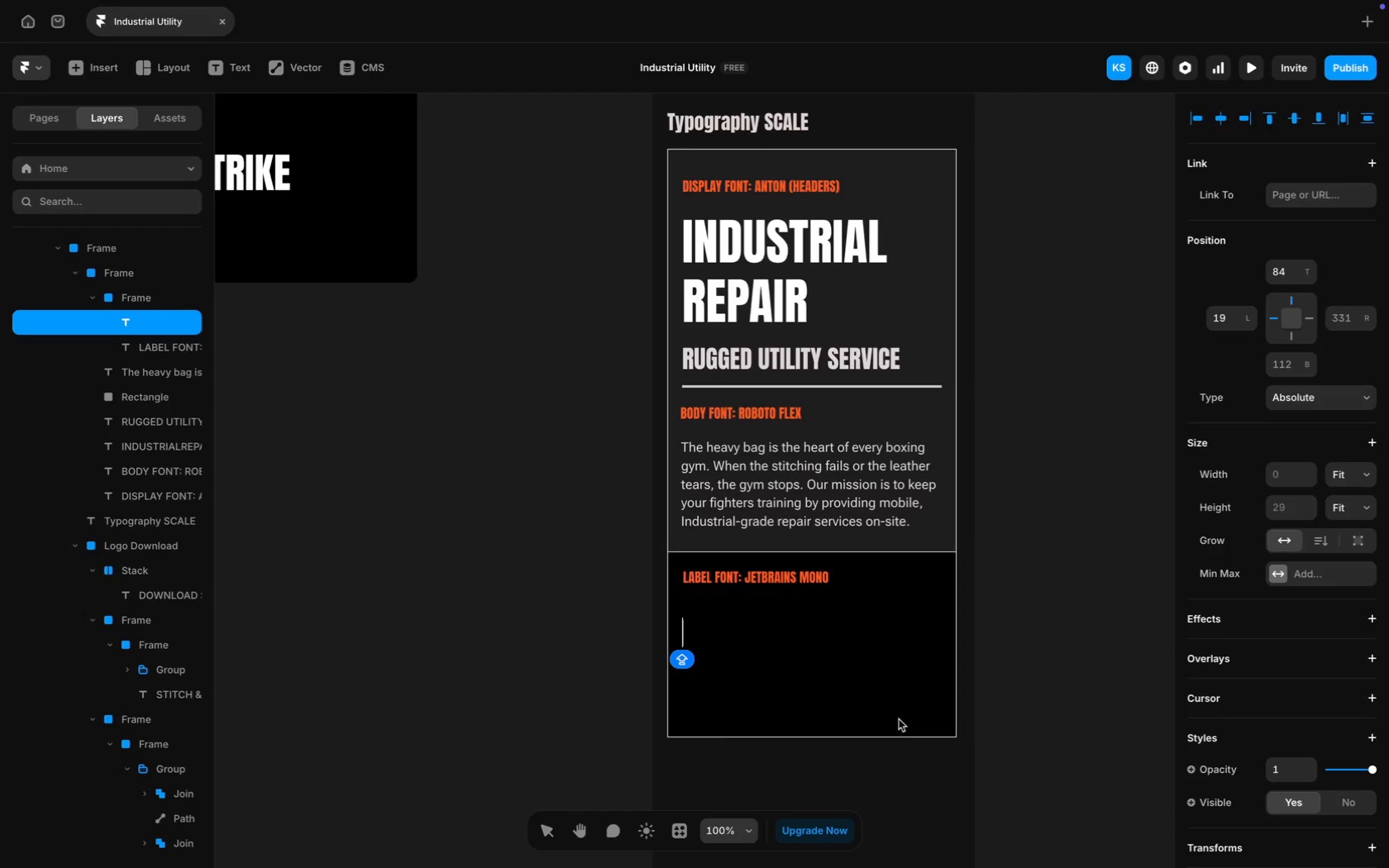 
type(UNIT_SERIAL: )
 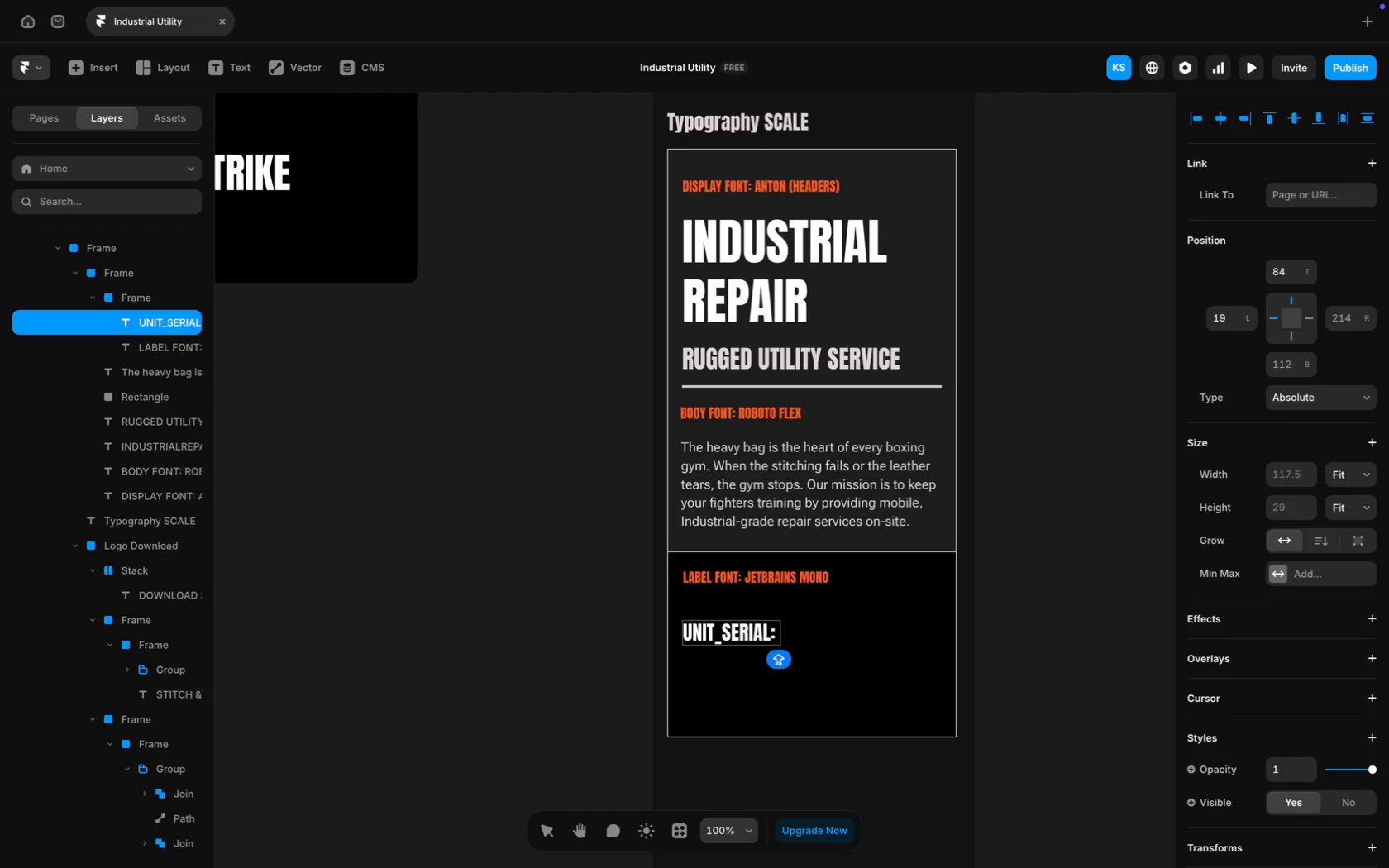 
wait(9.72)
 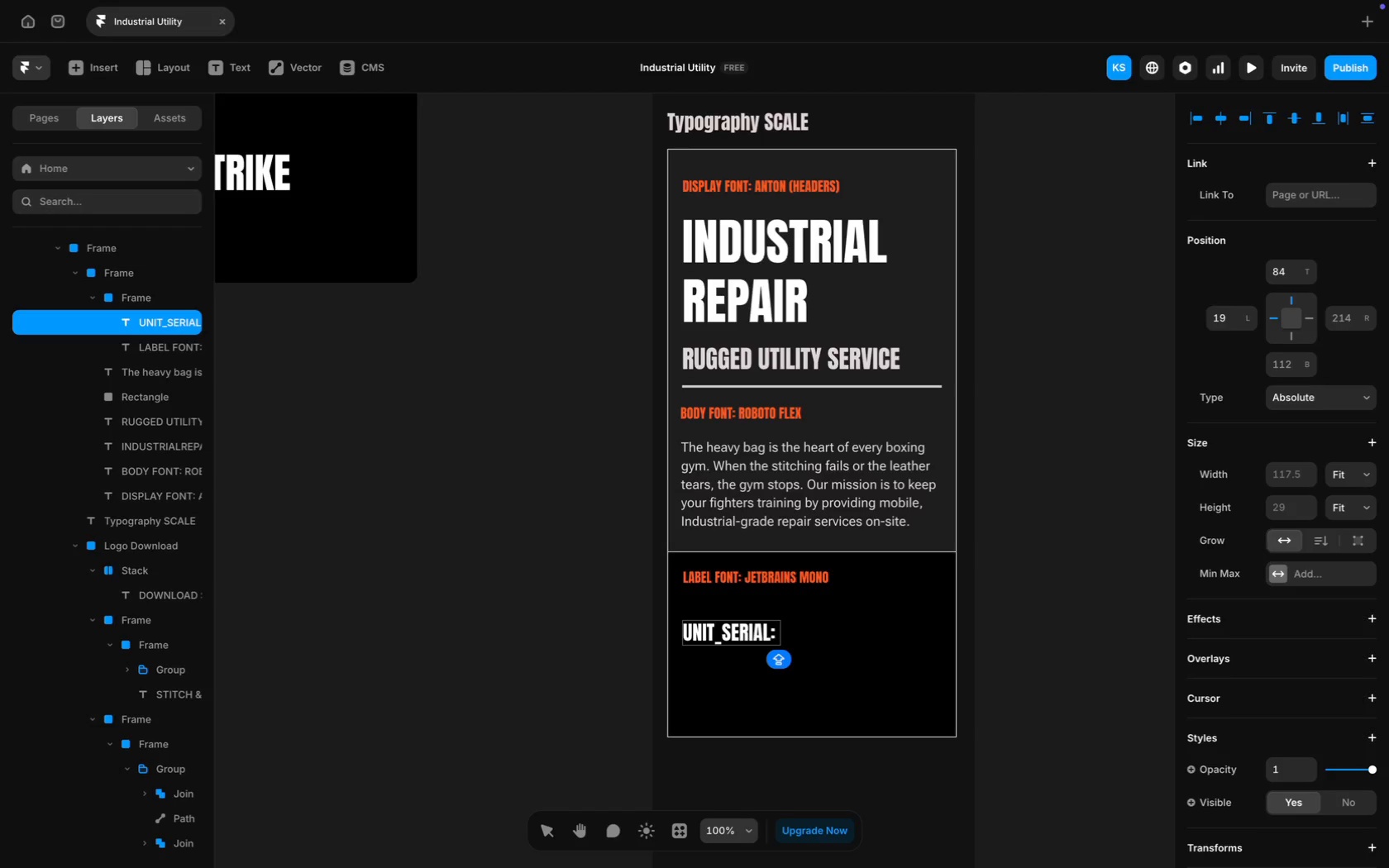 
type(BOX_REP_1921)
 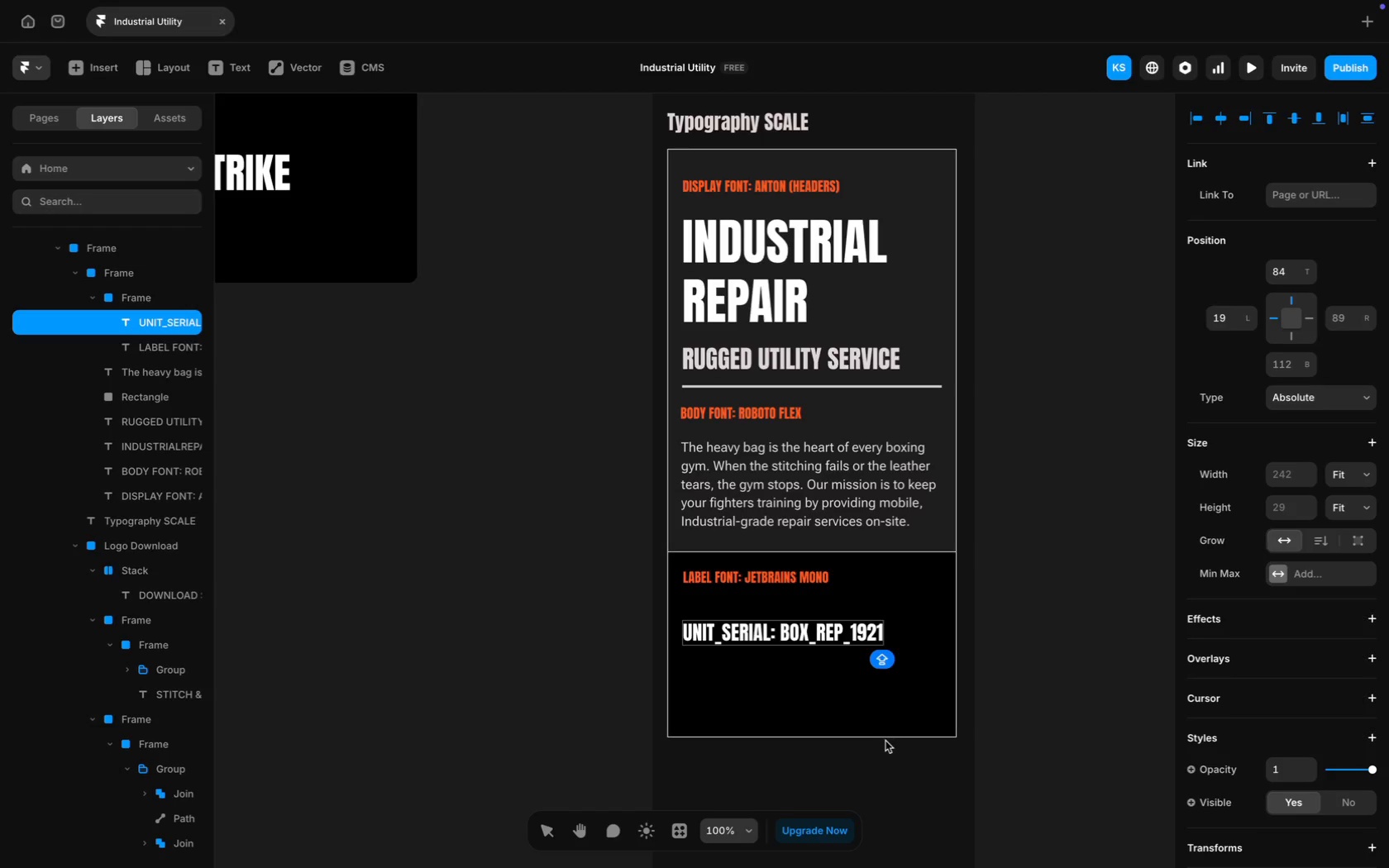 
key(Meta+A)
 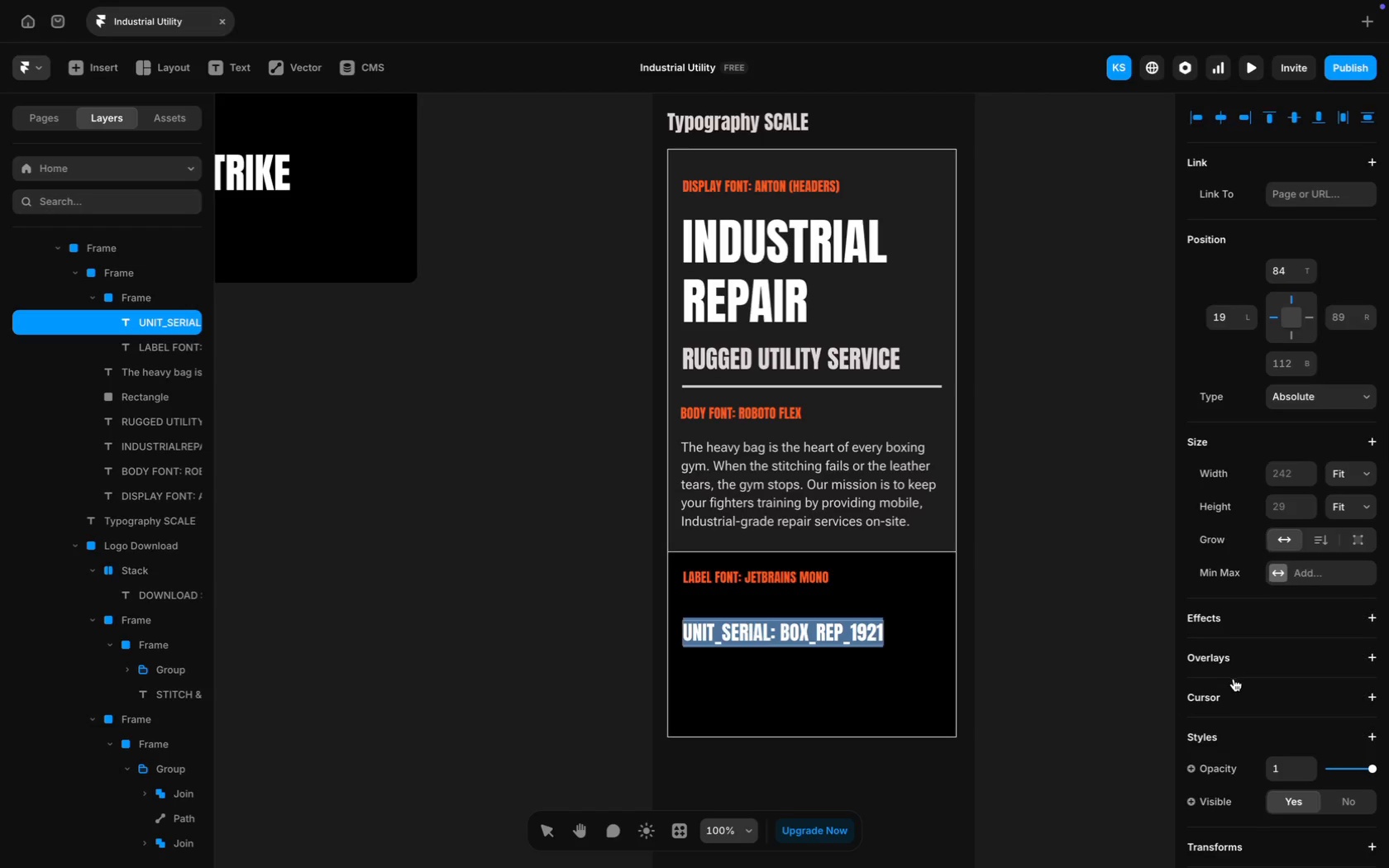 
scroll: coordinate [1234, 679], scroll_direction: down, amount: 27.0
 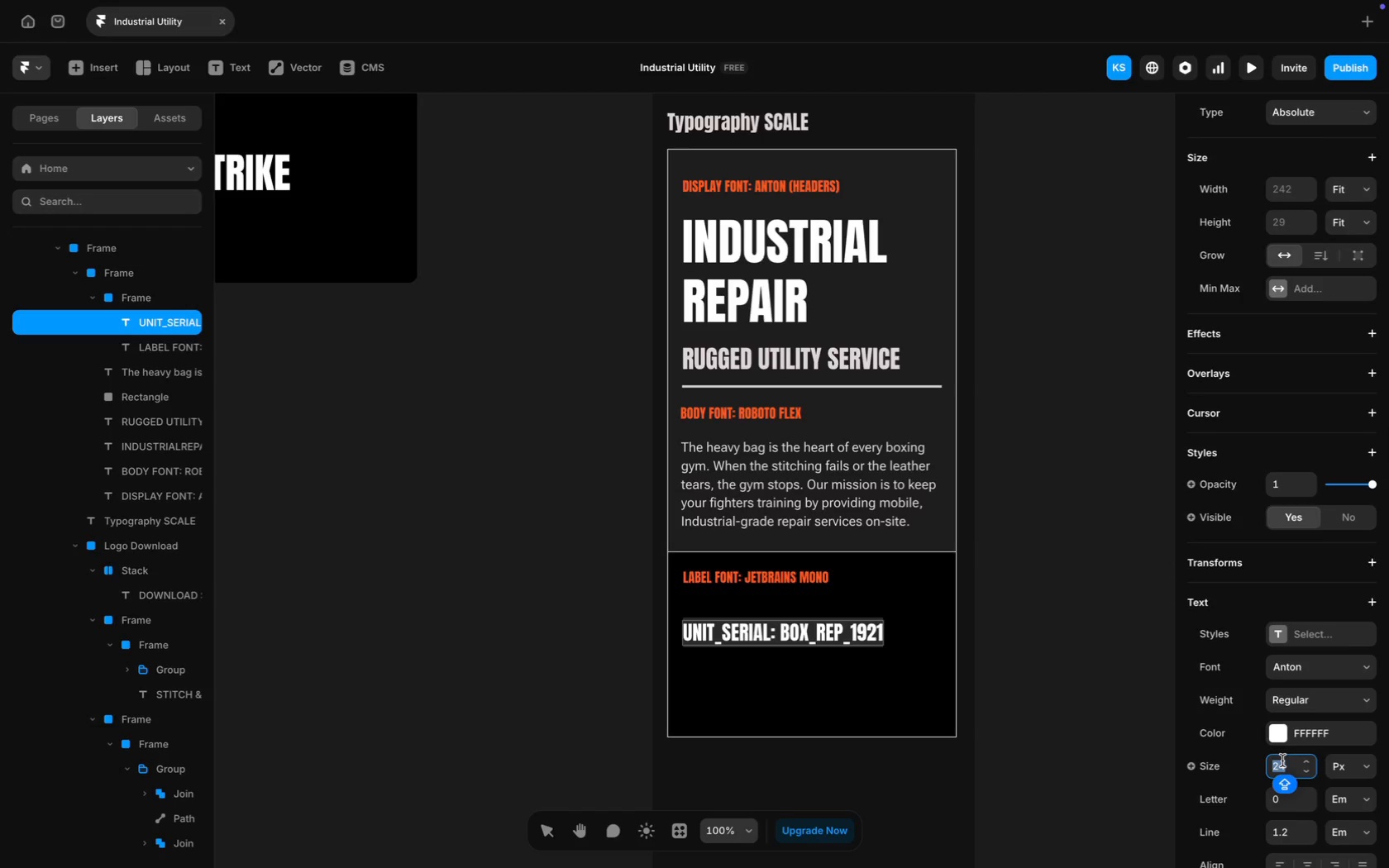 
type(20)
 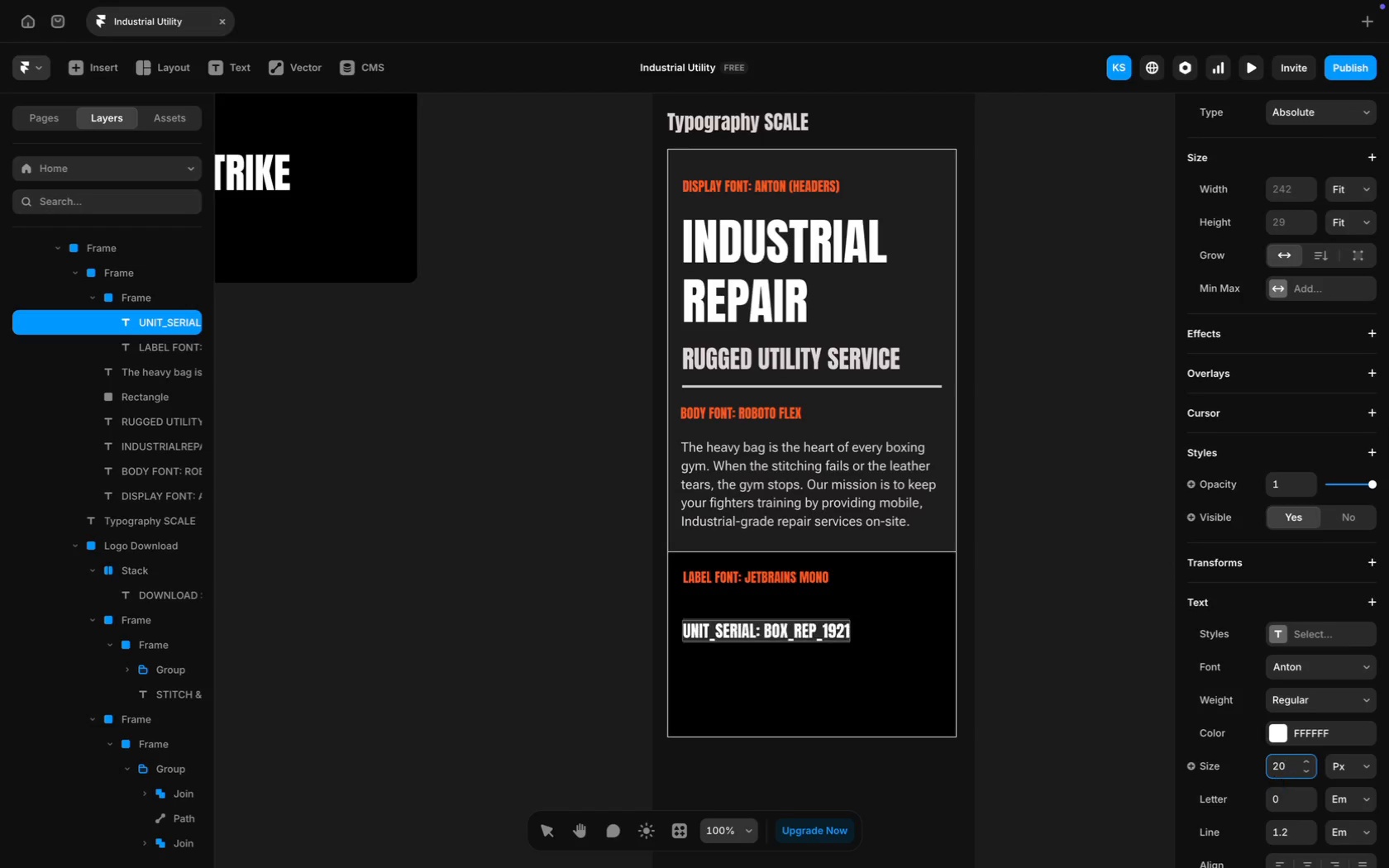 
key(Enter)
 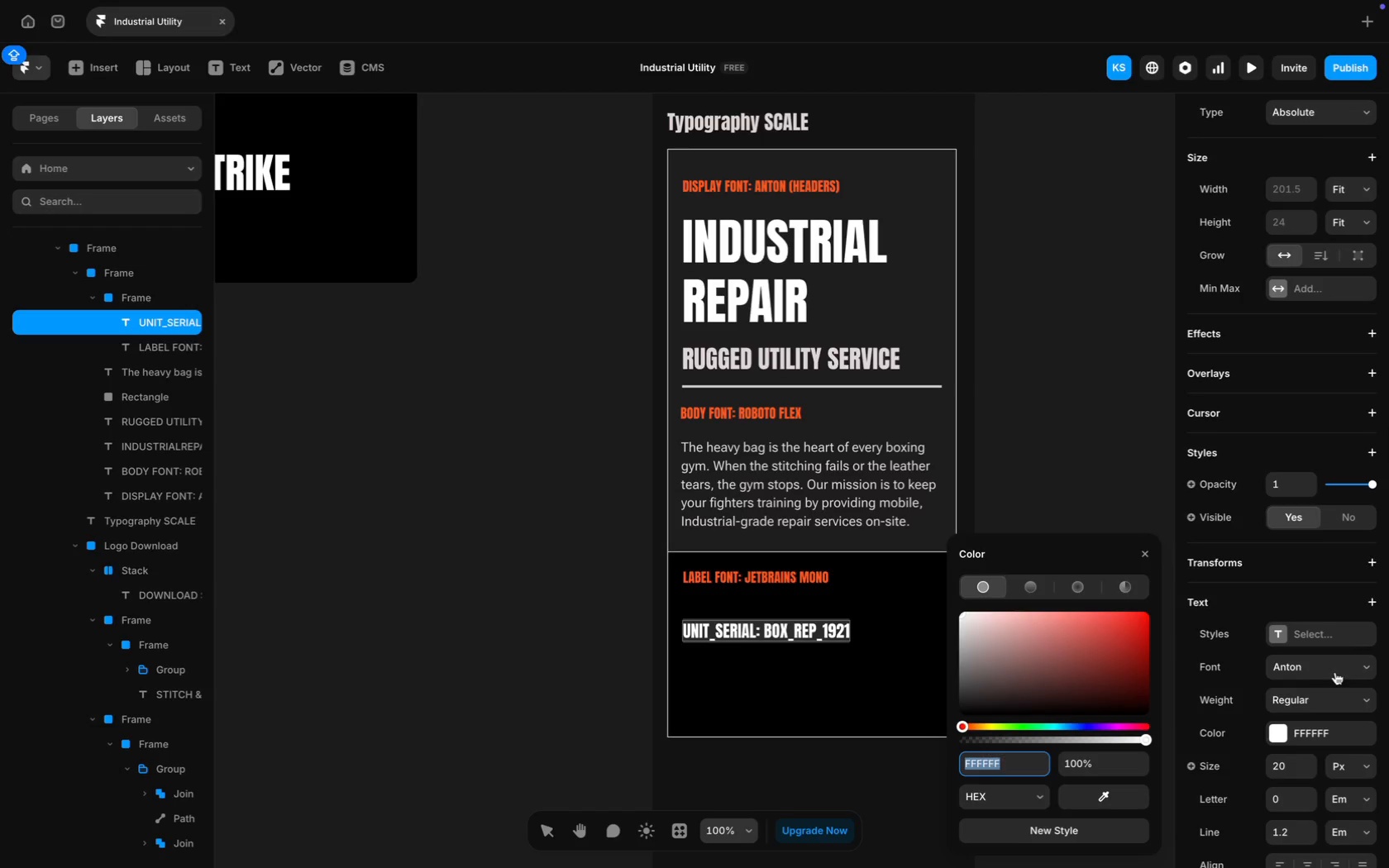 
scroll: coordinate [905, 500], scroll_direction: up, amount: 106.0
 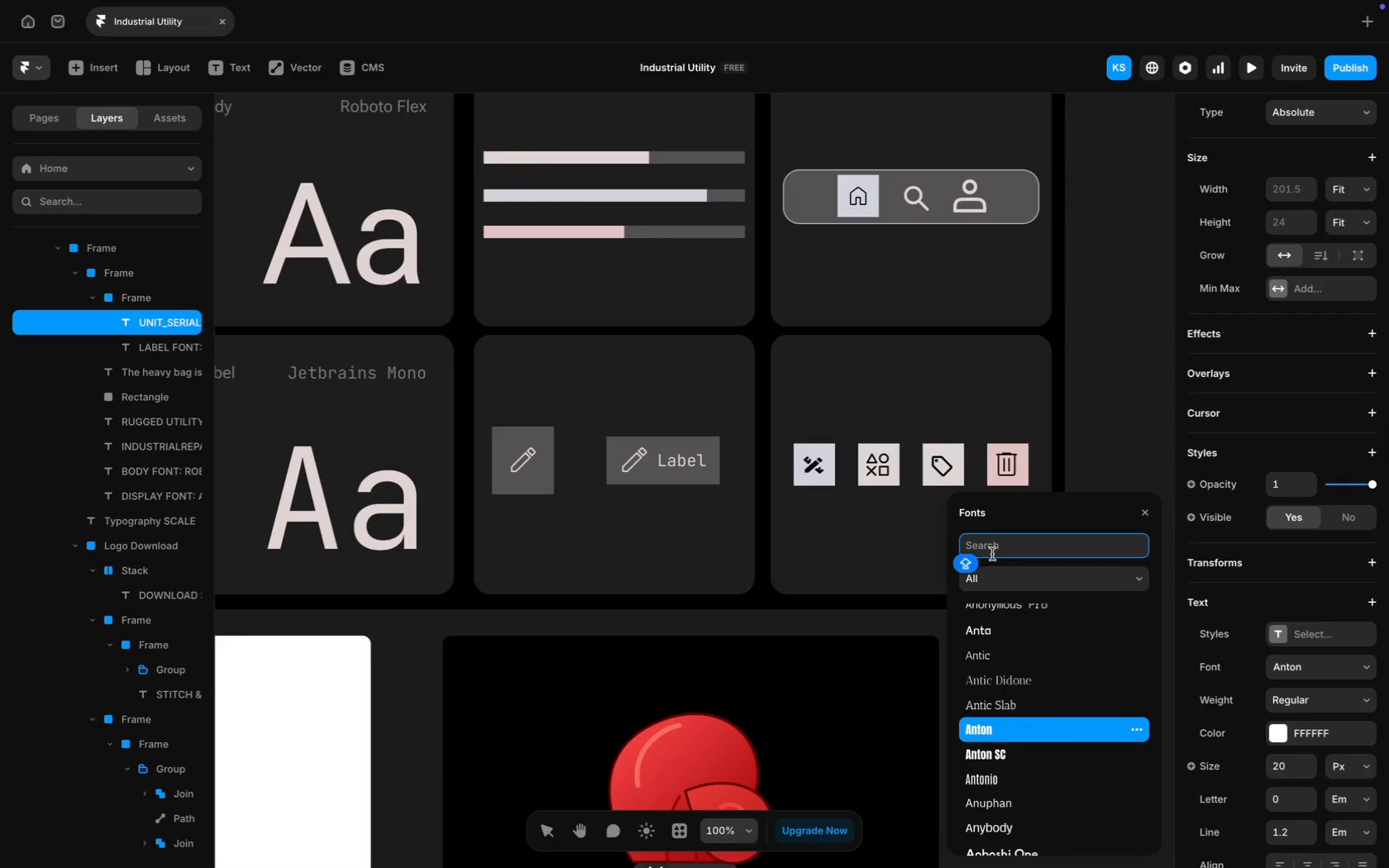 
type(Jet)
 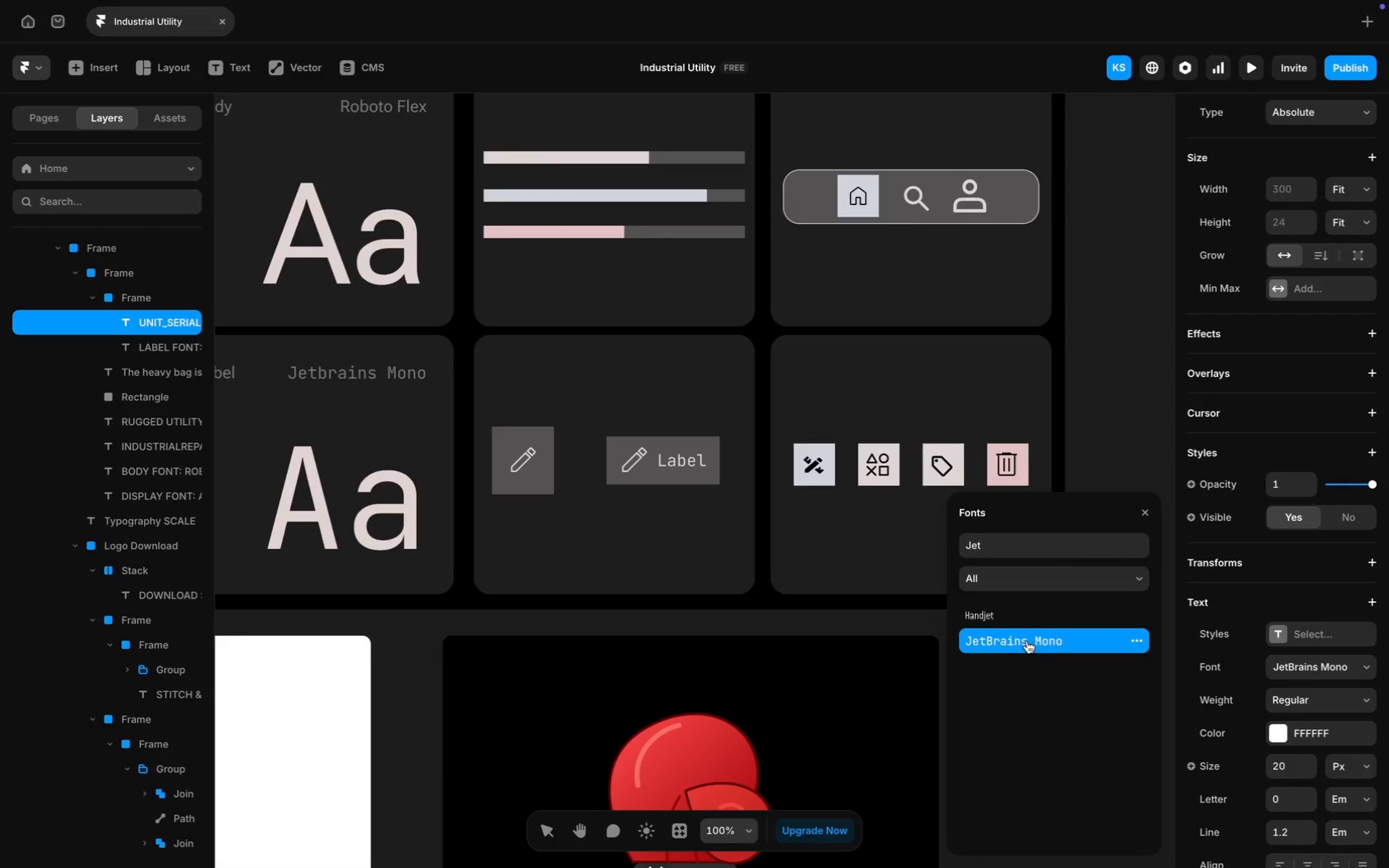 
scroll: coordinate [1291, 713], scroll_direction: down, amount: 135.0
 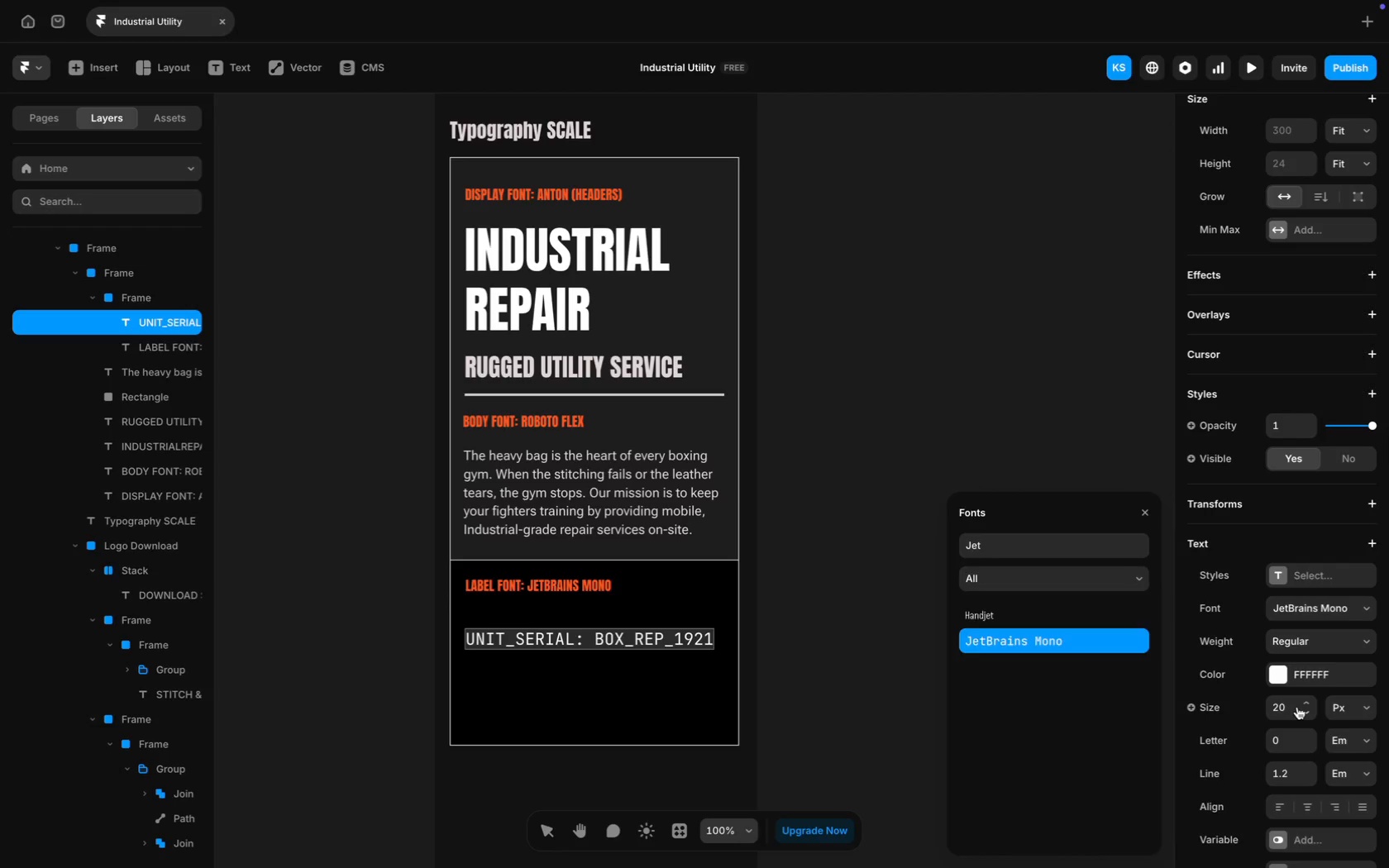 
left_click([1290, 707])
 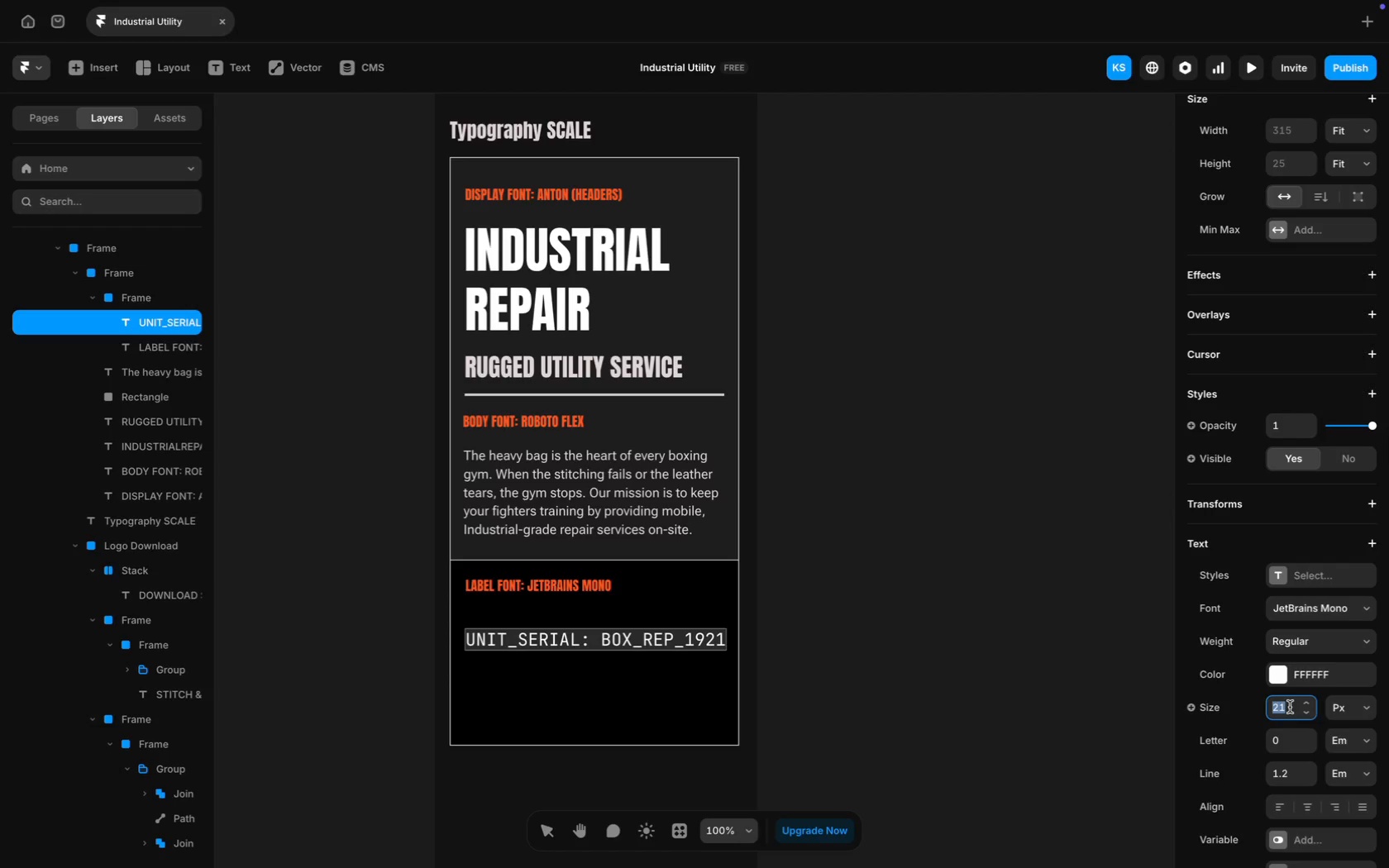 
key(Meta+A)
 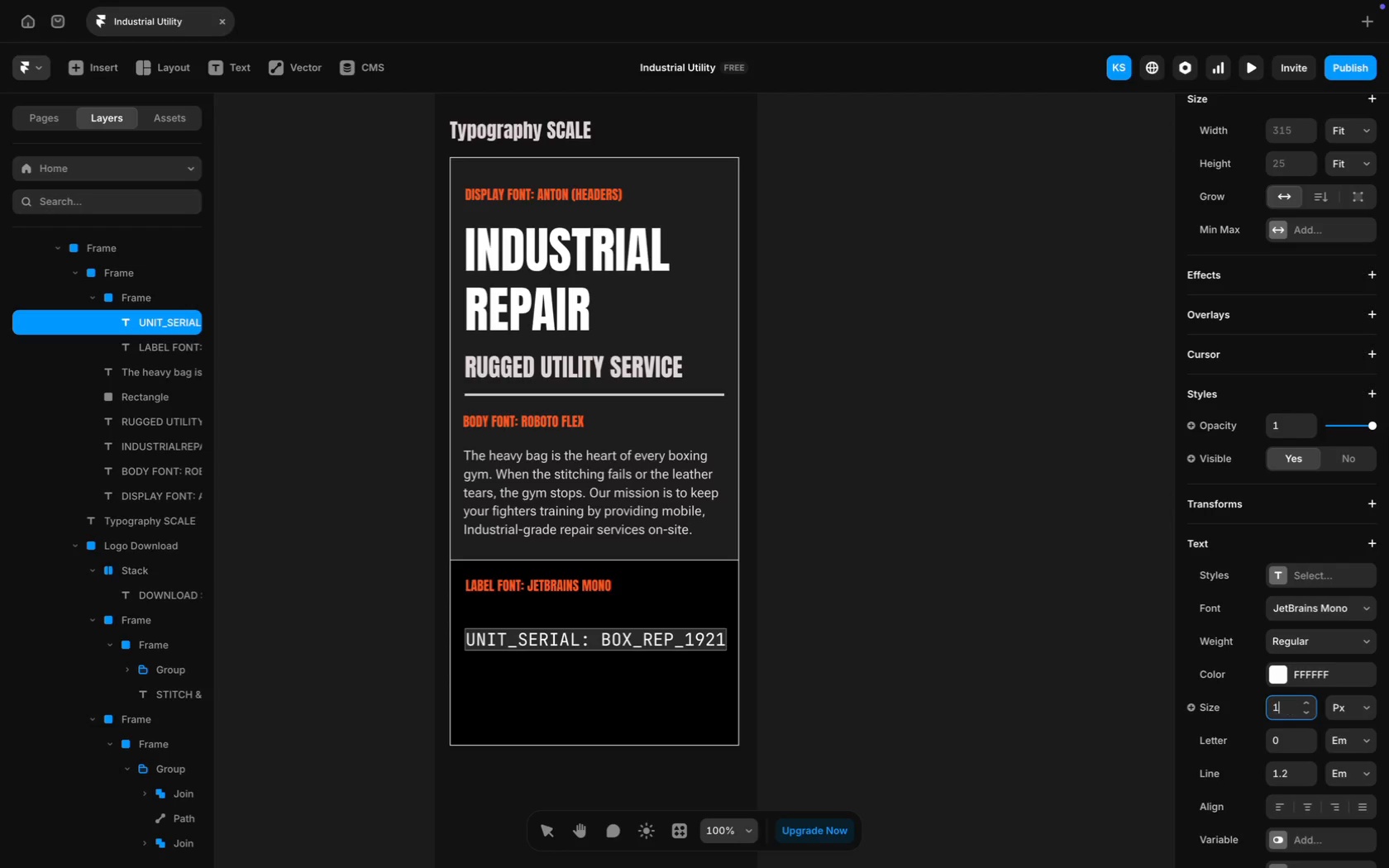 
type(18)
 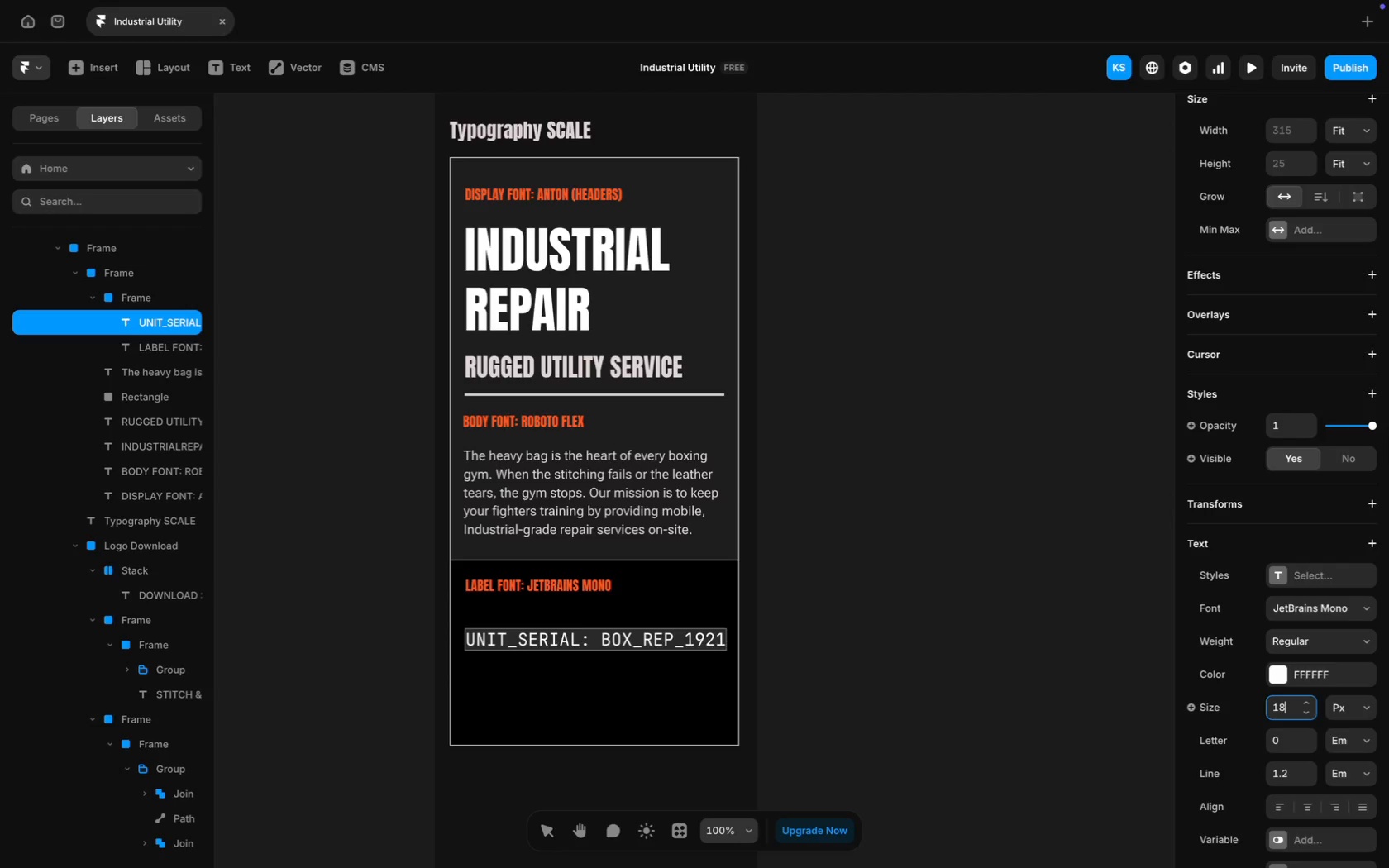 
key(Enter)
 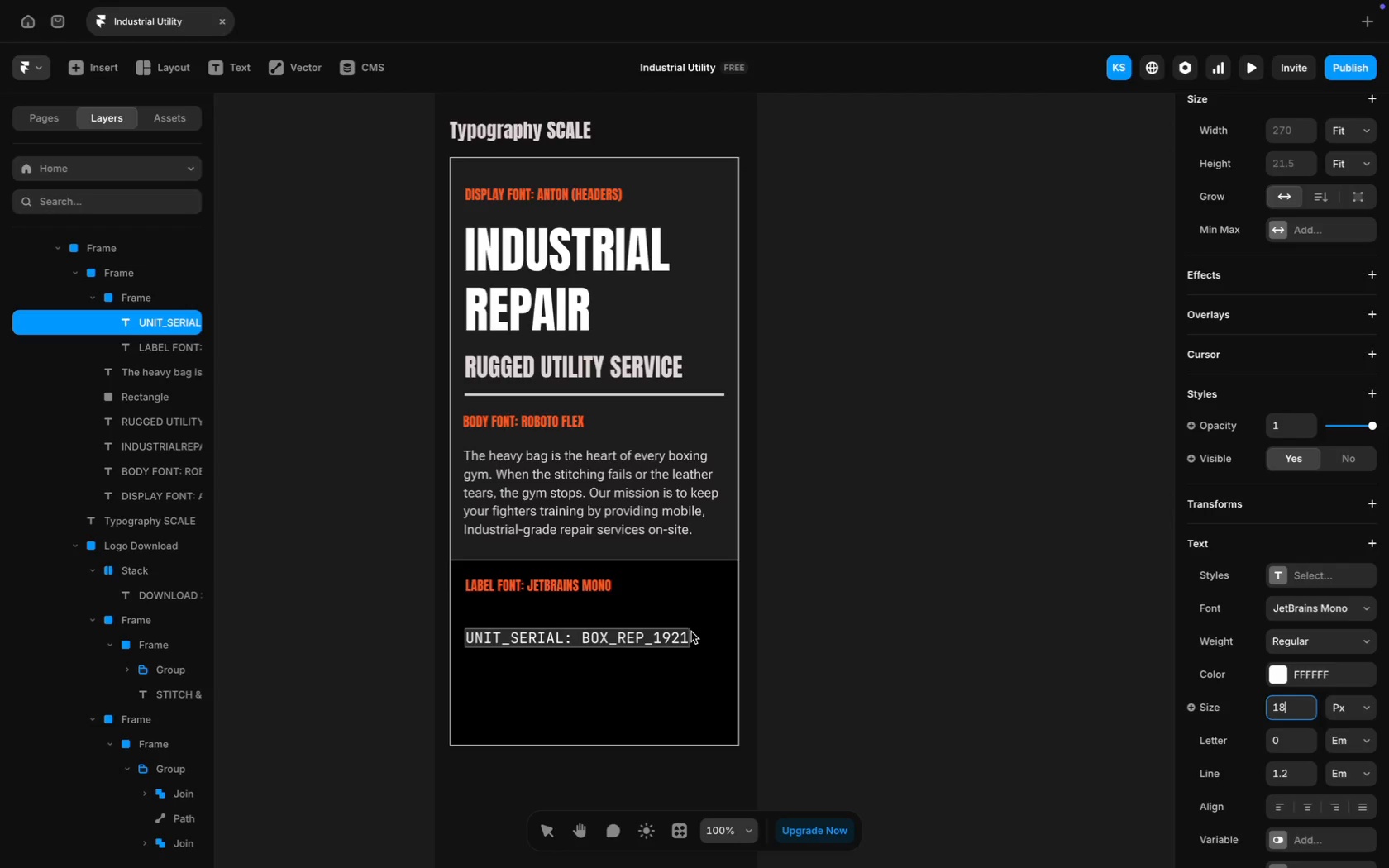 
left_click([816, 610])
 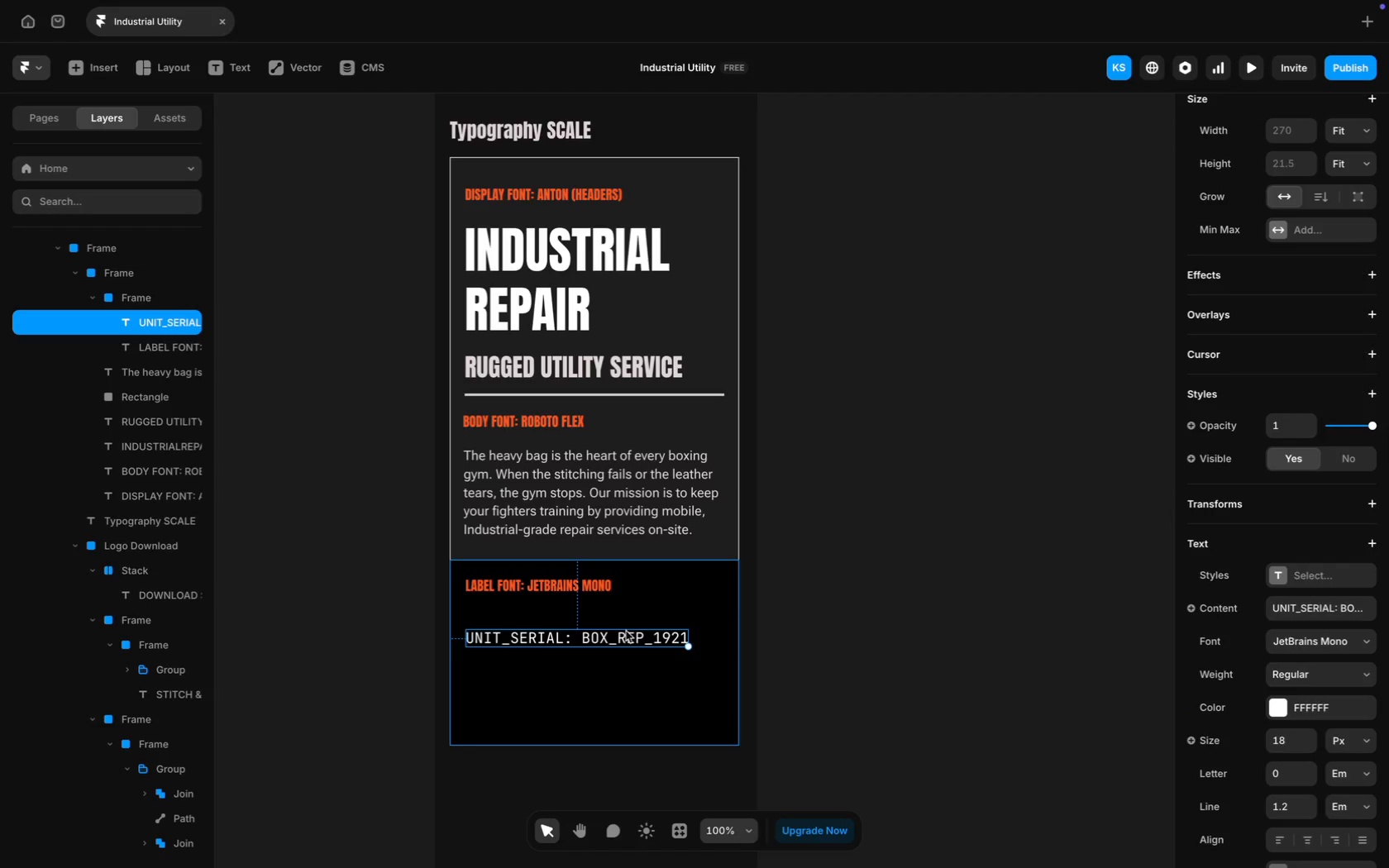 
left_click([625, 639])
 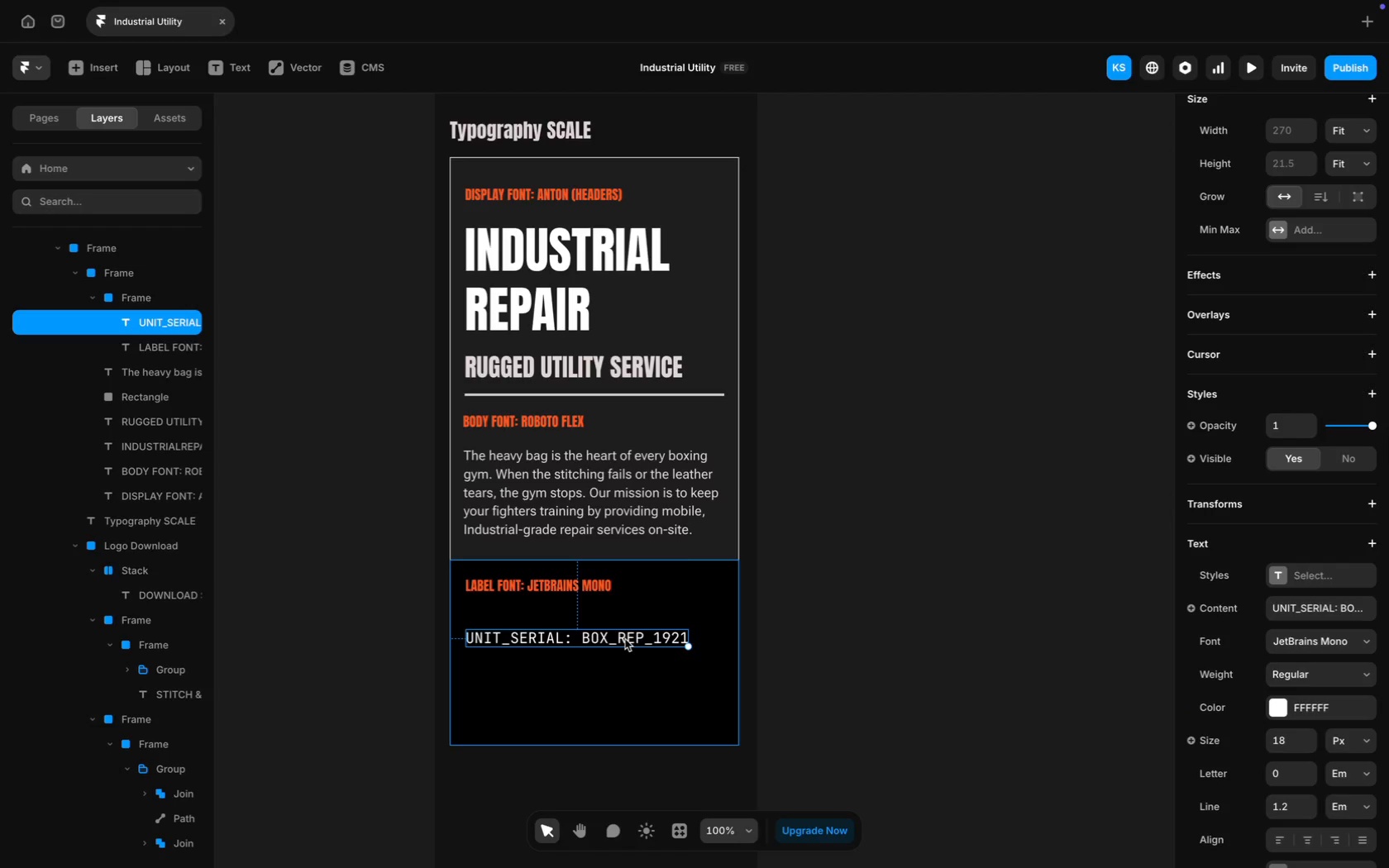 
key(Meta+D)
 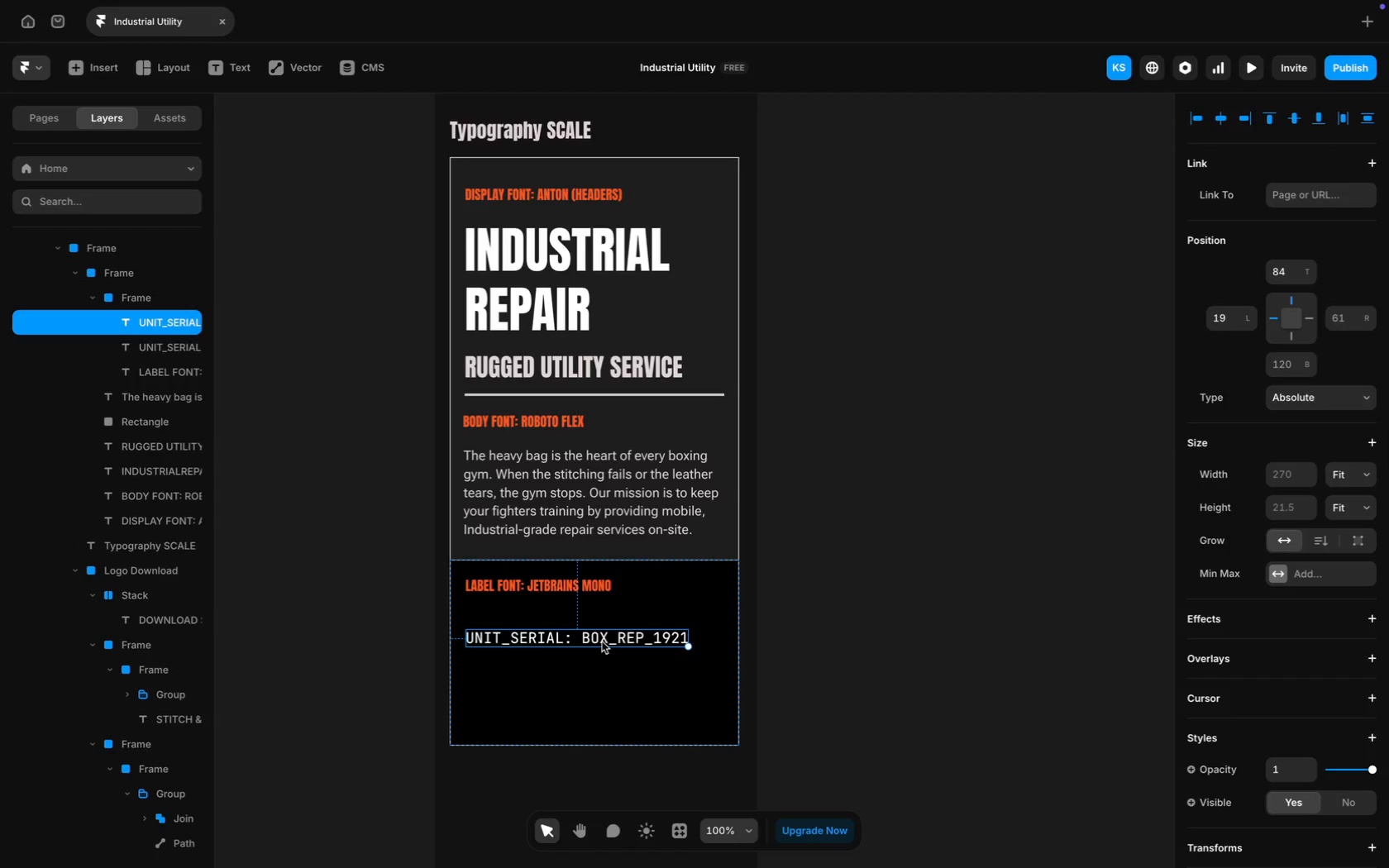 
left_click_drag(start_coordinate=[602, 641], to_coordinate=[599, 670])
 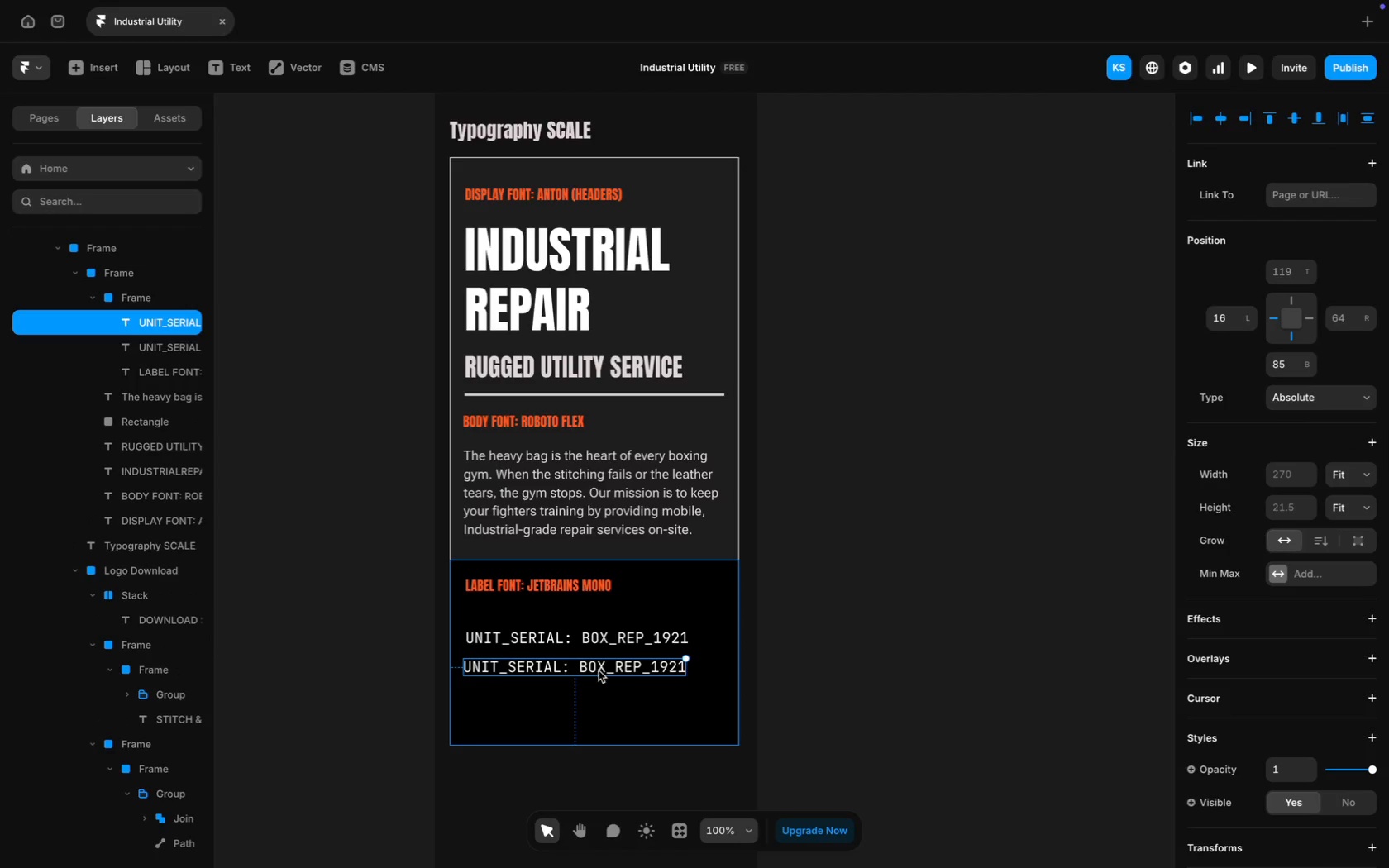 
key(Meta+D)
 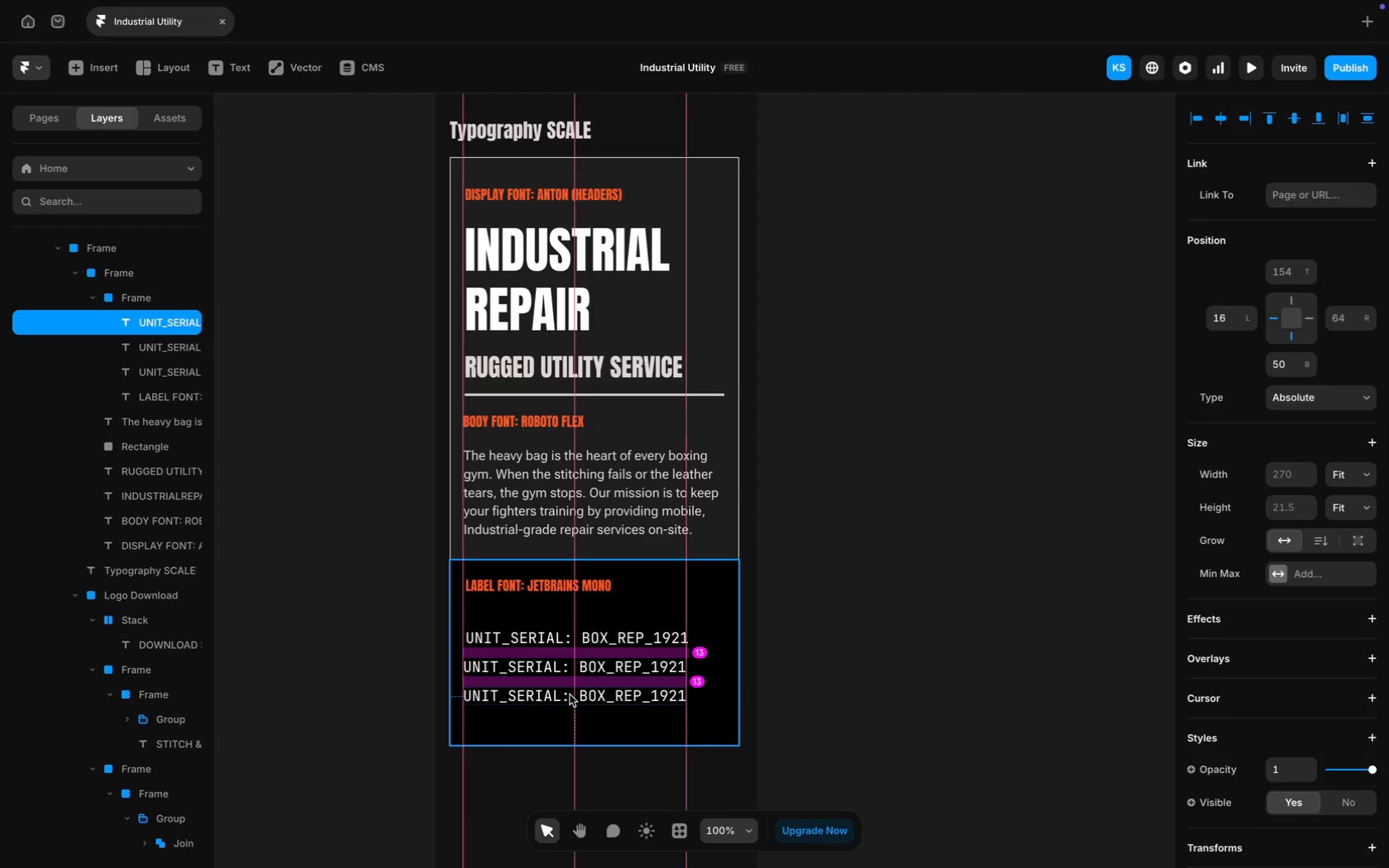 
double_click([537, 670])
 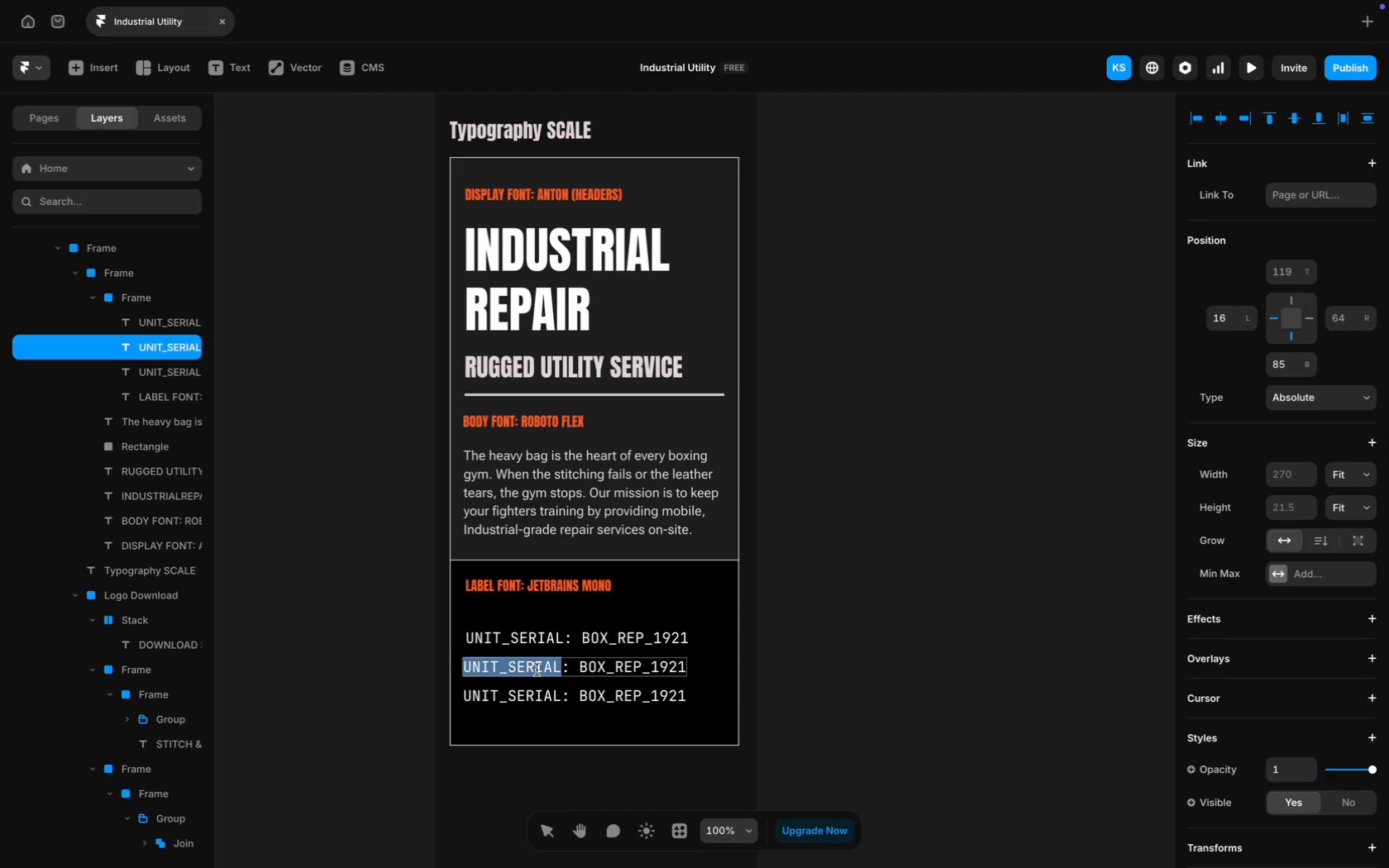 
key(Meta+A)
 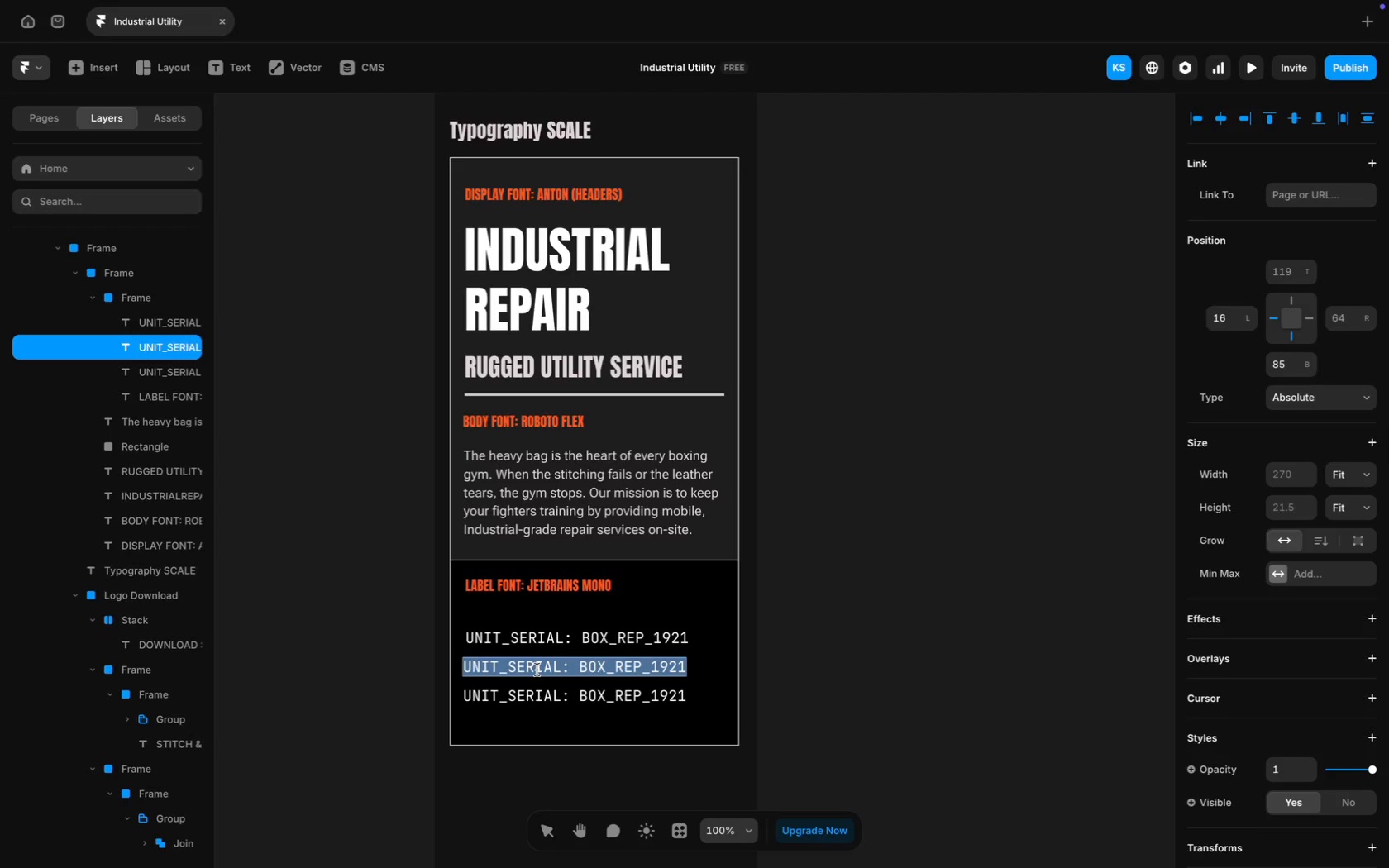 
type(TENSION_RATING: 1089L88)
 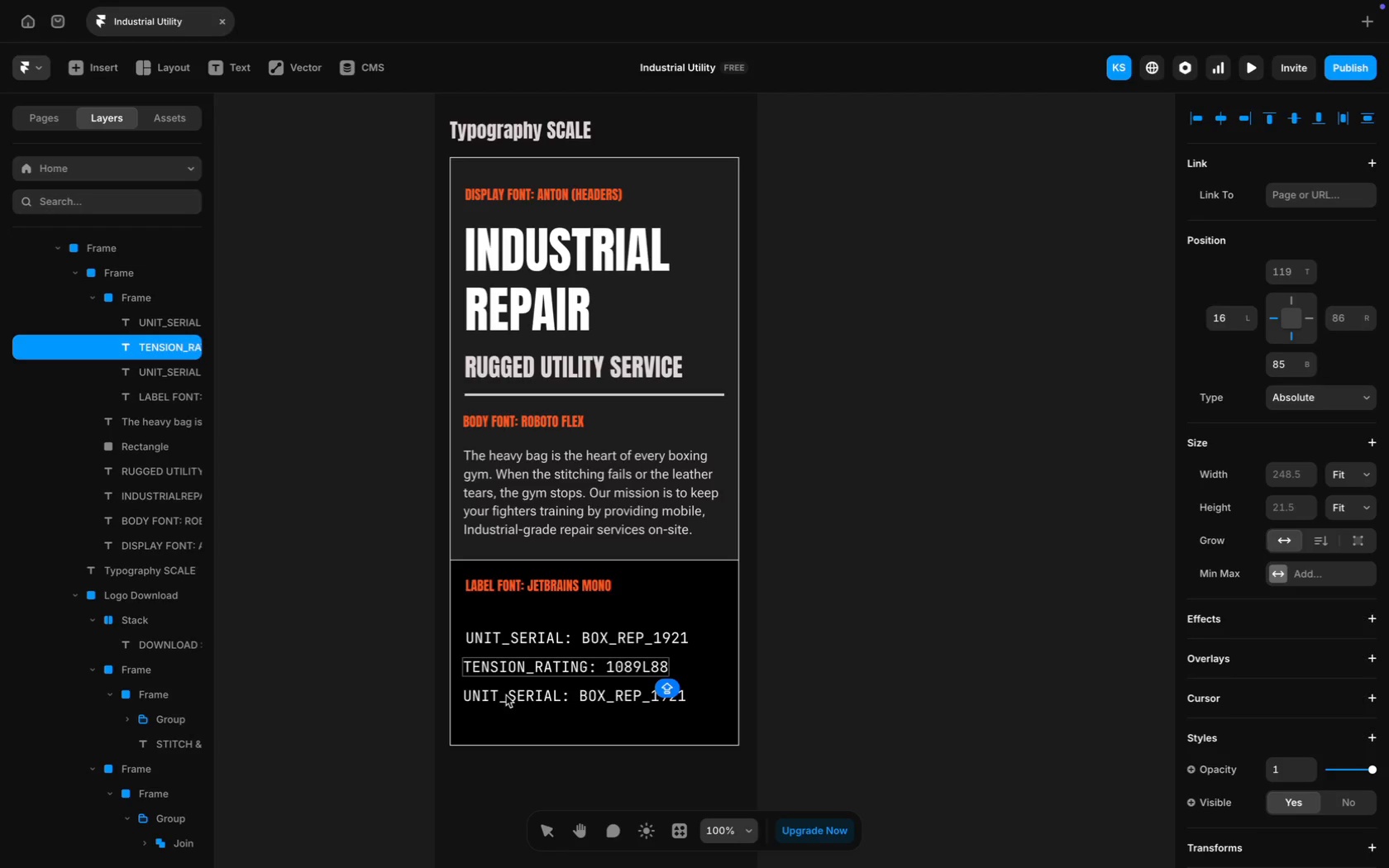 
double_click([532, 694])
 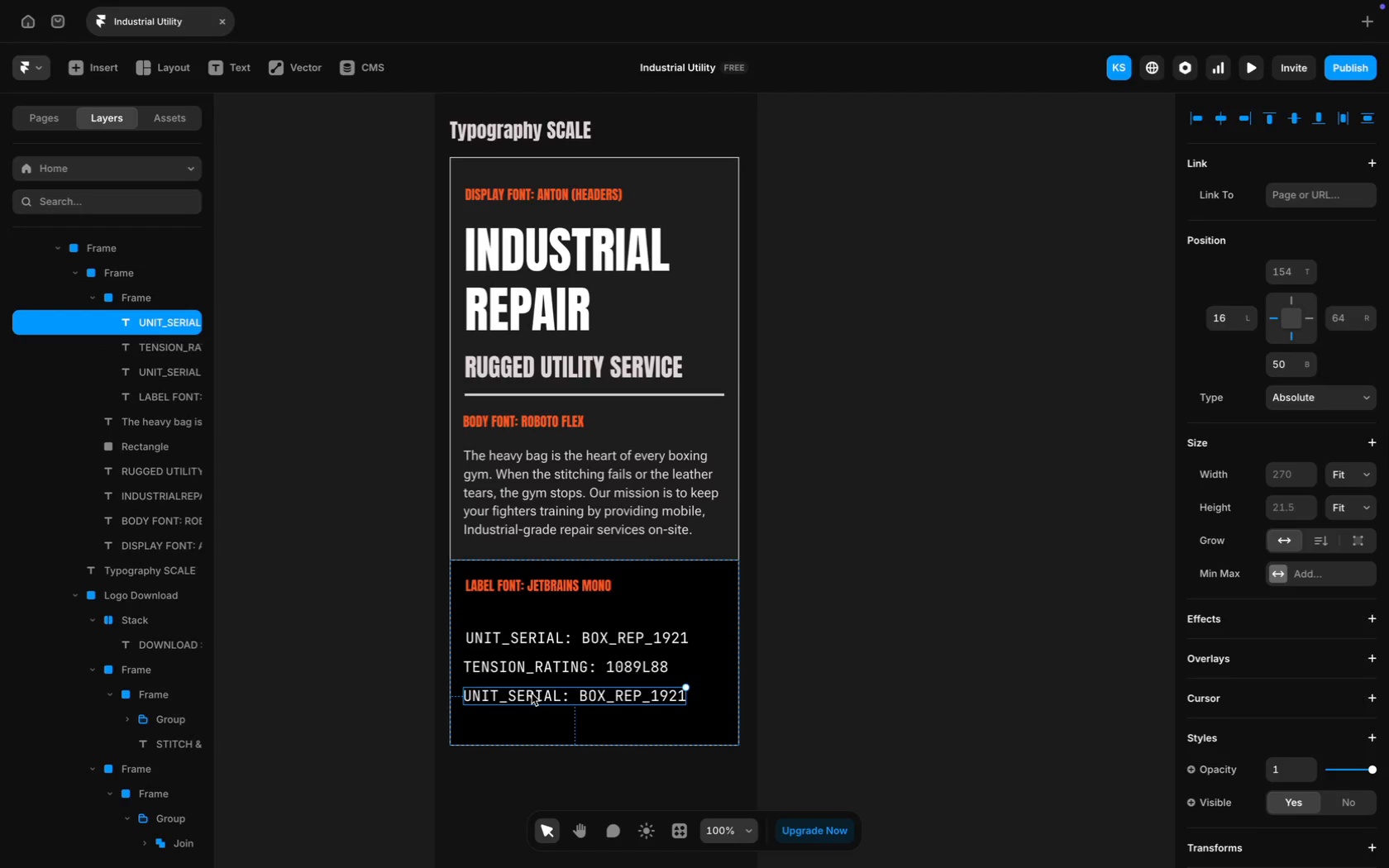 
double_click([532, 694])
 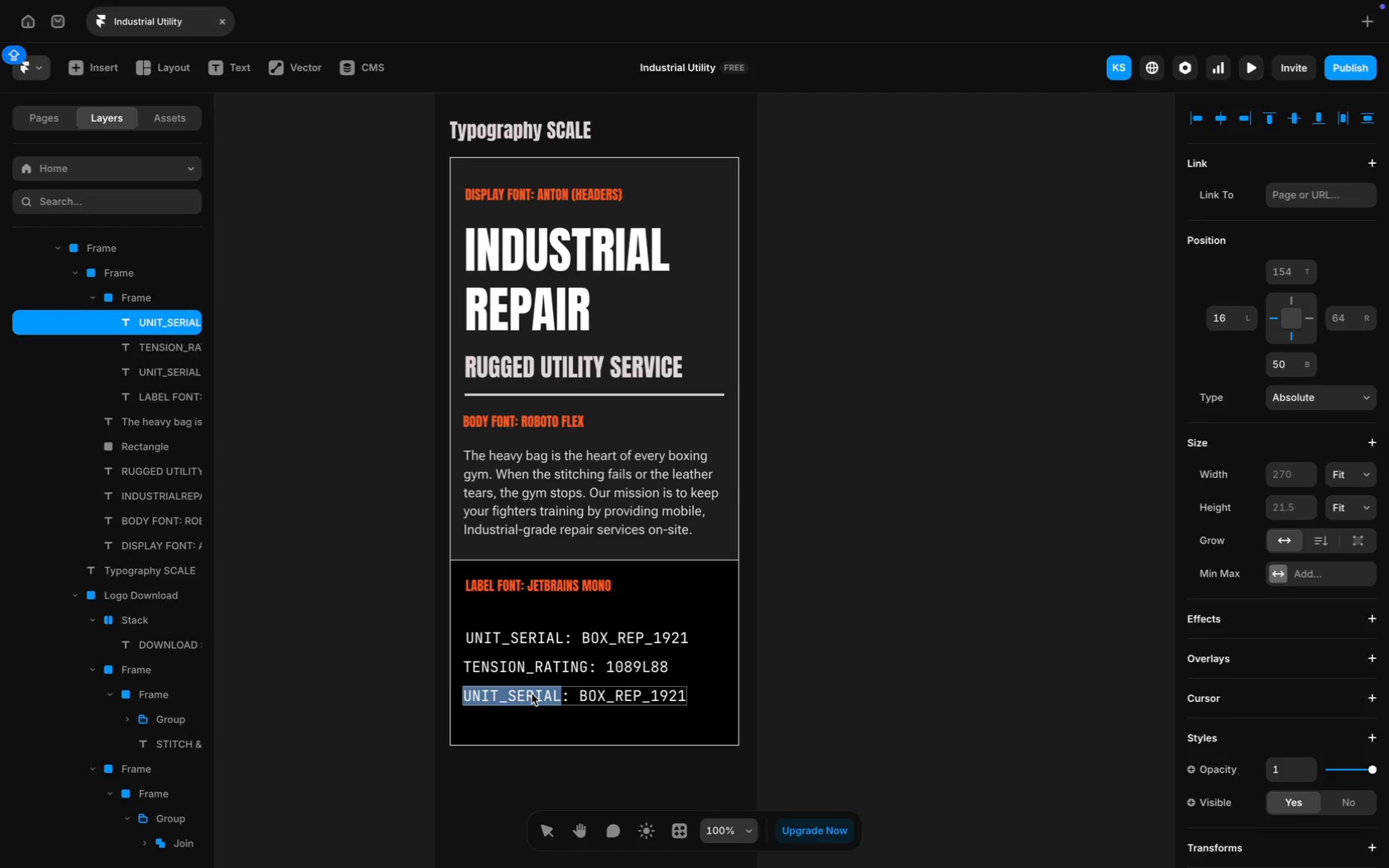 
key(Meta+A)
 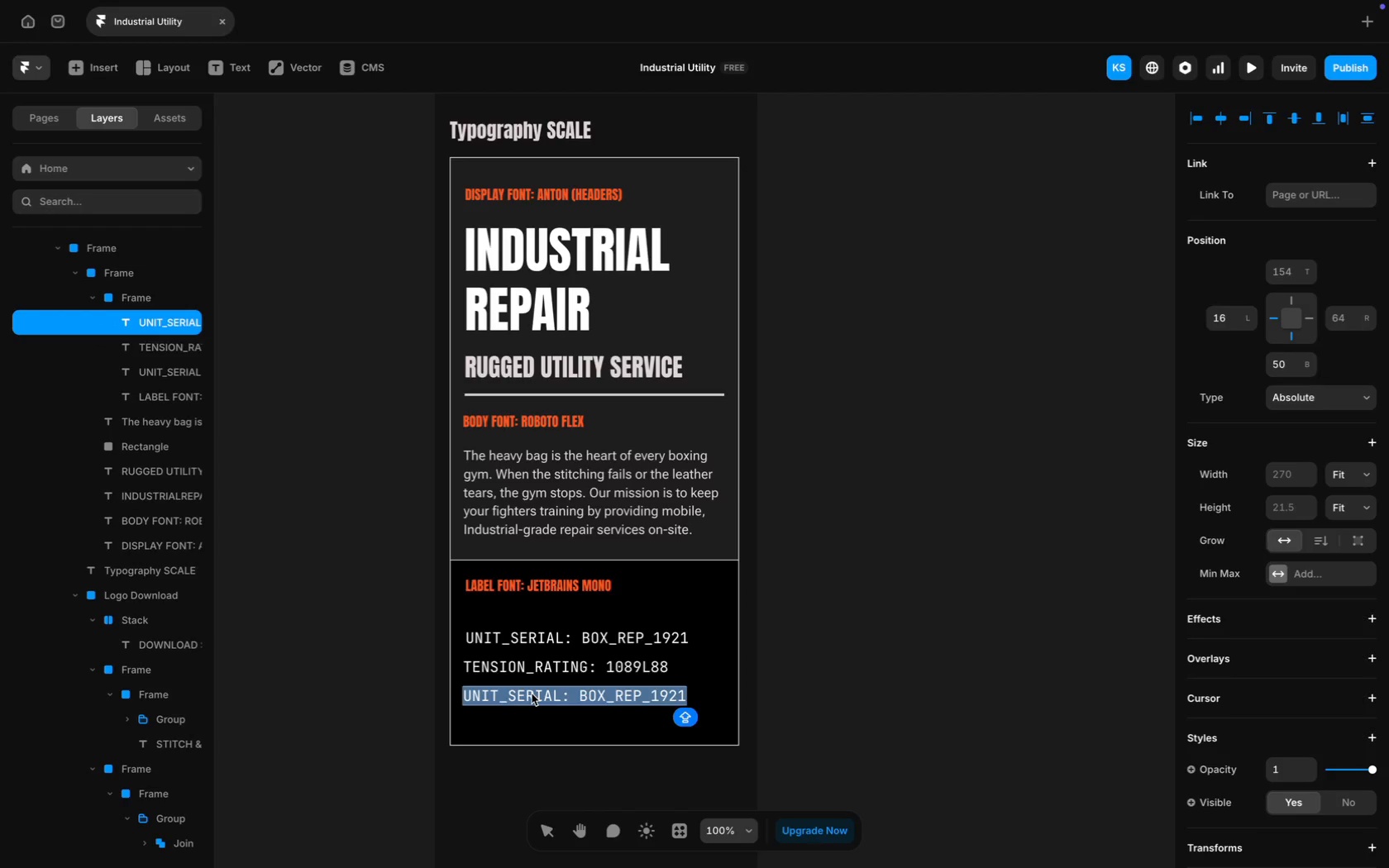 
type(THREAD_TYPE: )
 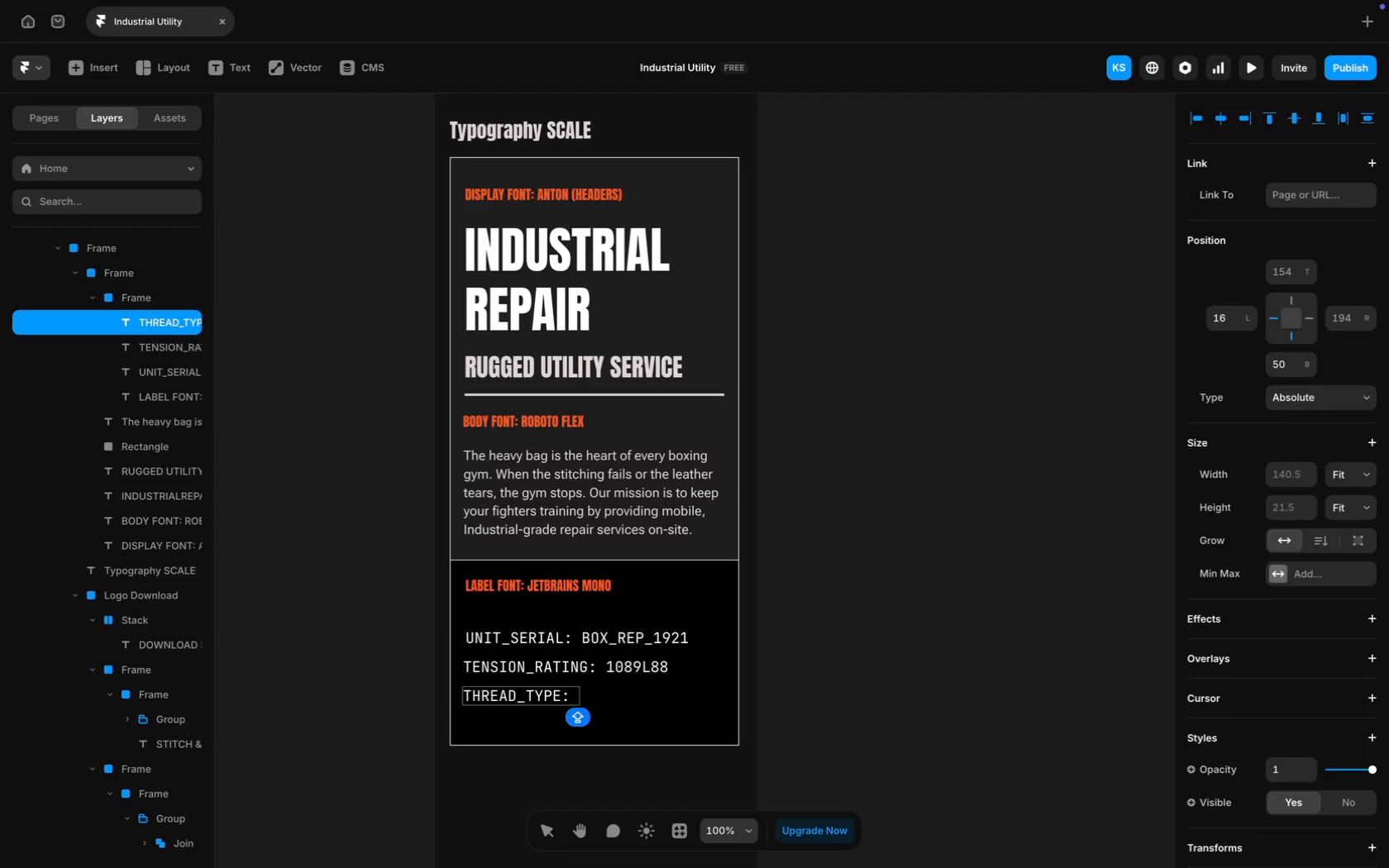 
wait(13.04)
 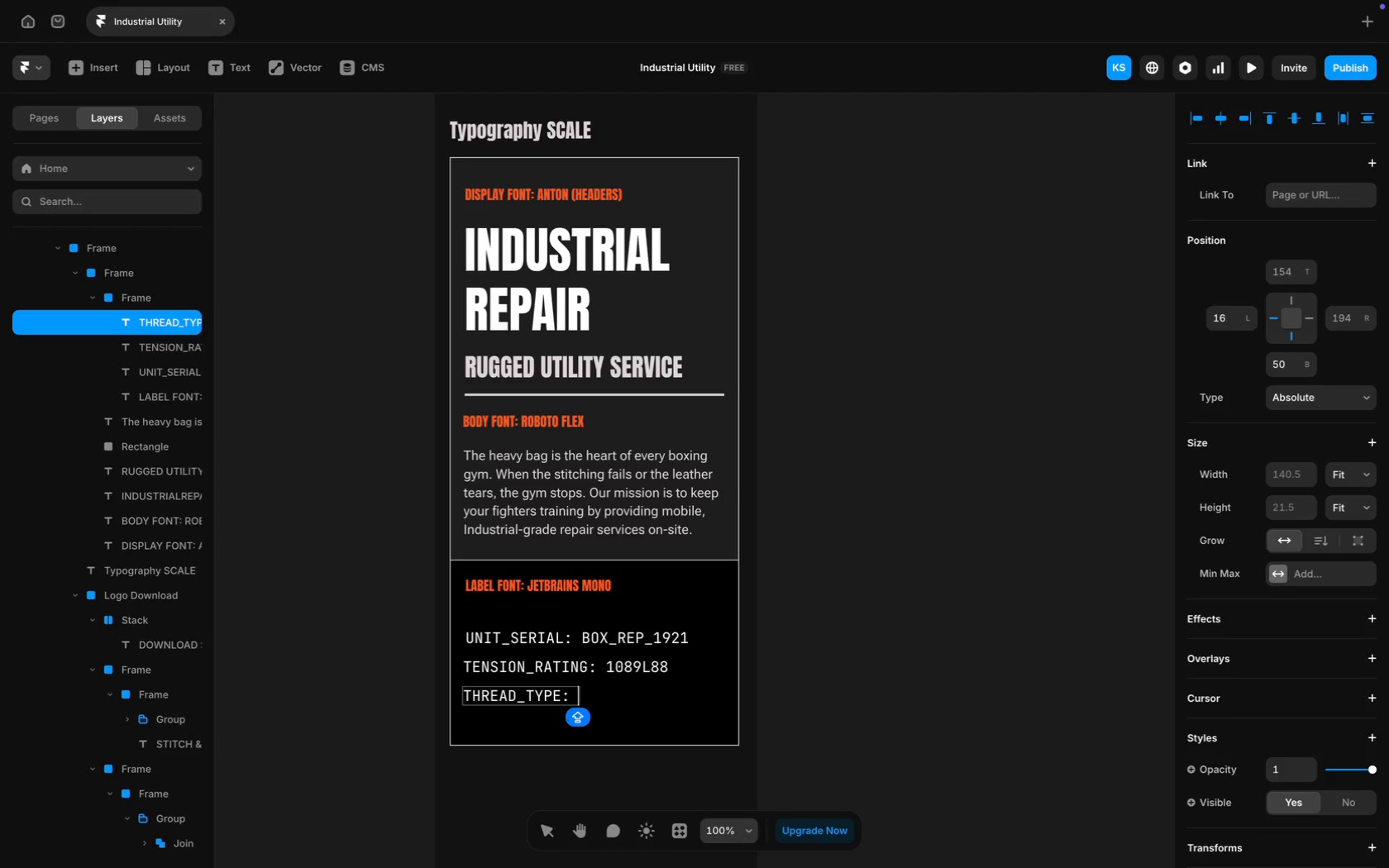 
type(NETLAR_CU)
 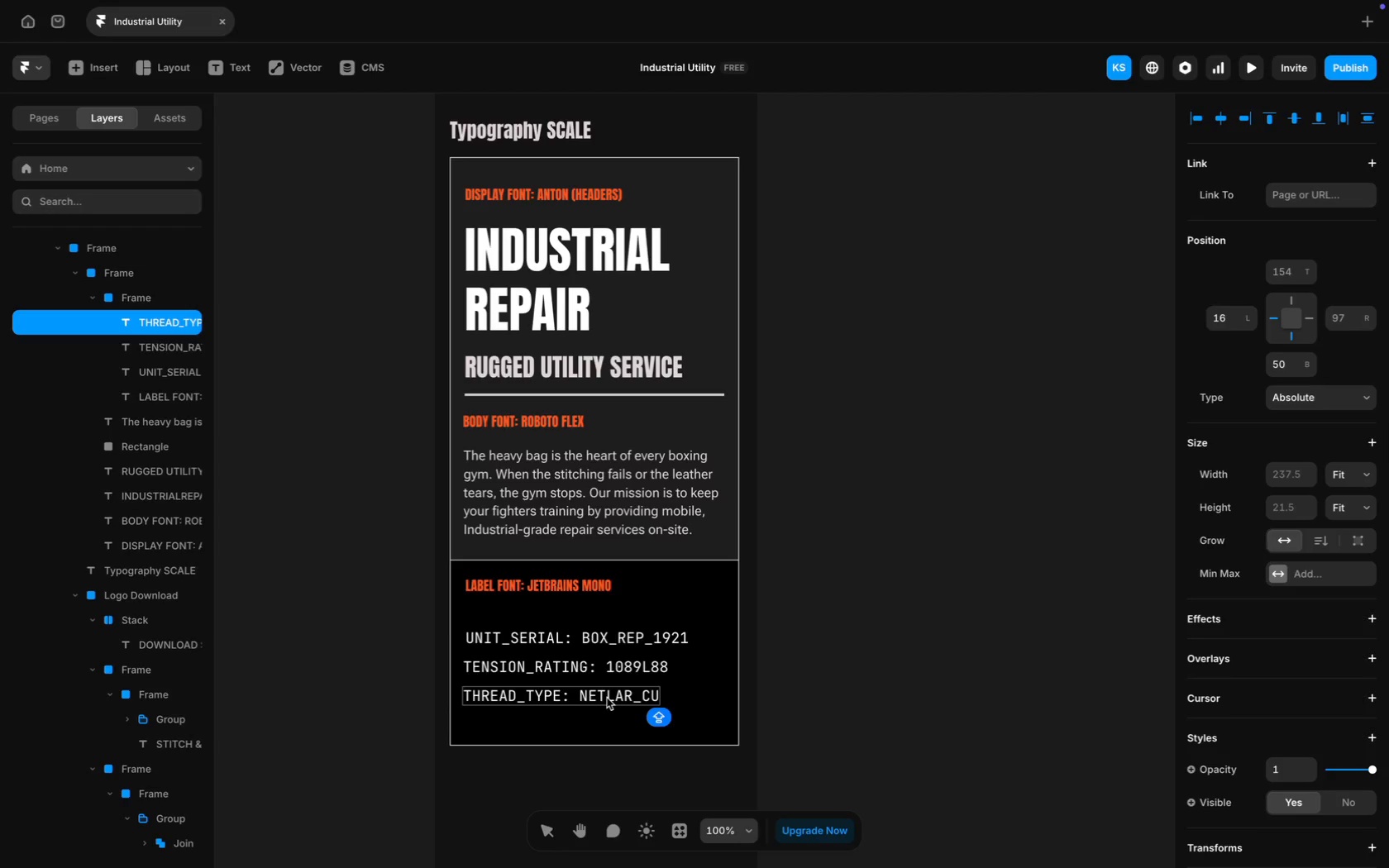 
wait(8.68)
 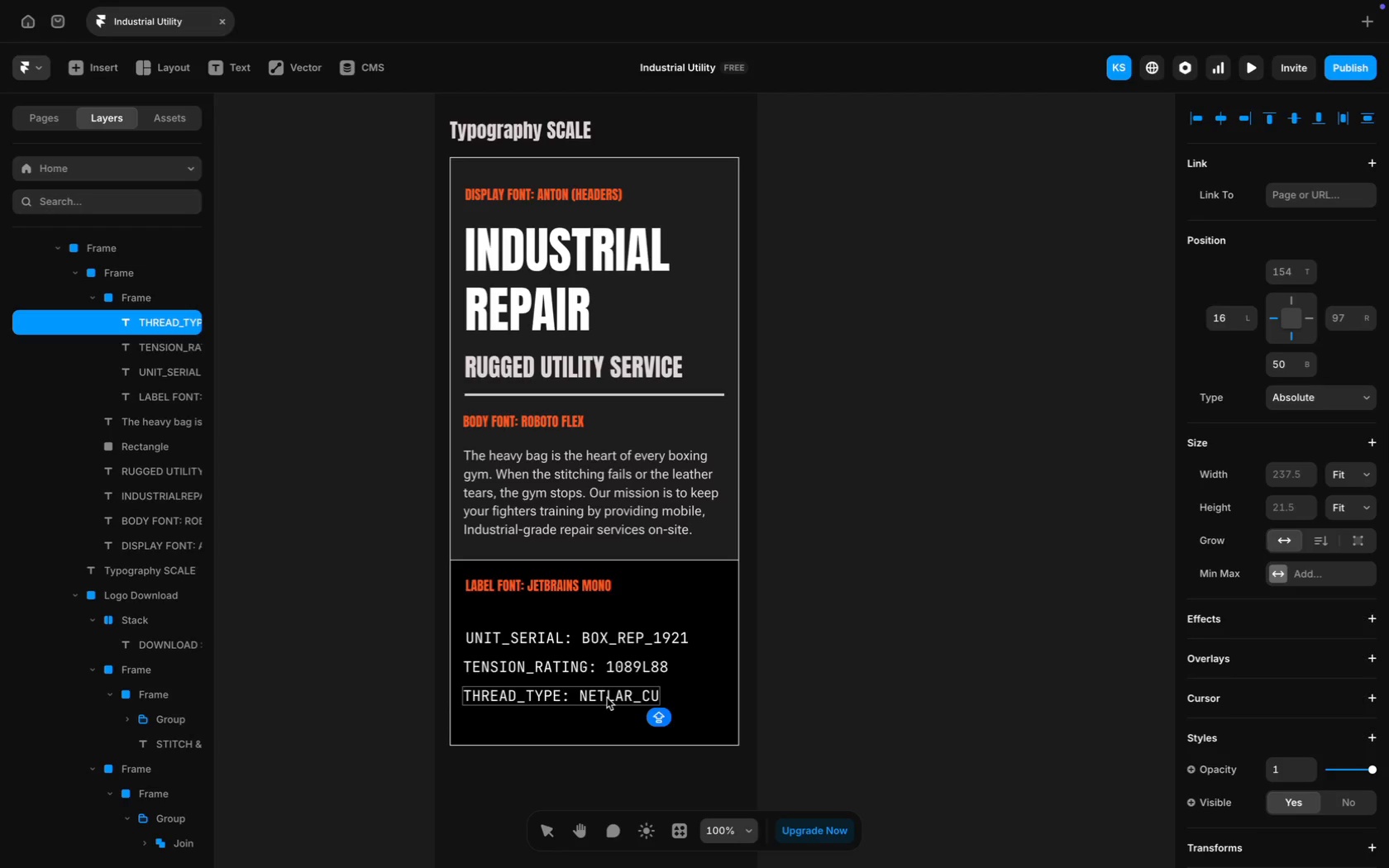 
key(Backspace)
type(OATED)
 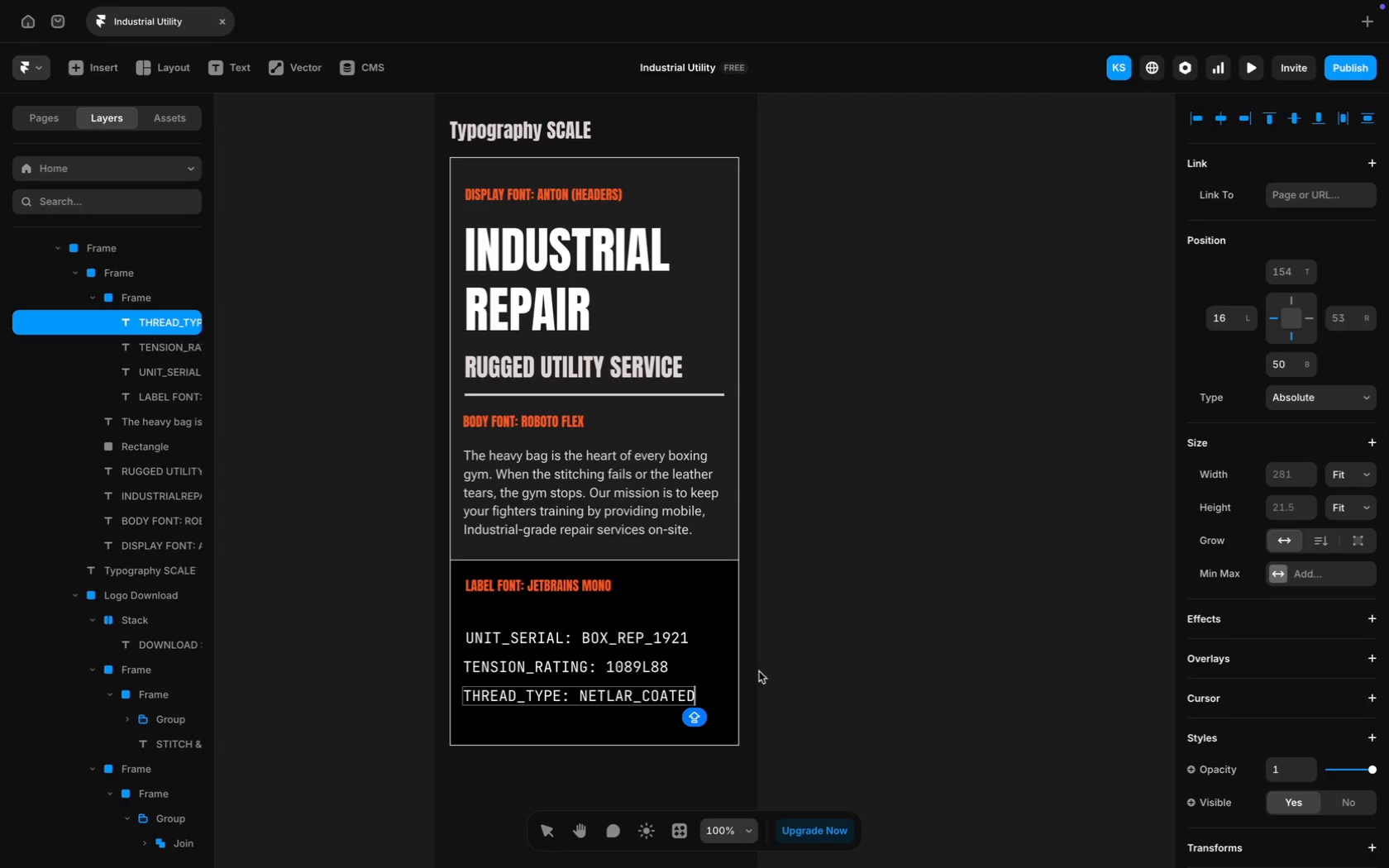 
wait(5.49)
 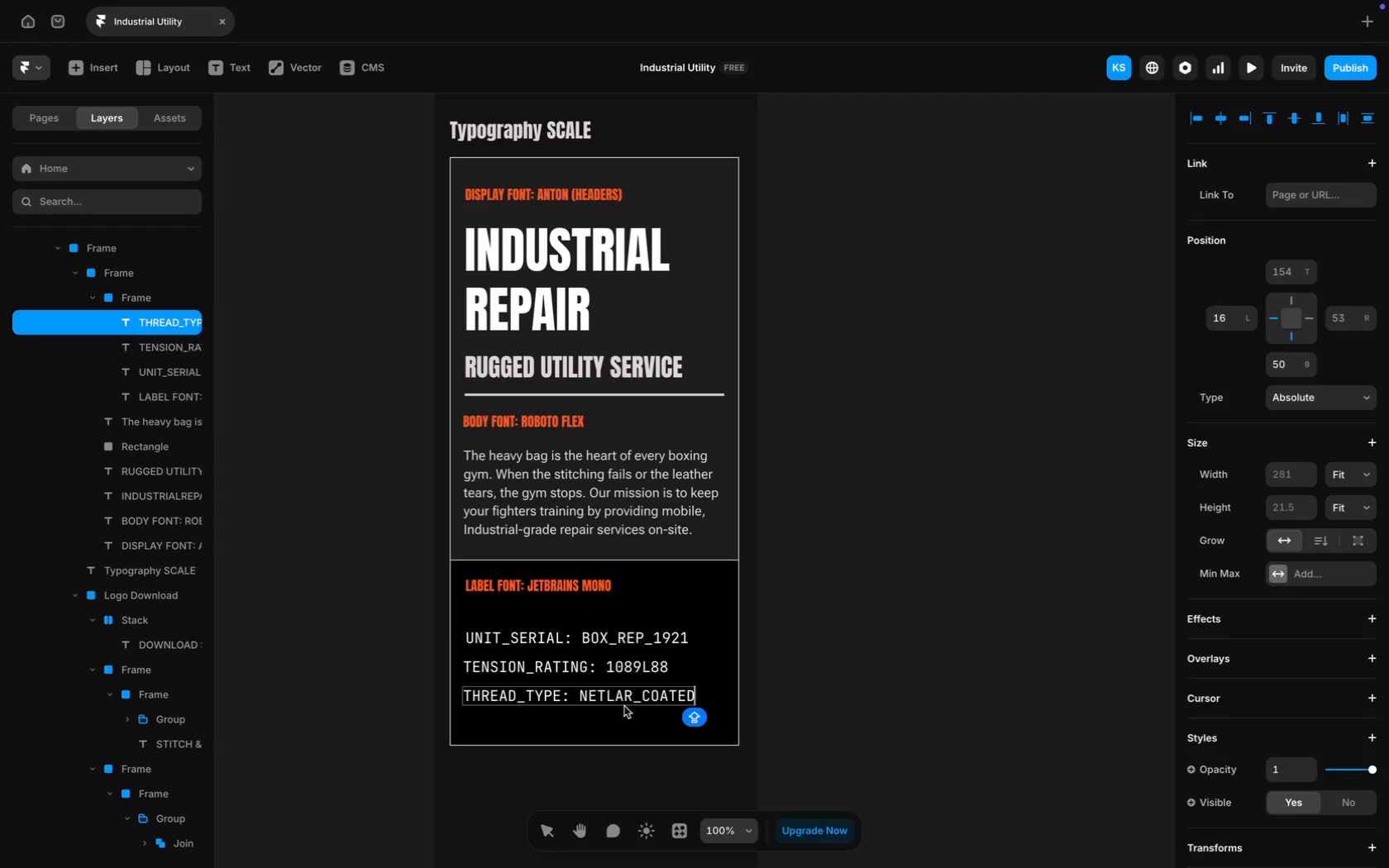 
left_click([814, 671])
 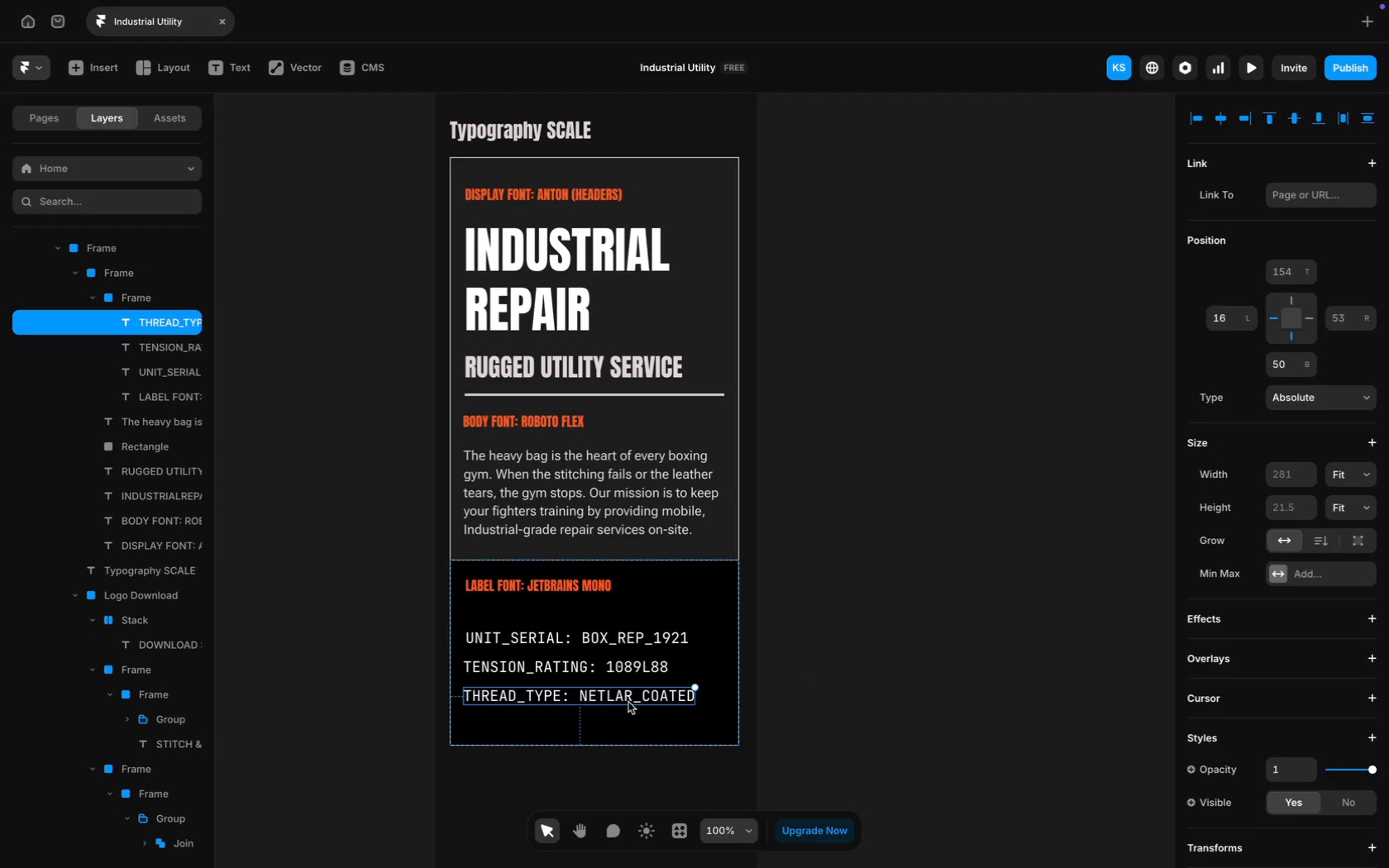 
scroll: coordinate [628, 702], scroll_direction: down, amount: 17.0
 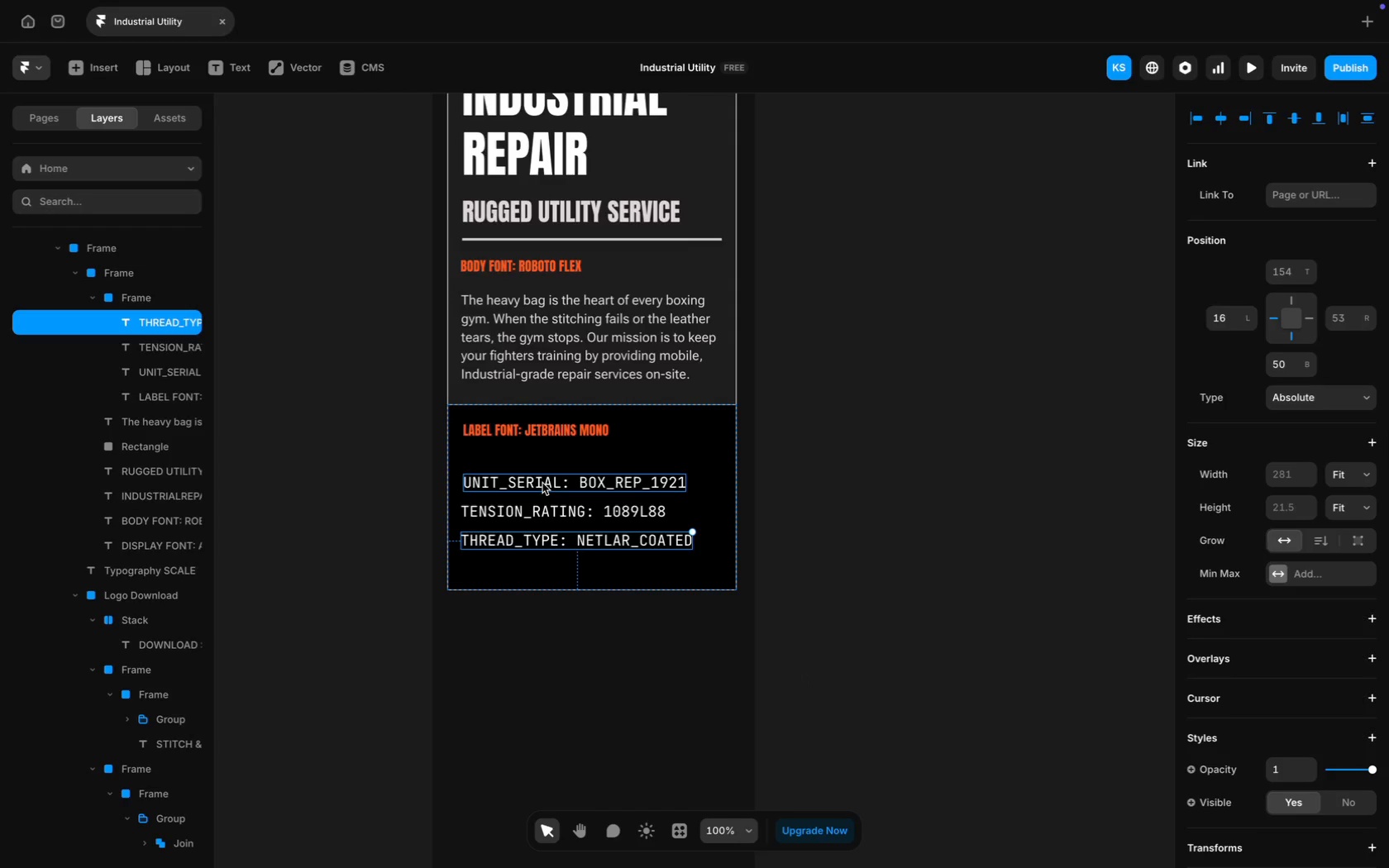 
hold_key(key=ShiftLeft, duration=1.57)
left_click([556, 511])
 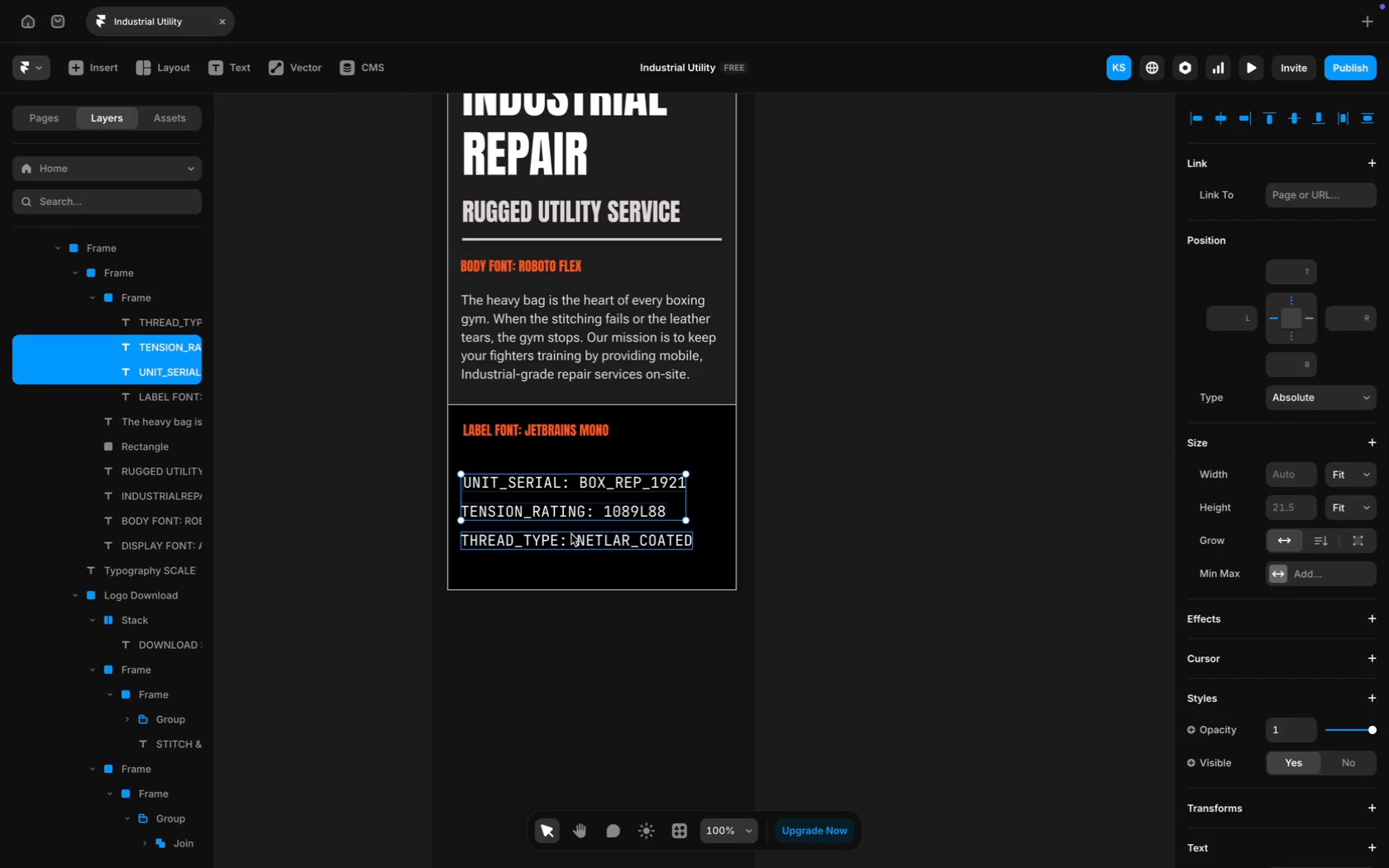 
left_click([571, 534])
 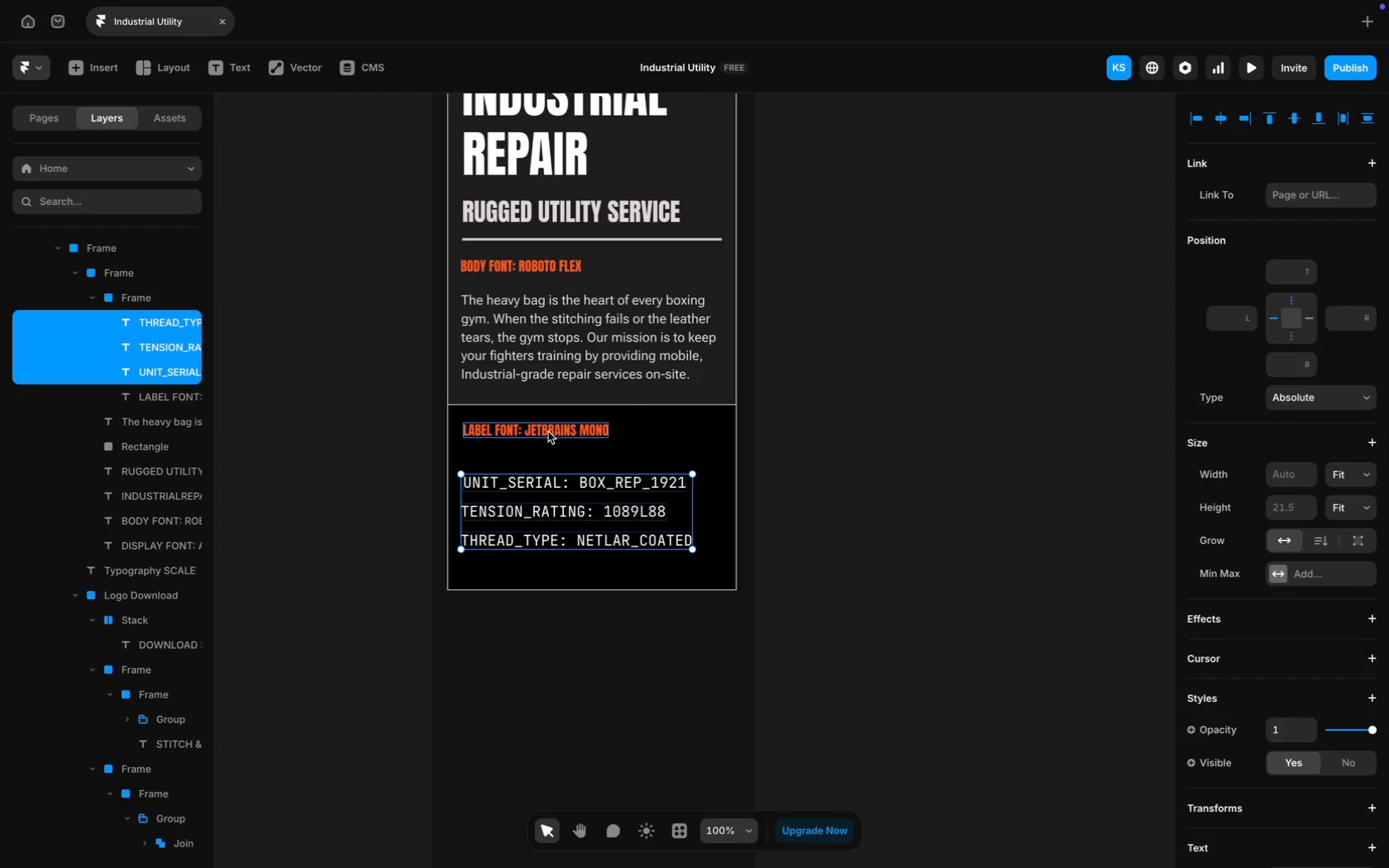 
left_click_drag(start_coordinate=[542, 430], to_coordinate=[543, 441])
 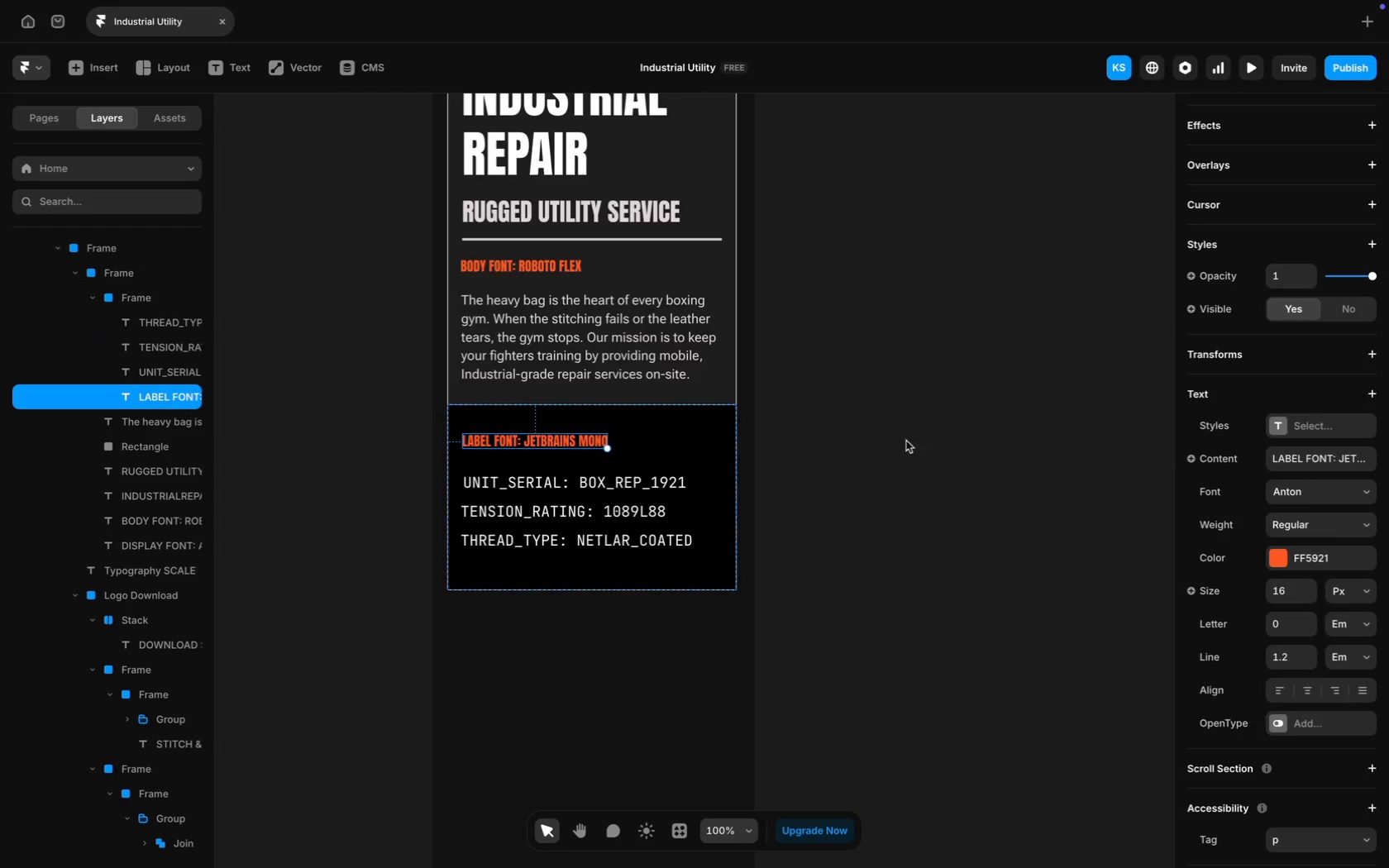 
left_click([933, 441])
 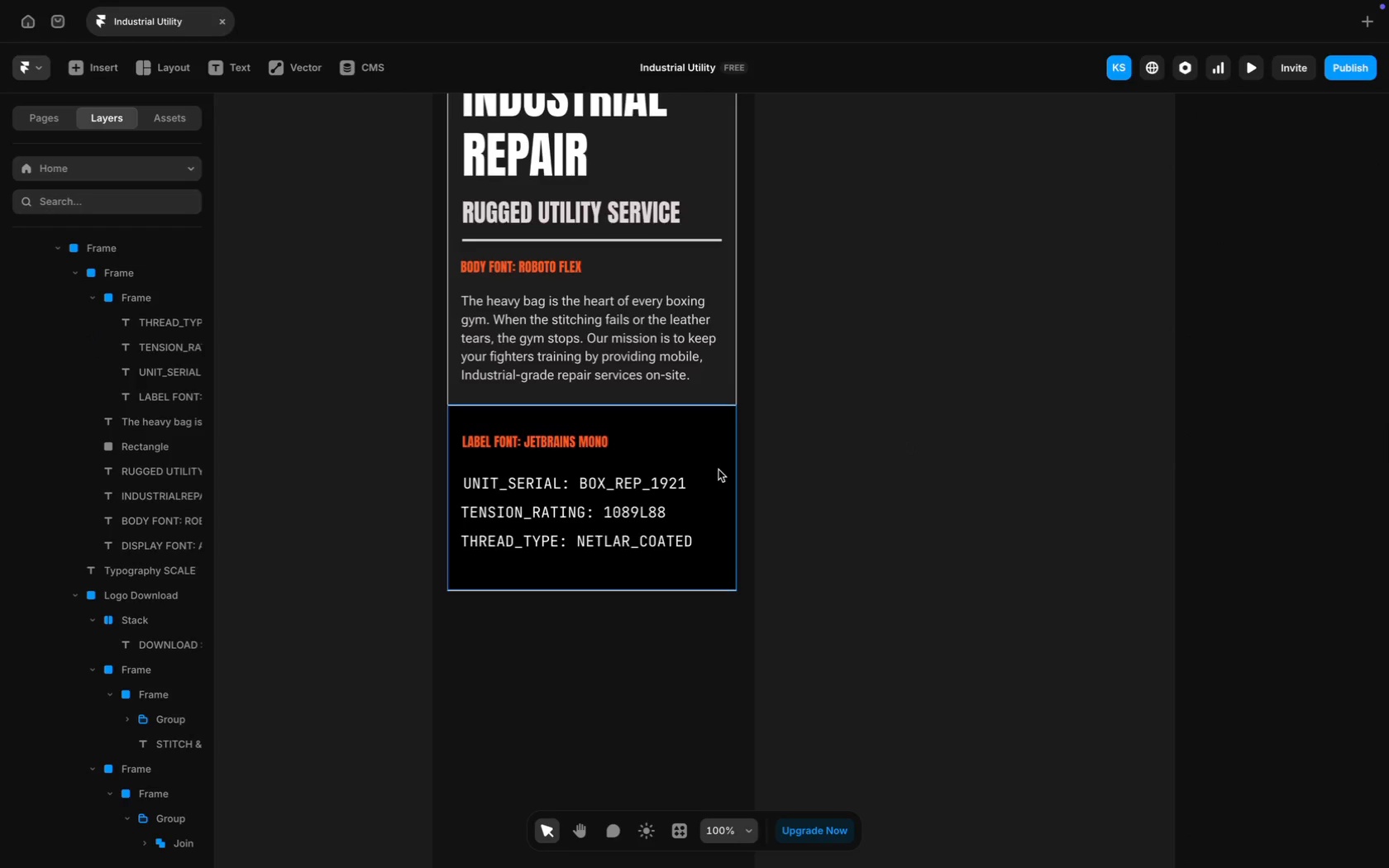 
scroll: coordinate [718, 470], scroll_direction: up, amount: 7.0
 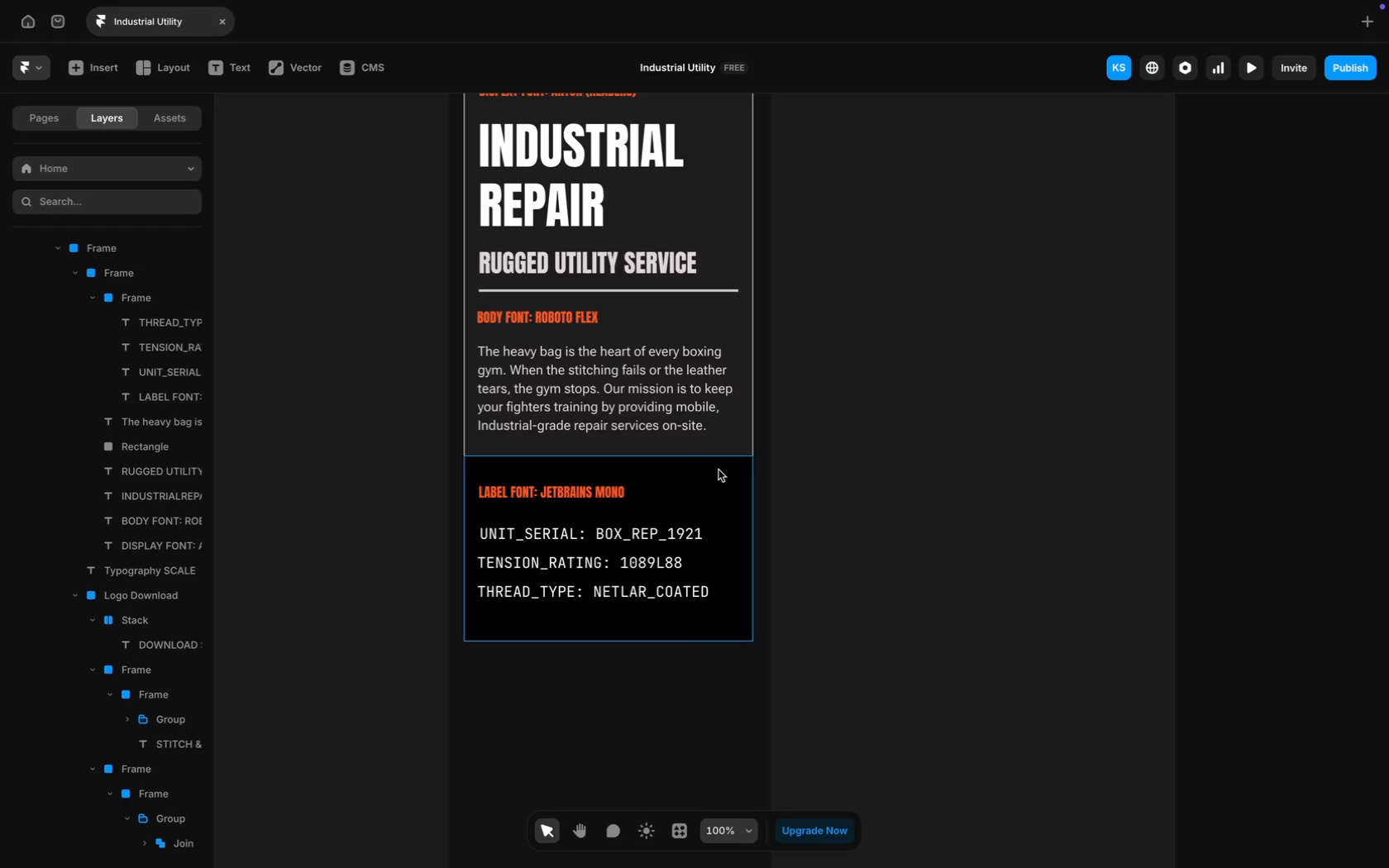 
wait(6.73)
 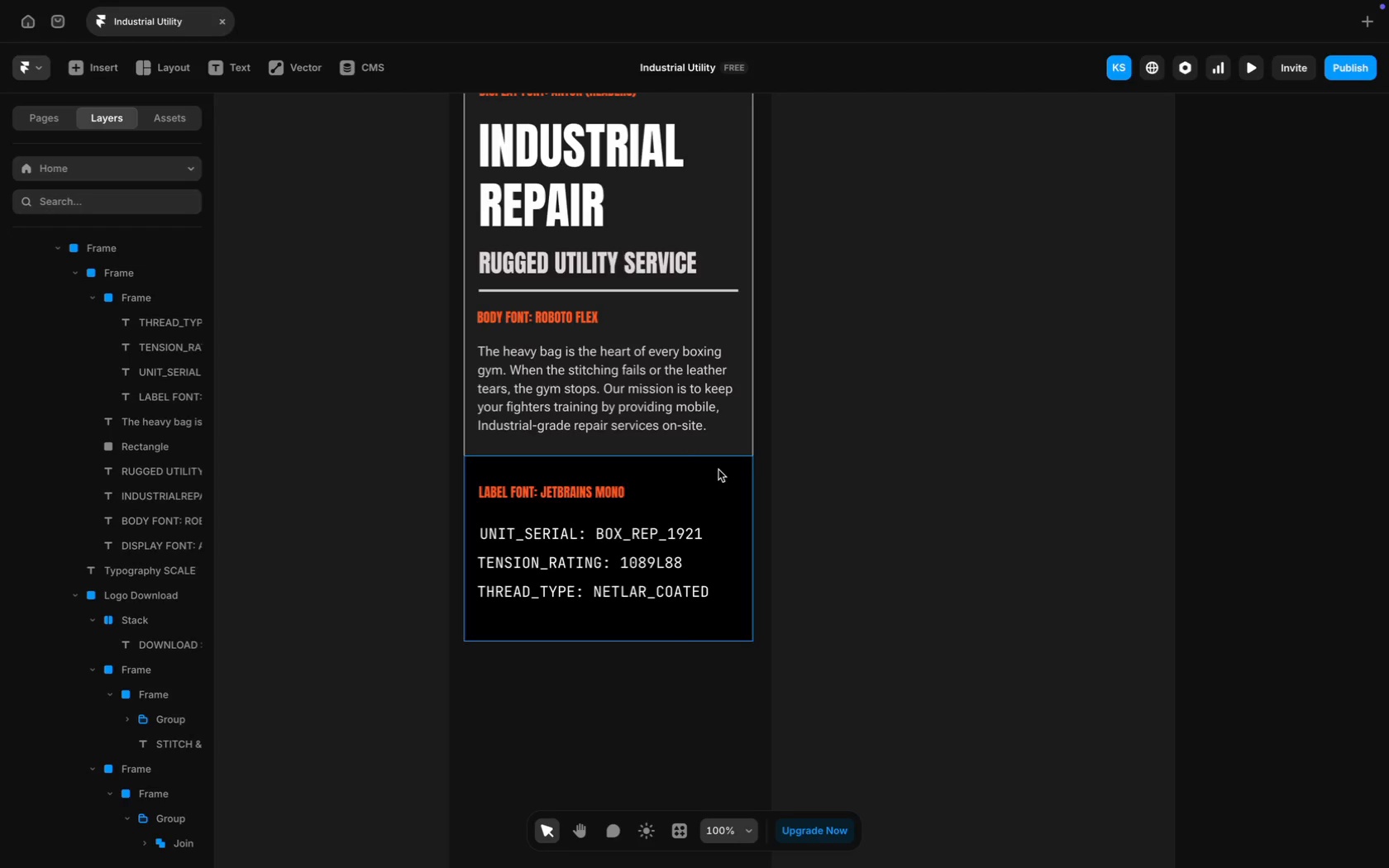 
scroll: coordinate [718, 470], scroll_direction: down, amount: 16.0
 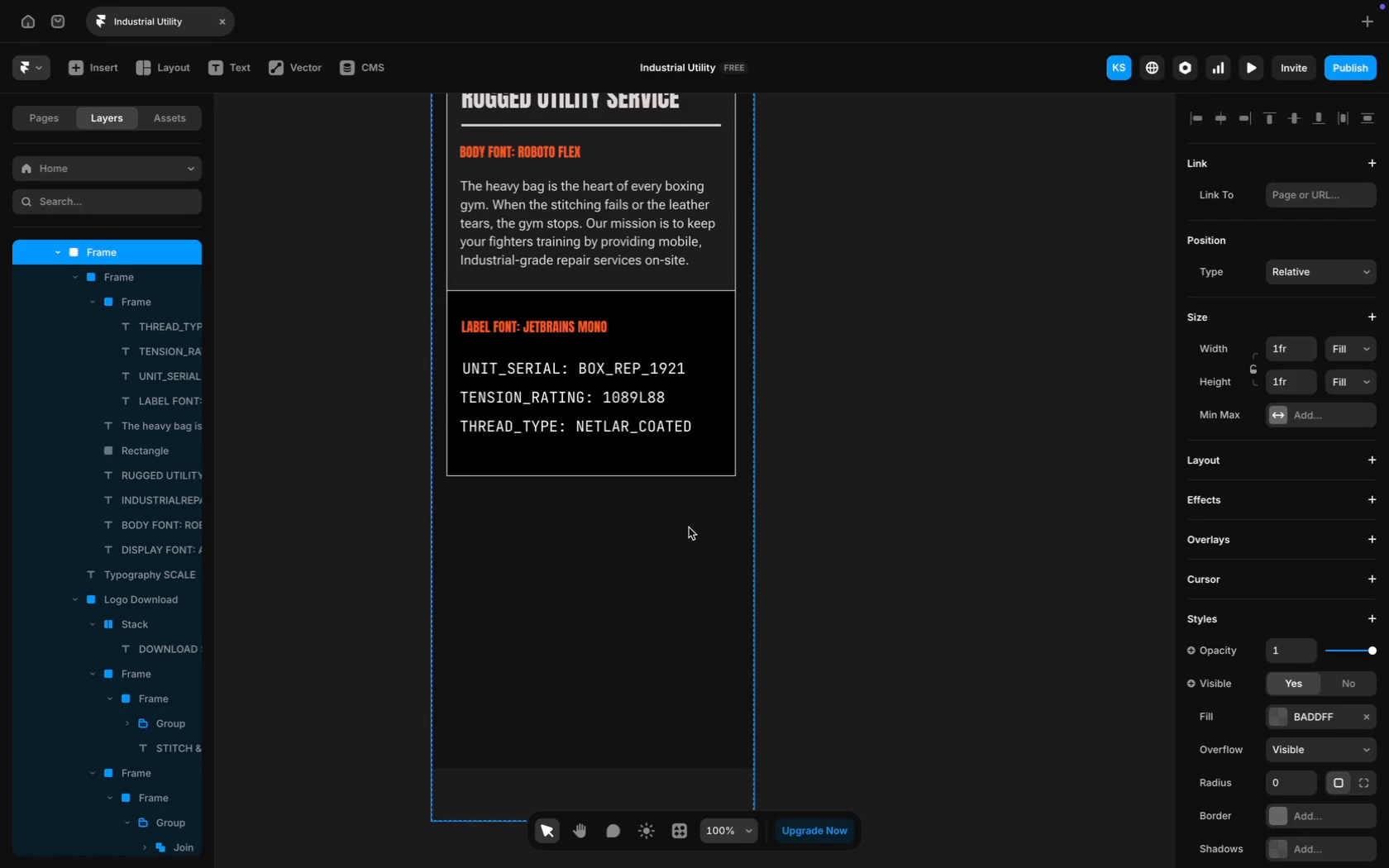 
scroll: coordinate [689, 527], scroll_direction: none, amount: 0.0
 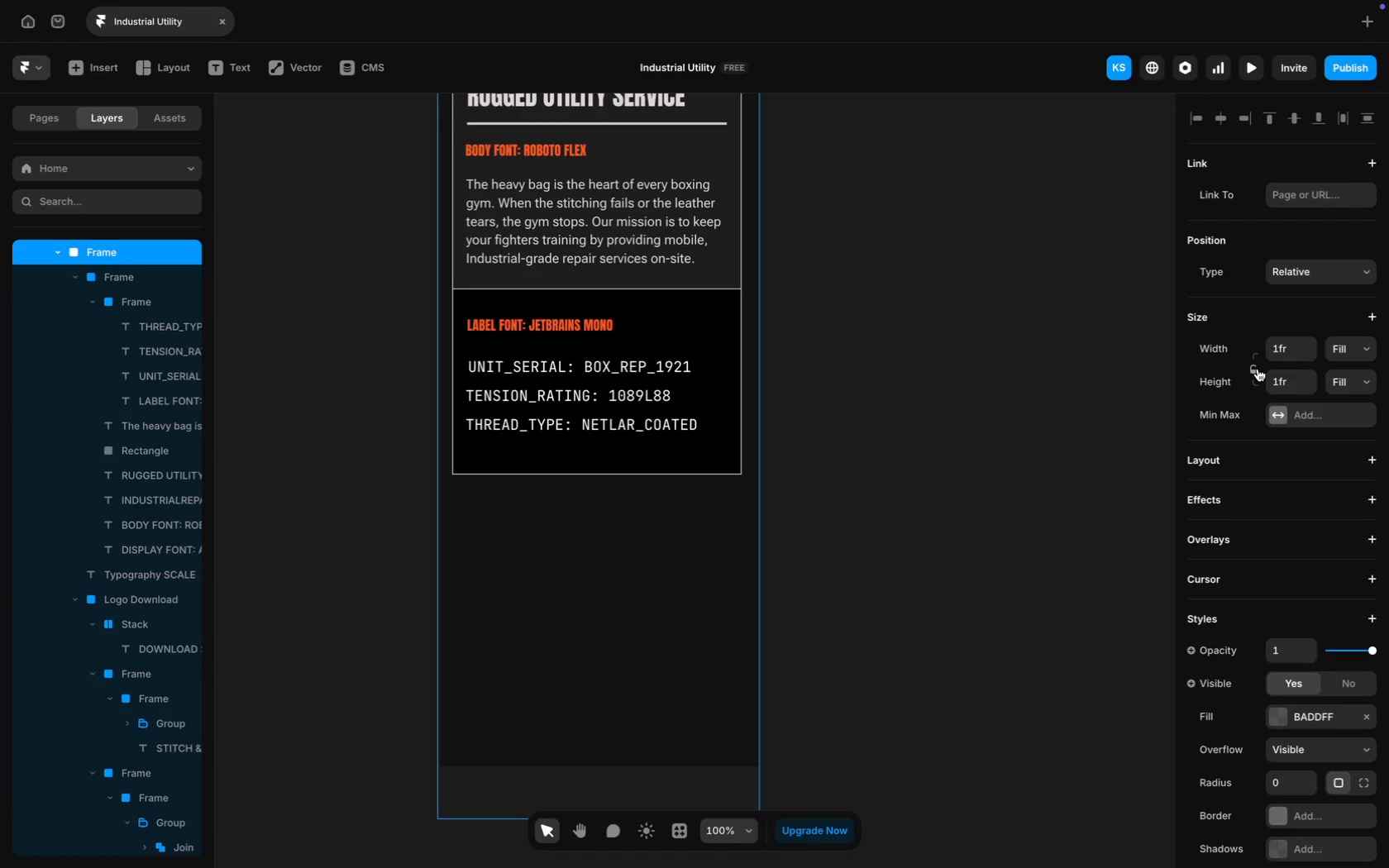 
scroll: coordinate [703, 413], scroll_direction: up, amount: 161.0
 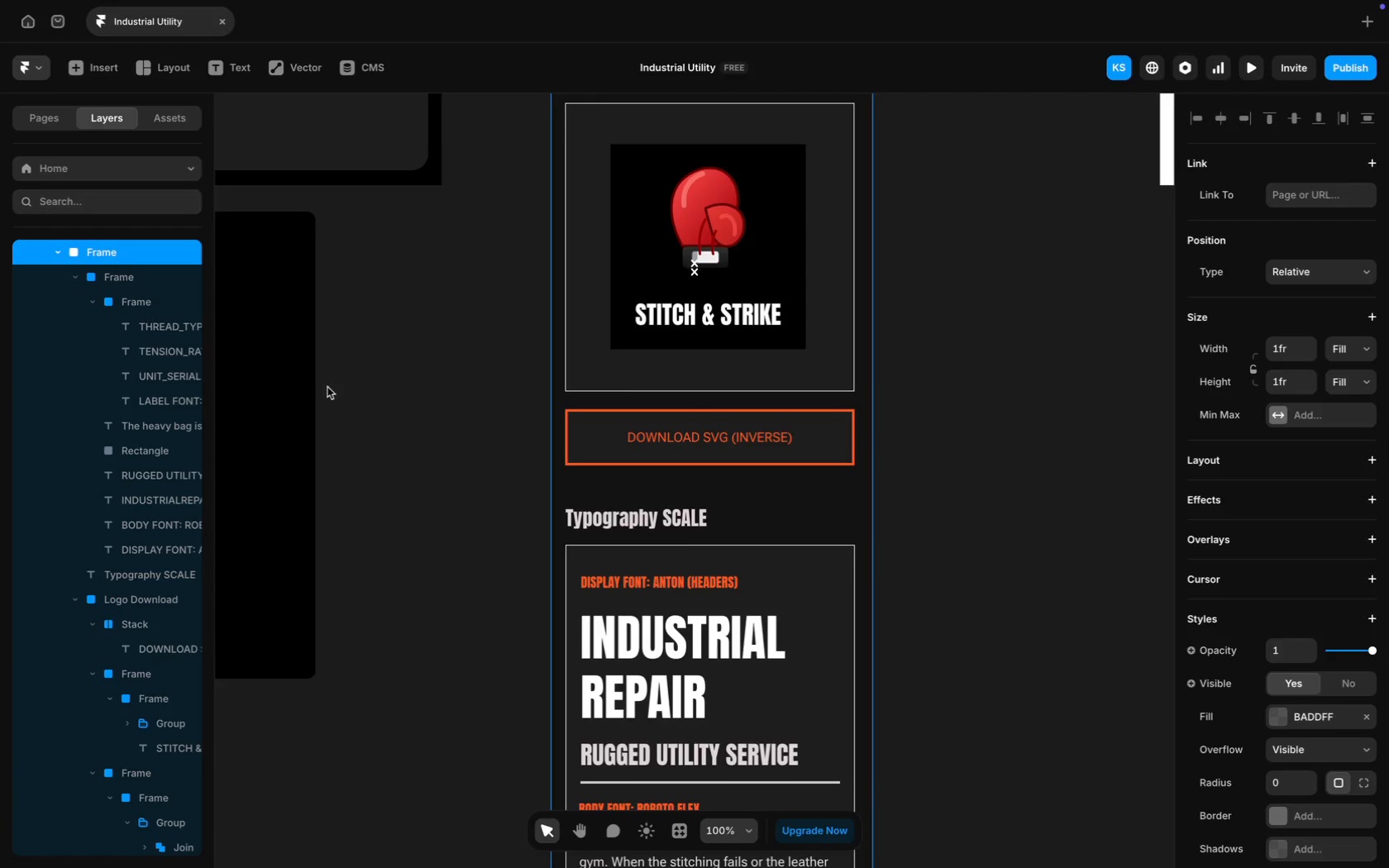 
scroll: coordinate [589, 436], scroll_direction: down, amount: 22.0
 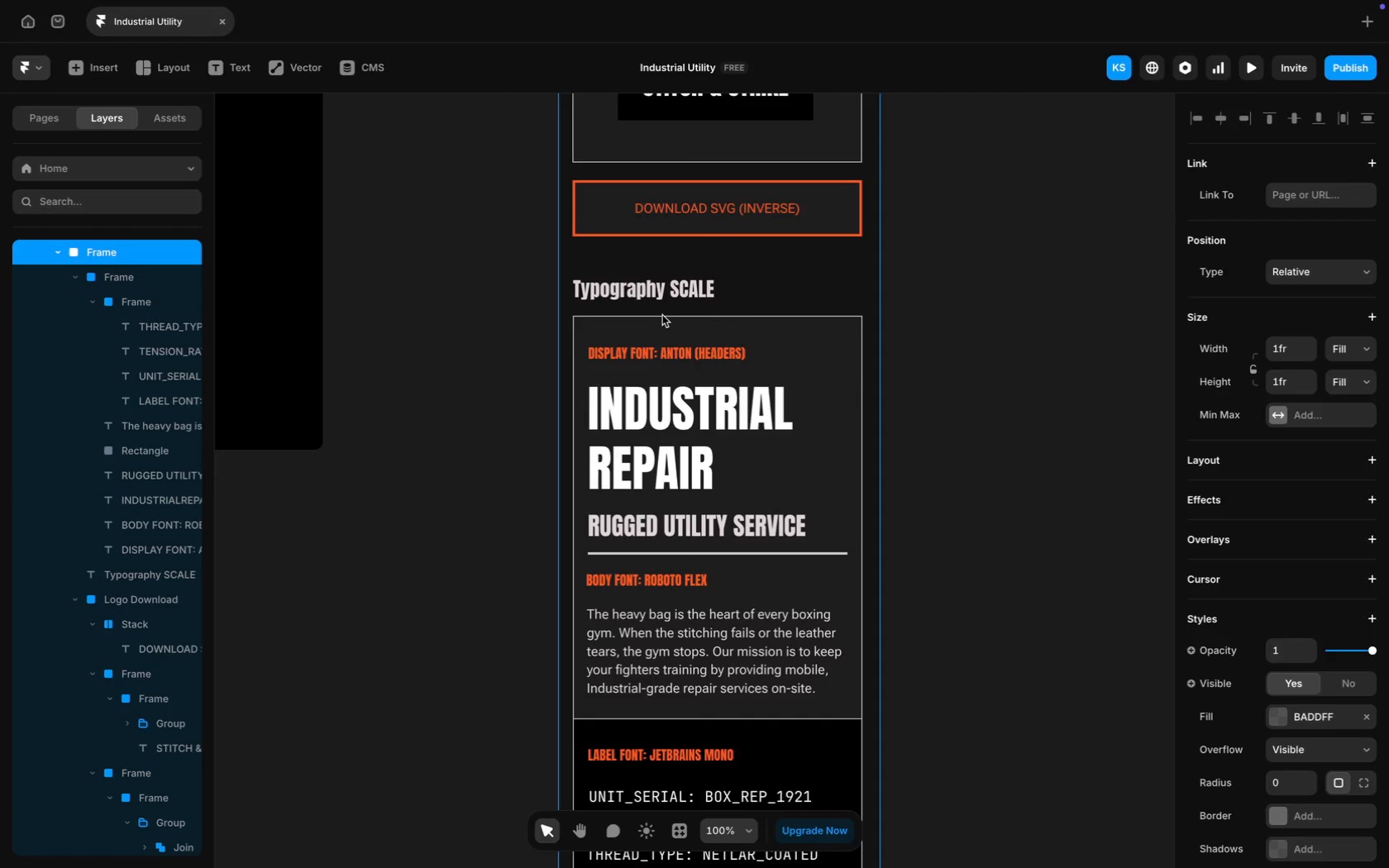 
left_click([657, 319])
 